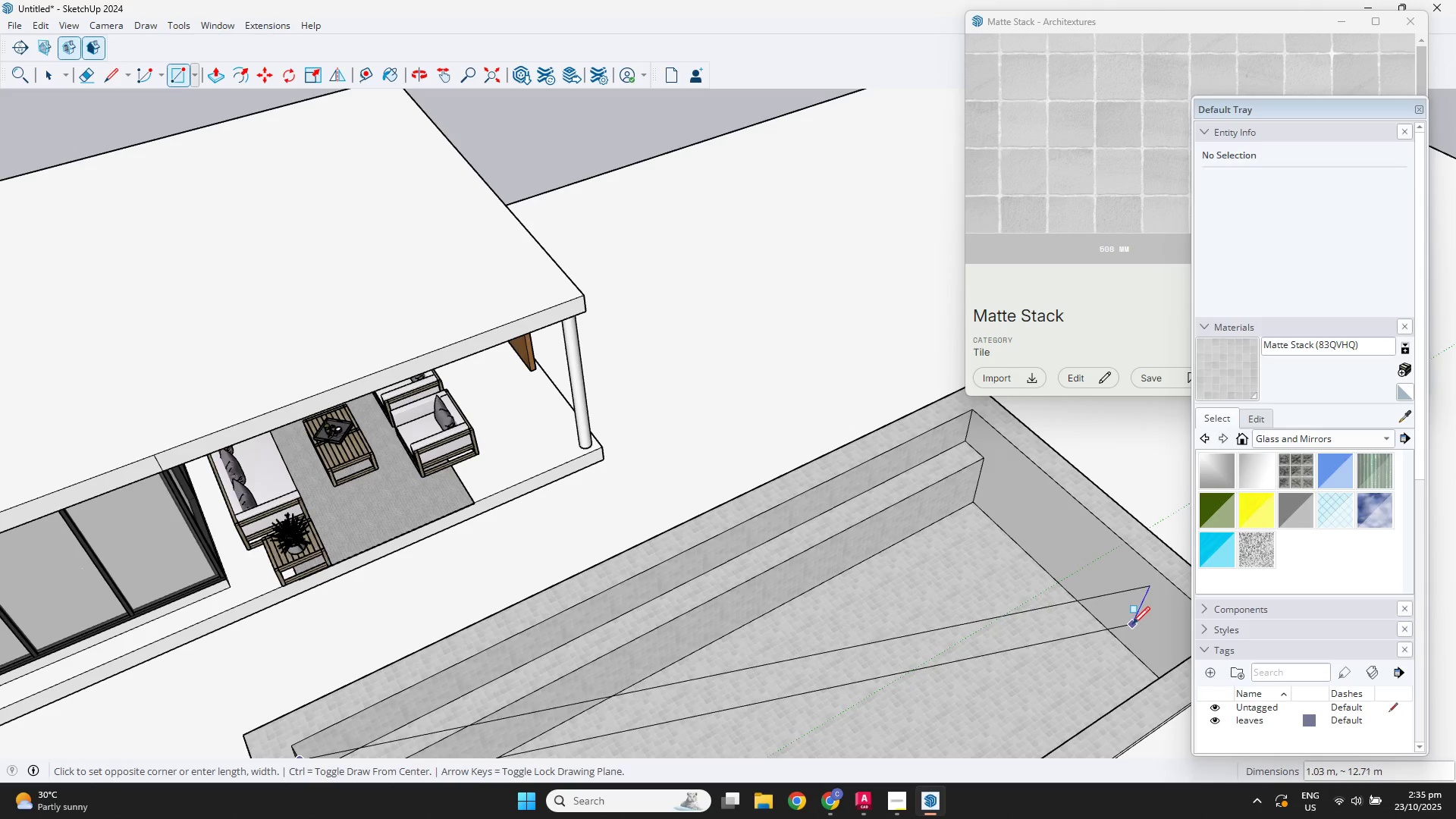 
key(ArrowUp)
 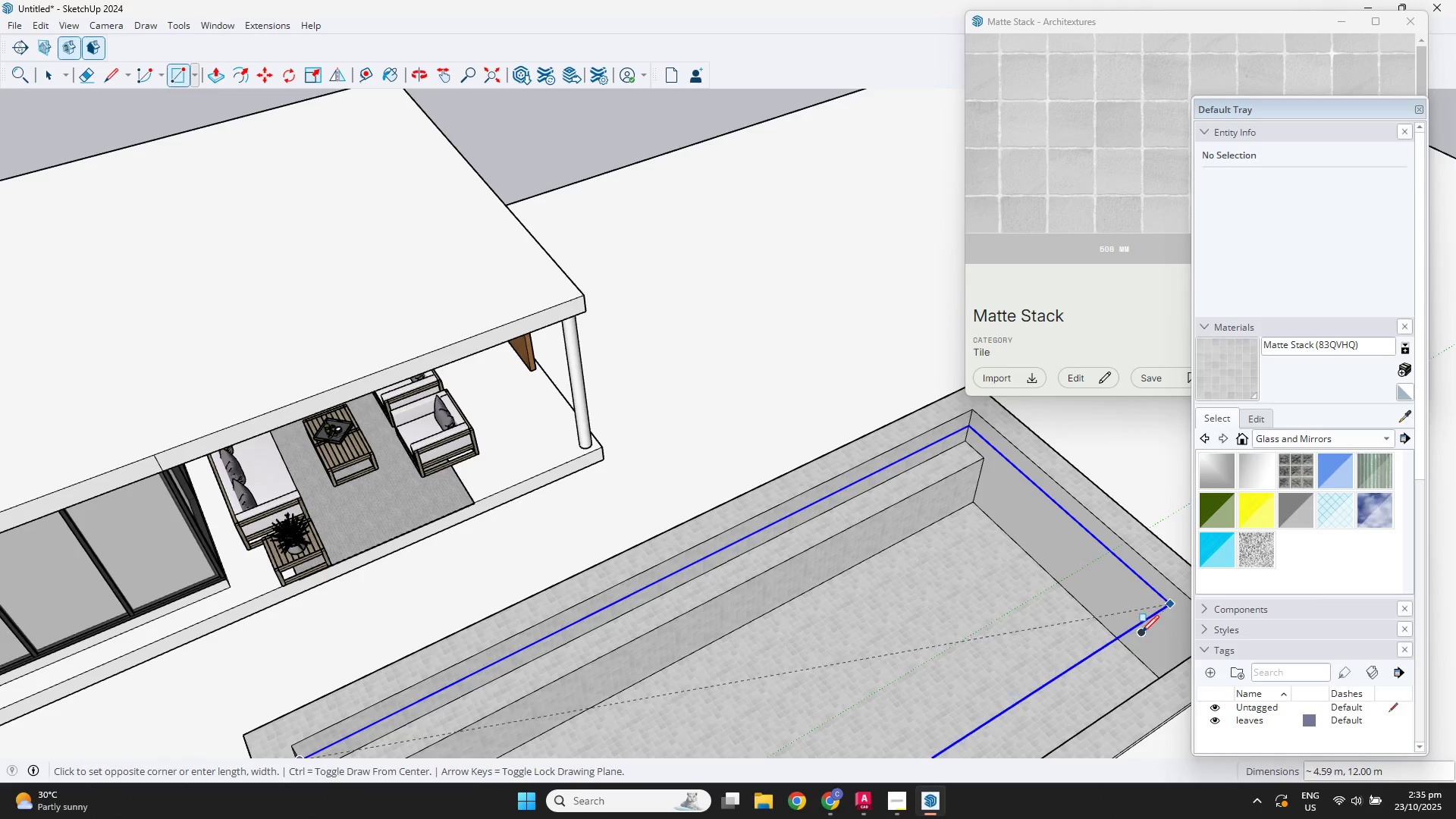 
scroll: coordinate [1142, 632], scroll_direction: up, amount: 3.0
 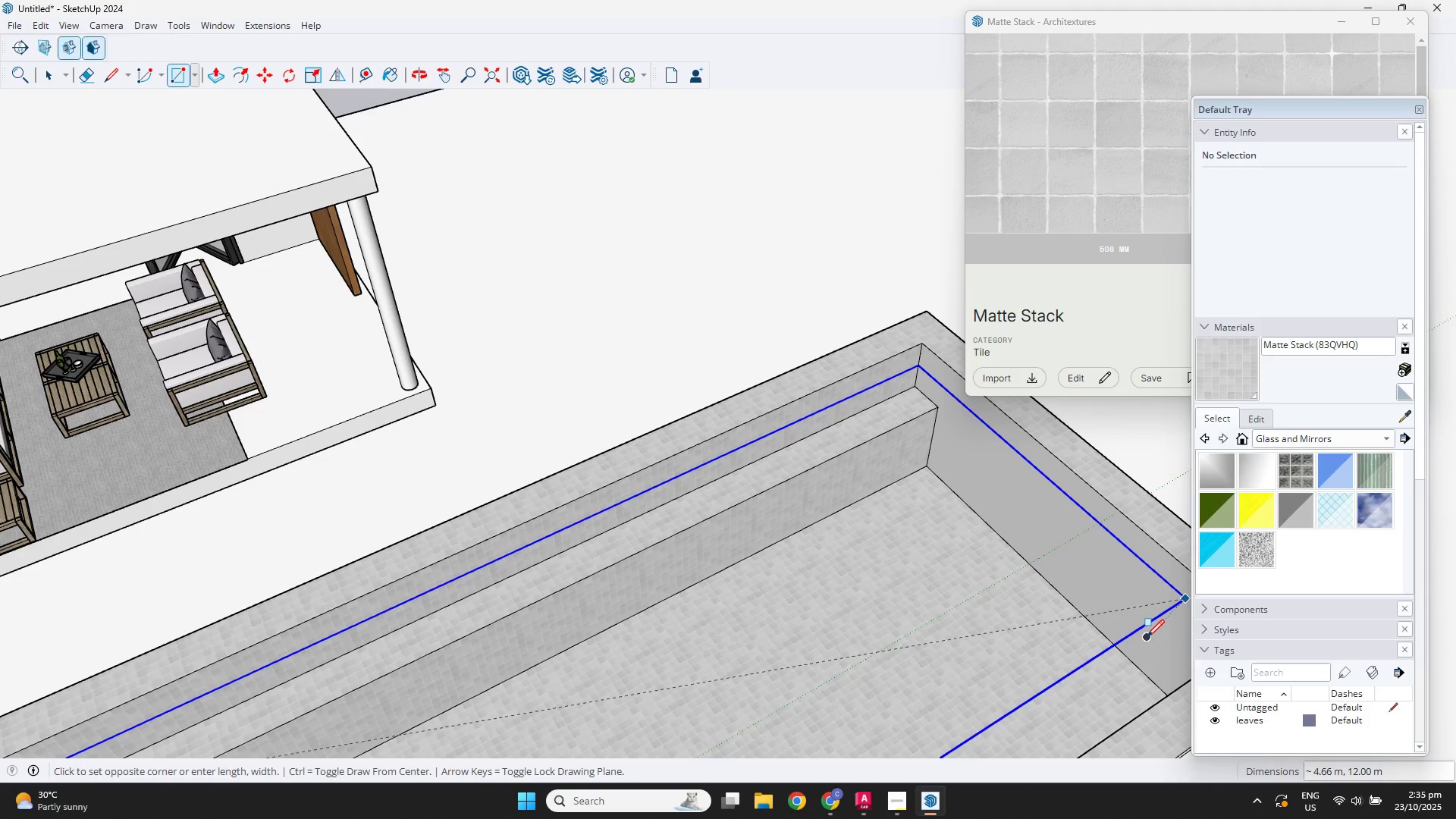 
hold_key(key=ShiftLeft, duration=0.45)
 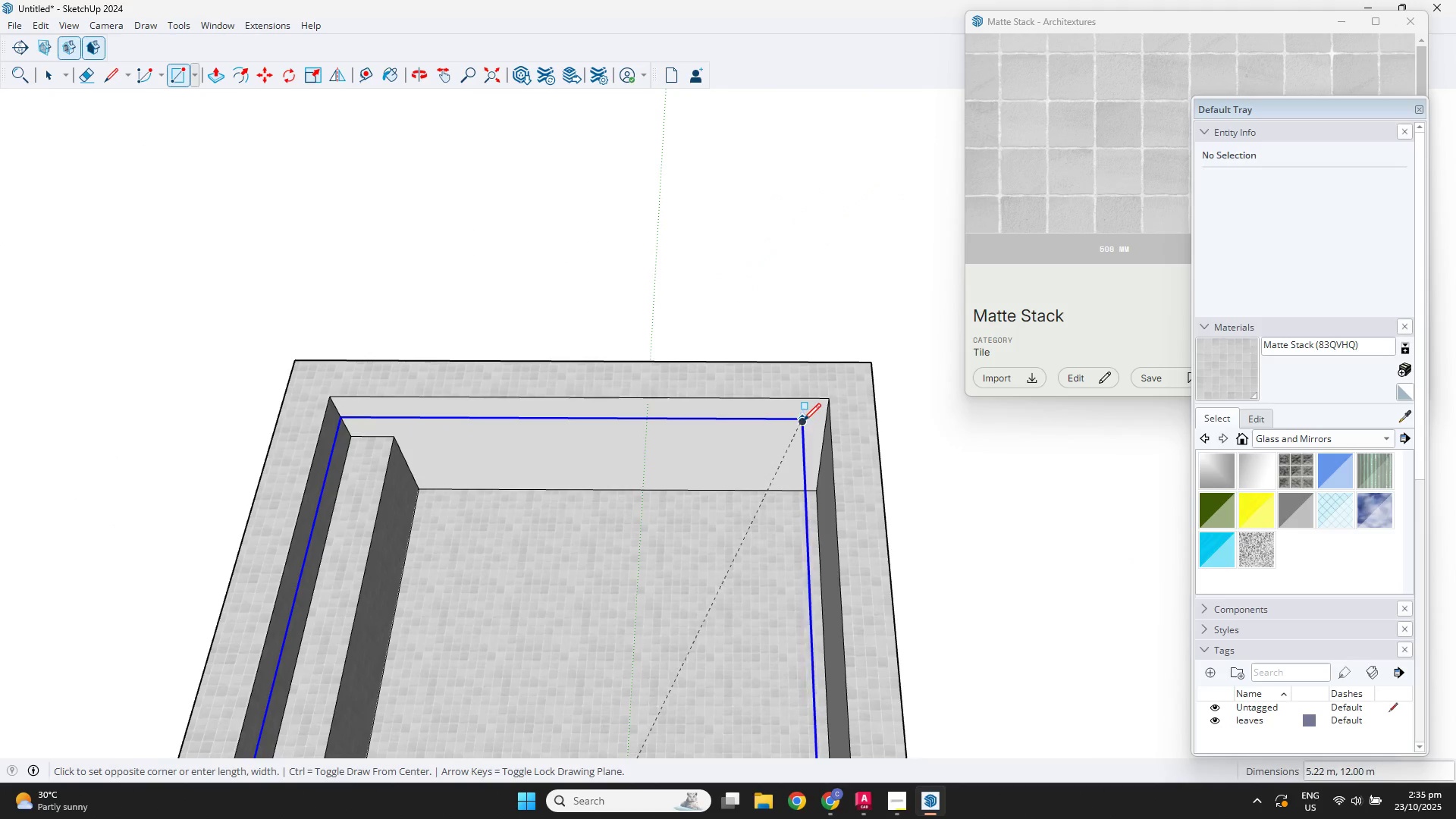 
hold_key(key=ShiftLeft, duration=1.2)
left_click([827, 403])
 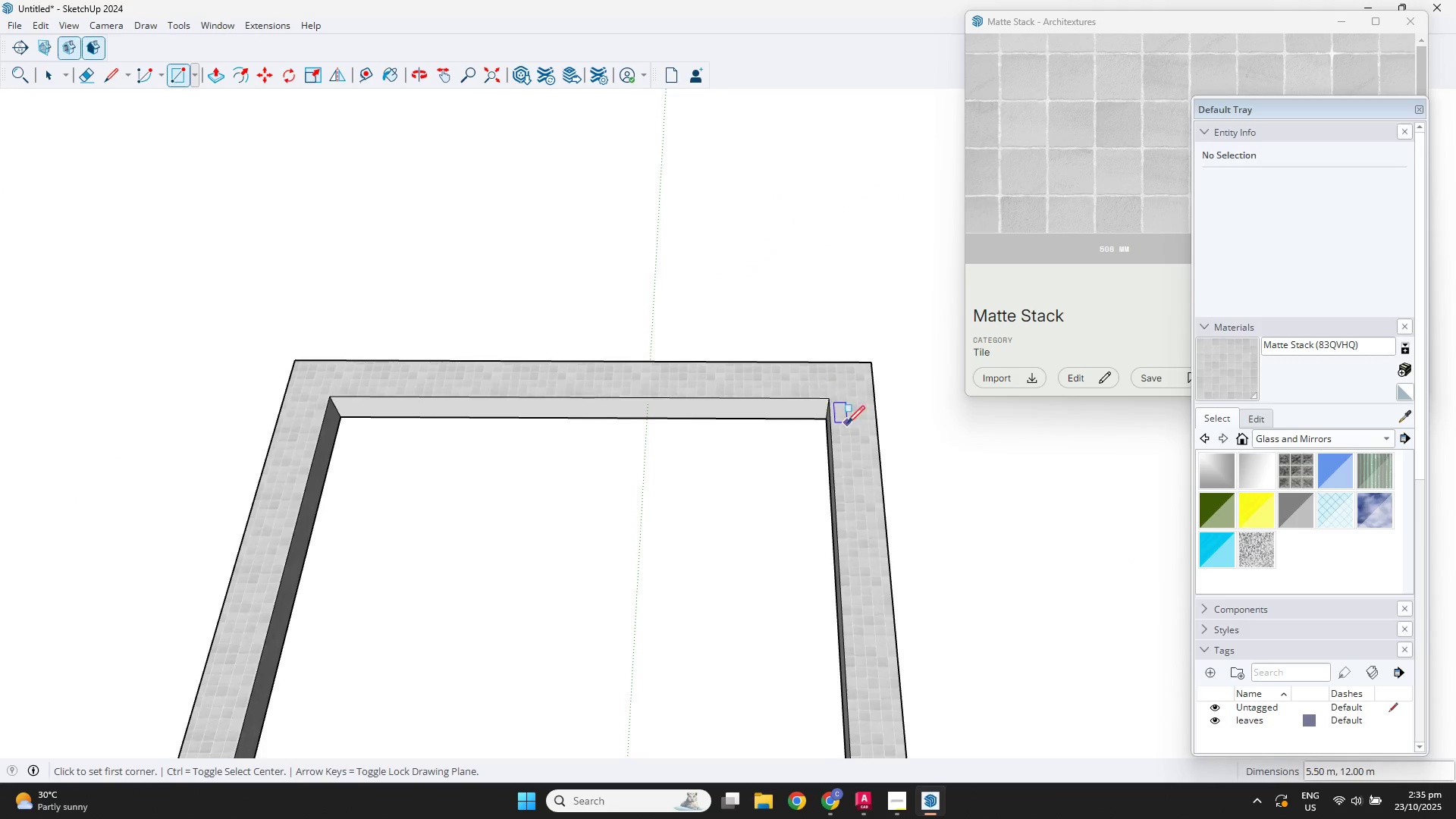 
scroll: coordinate [868, 459], scroll_direction: down, amount: 3.0
 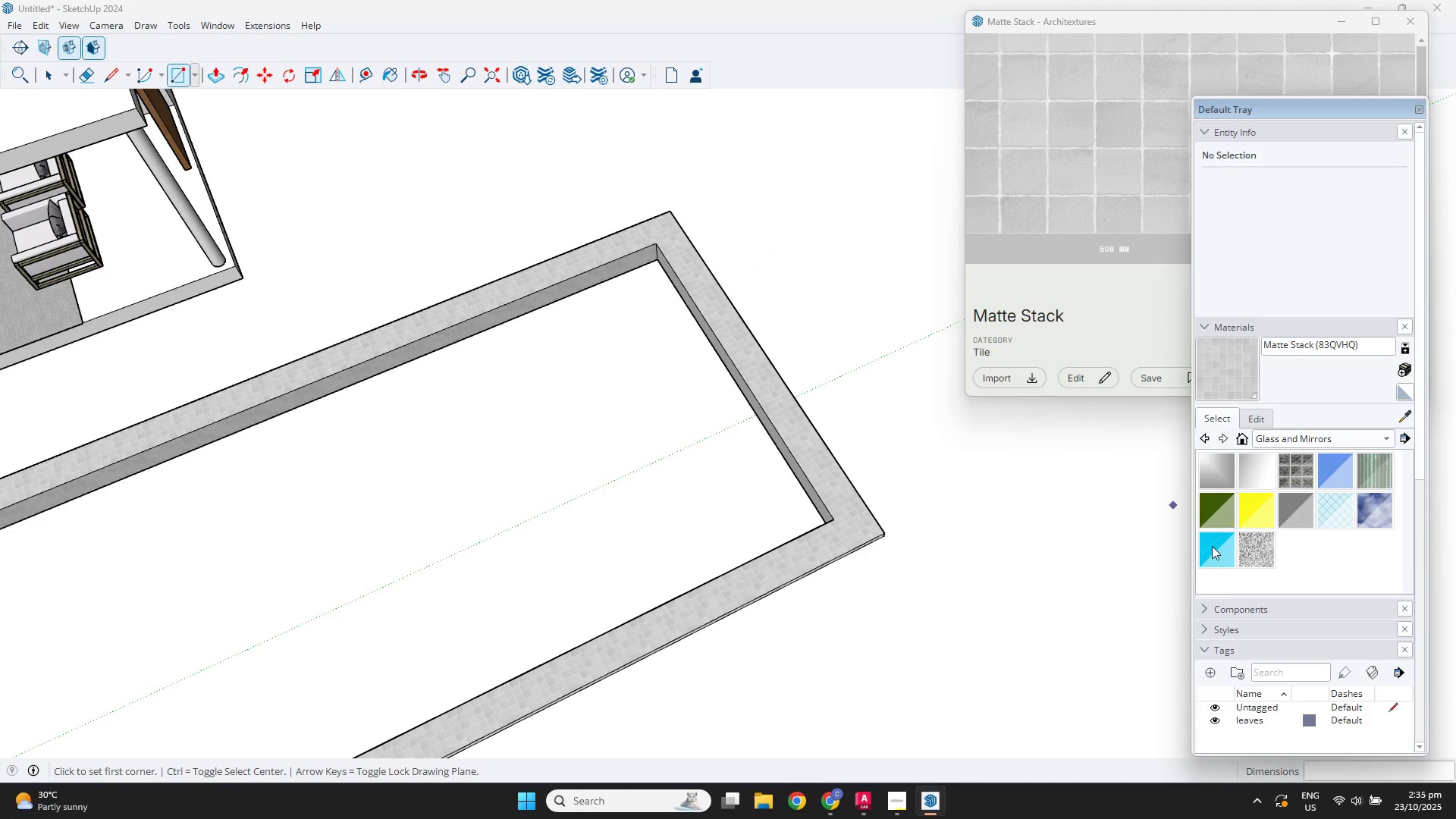 
double_click([612, 485])
 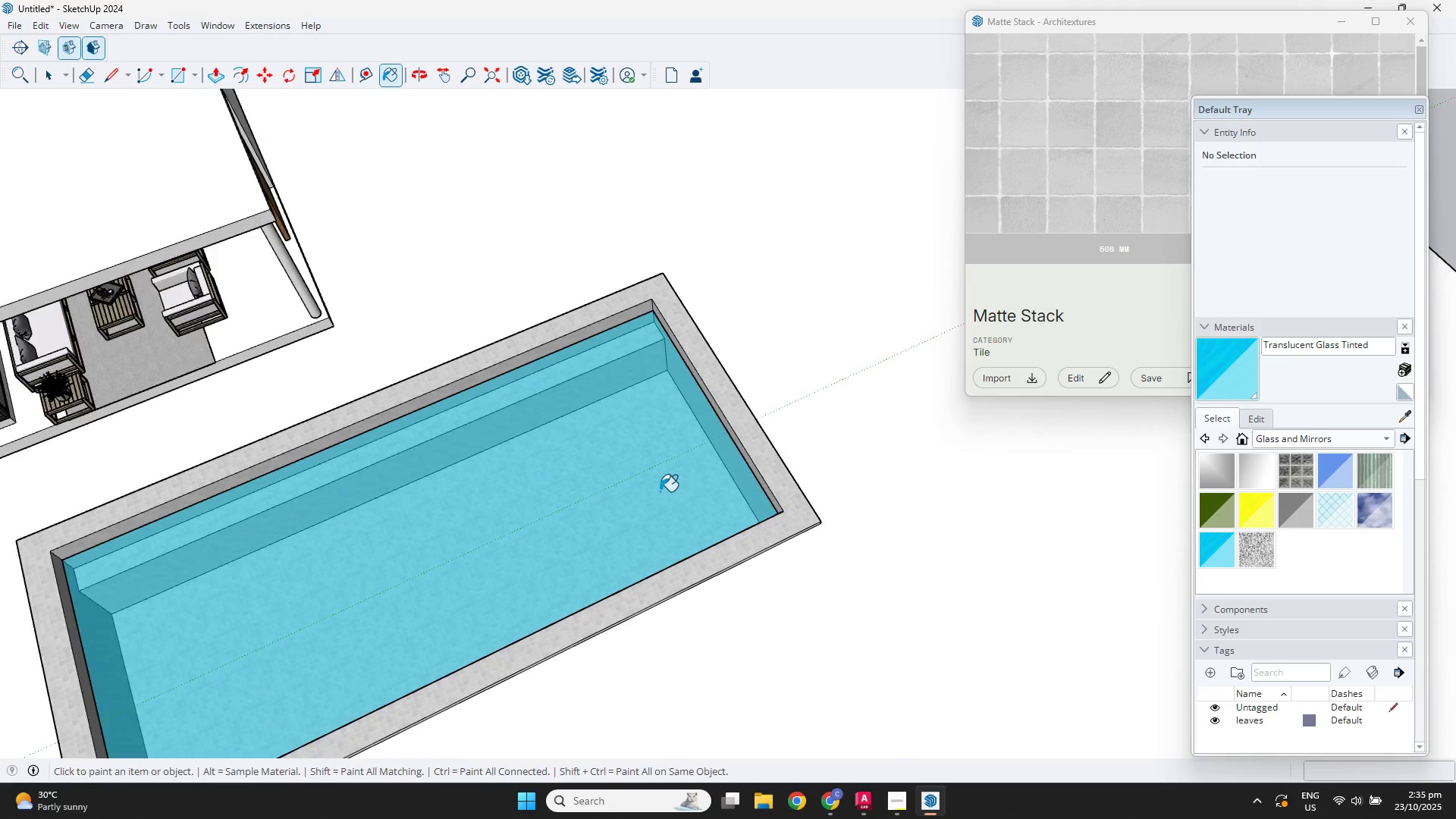 
scroll: coordinate [650, 489], scroll_direction: down, amount: 3.0
 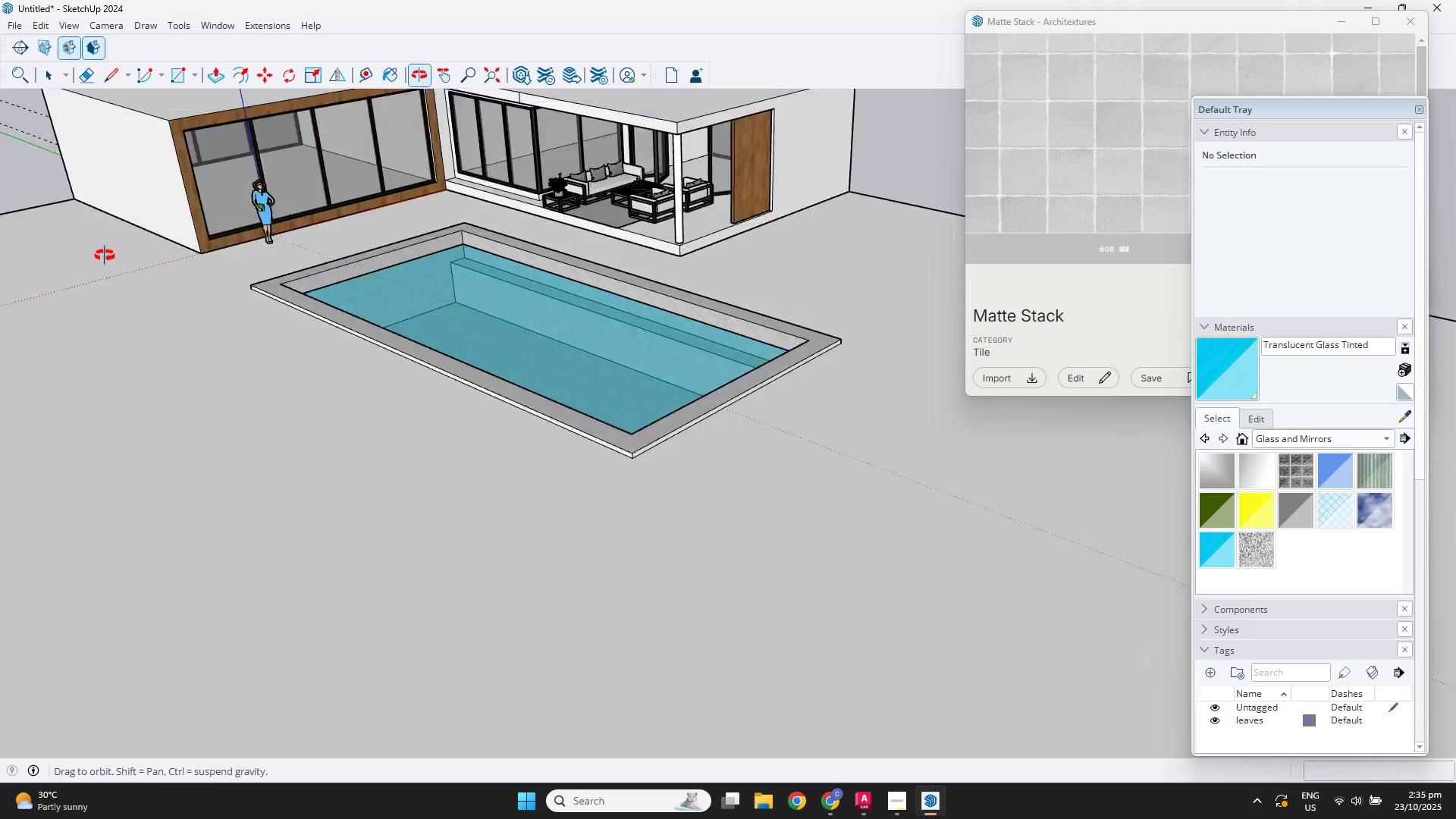 
hold_key(key=ShiftLeft, duration=0.46)
 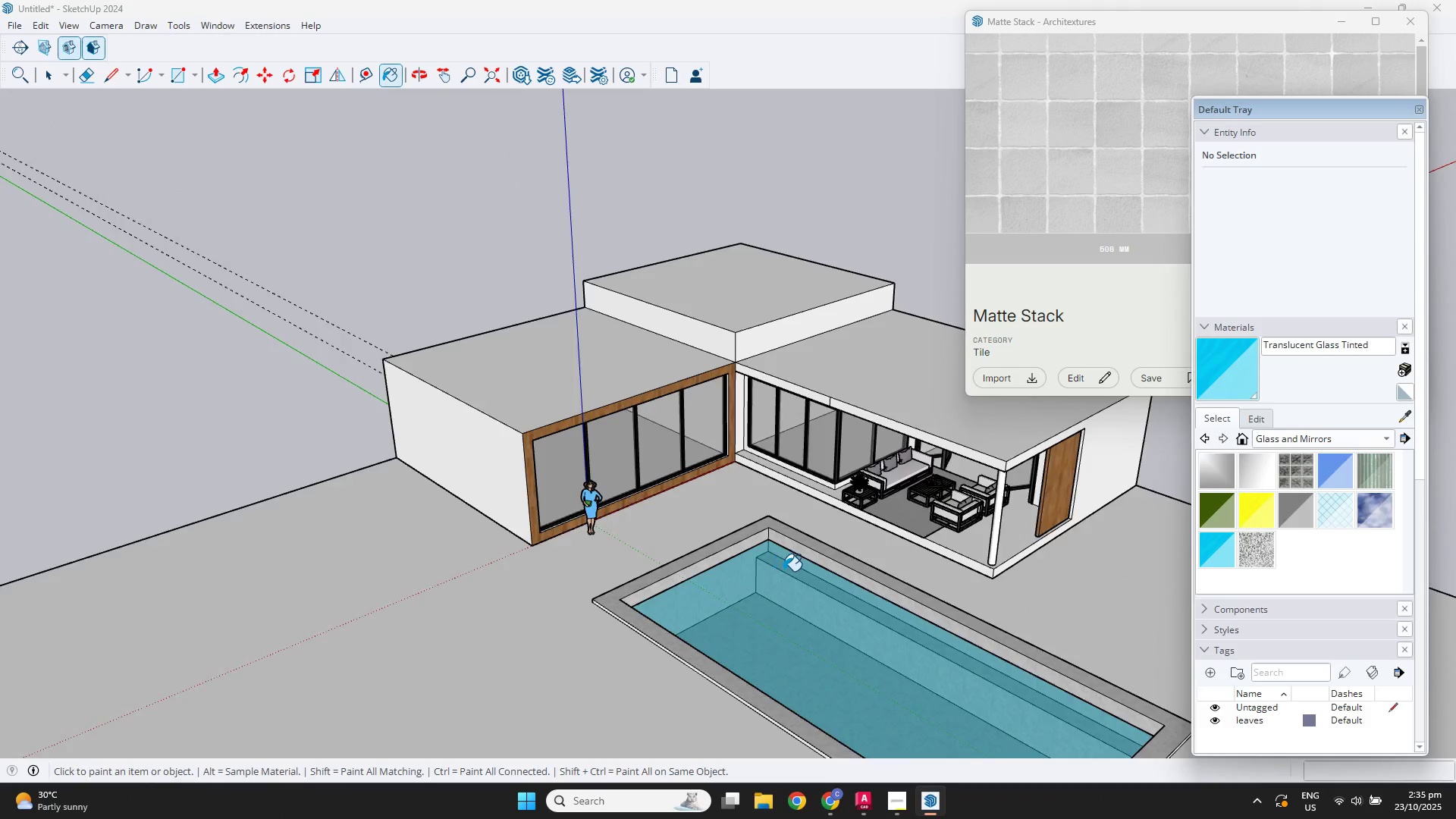 
scroll: coordinate [789, 576], scroll_direction: up, amount: 3.0
 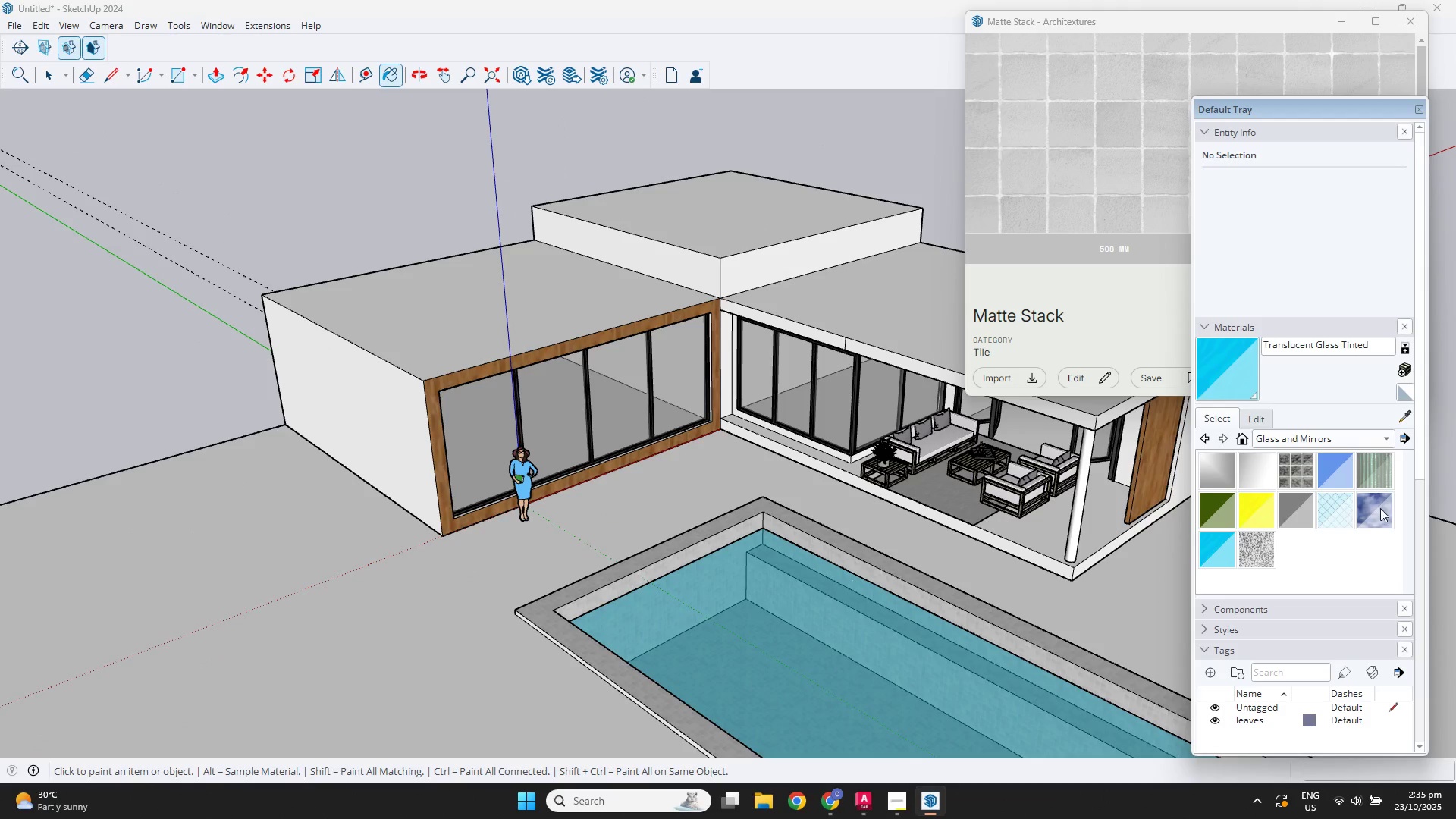 
left_click([1380, 507])
 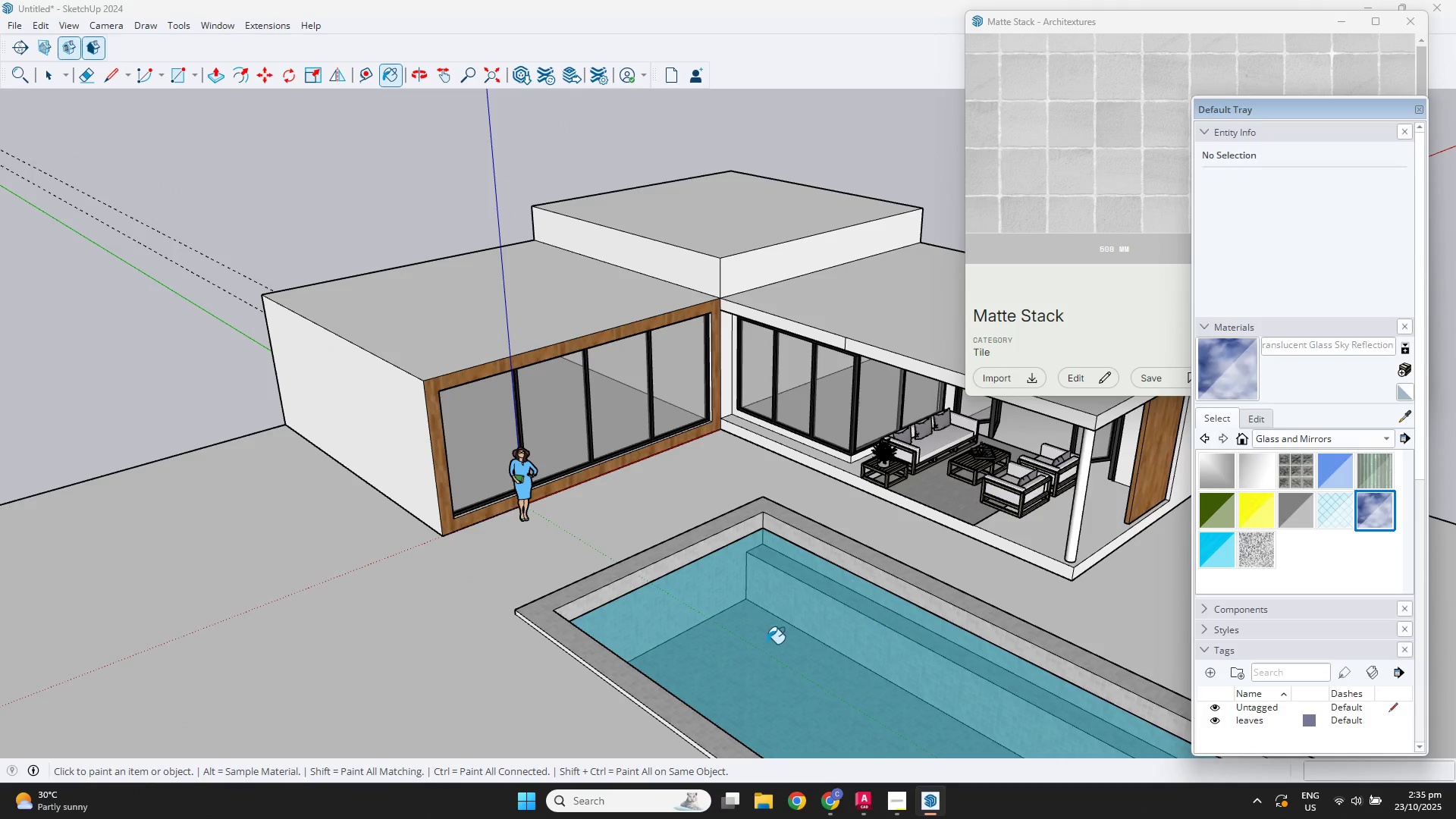 
left_click([745, 646])
 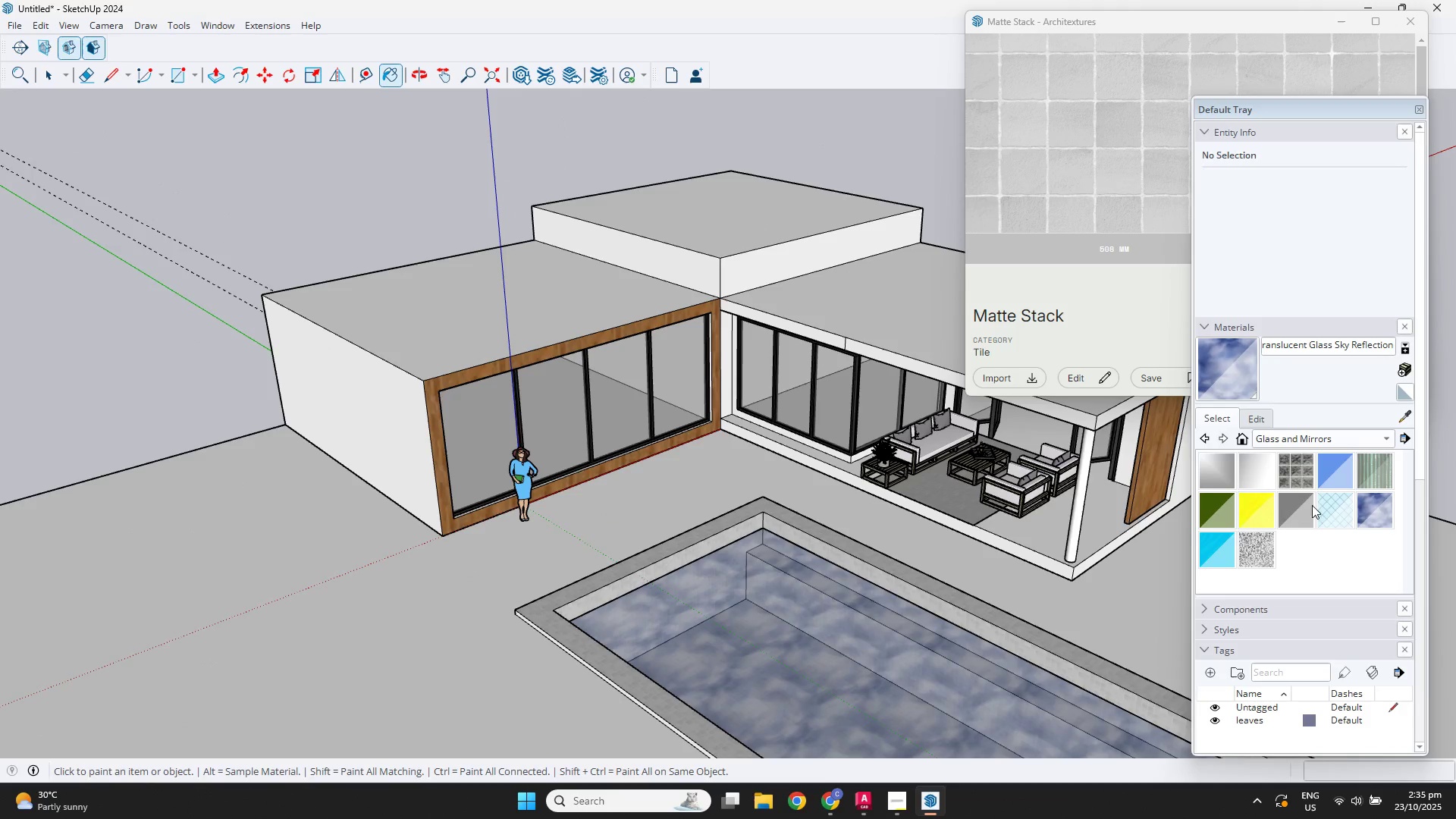 
left_click([1321, 484])
 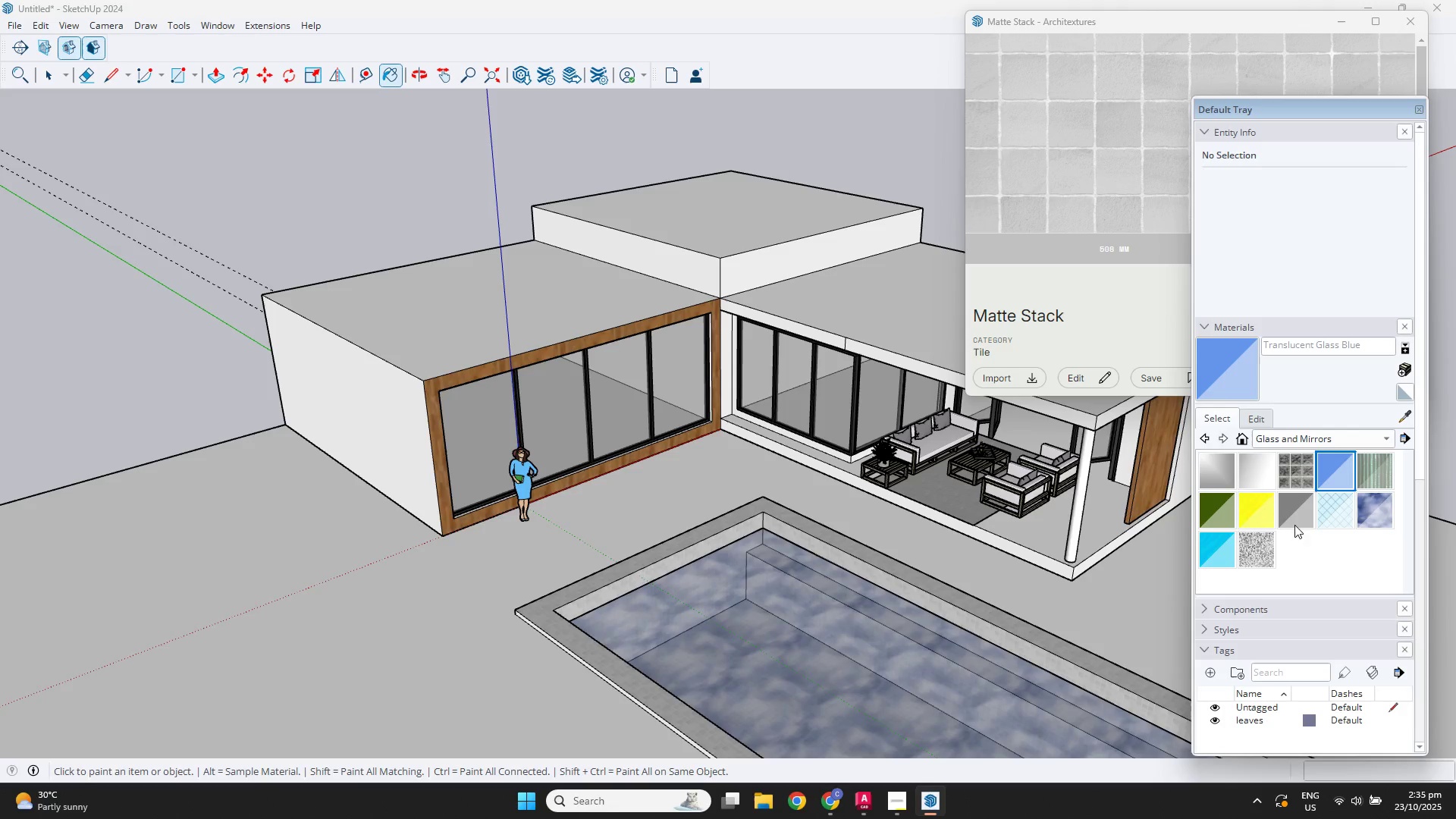 
left_click([1324, 516])
 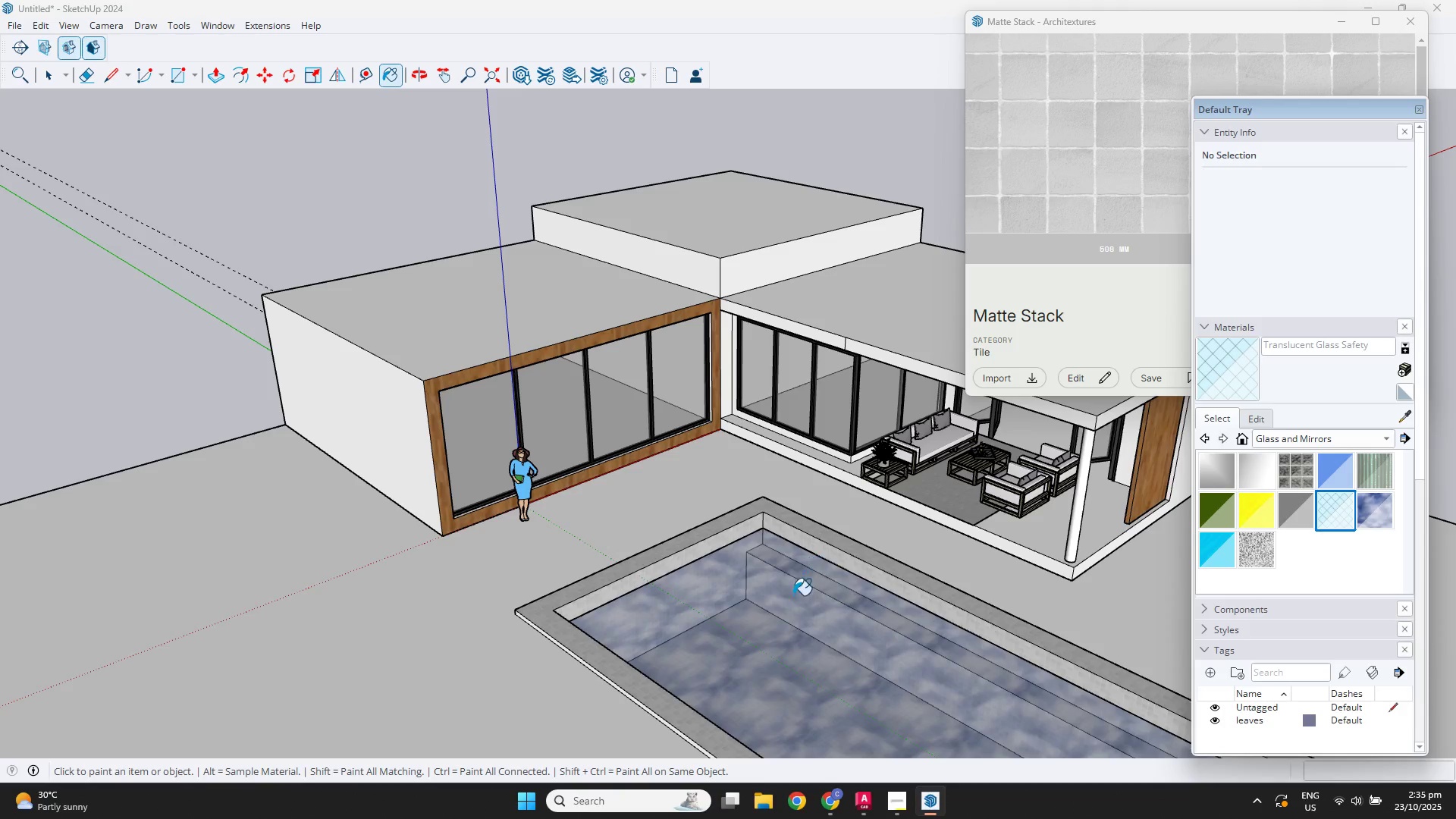 
left_click([780, 616])
 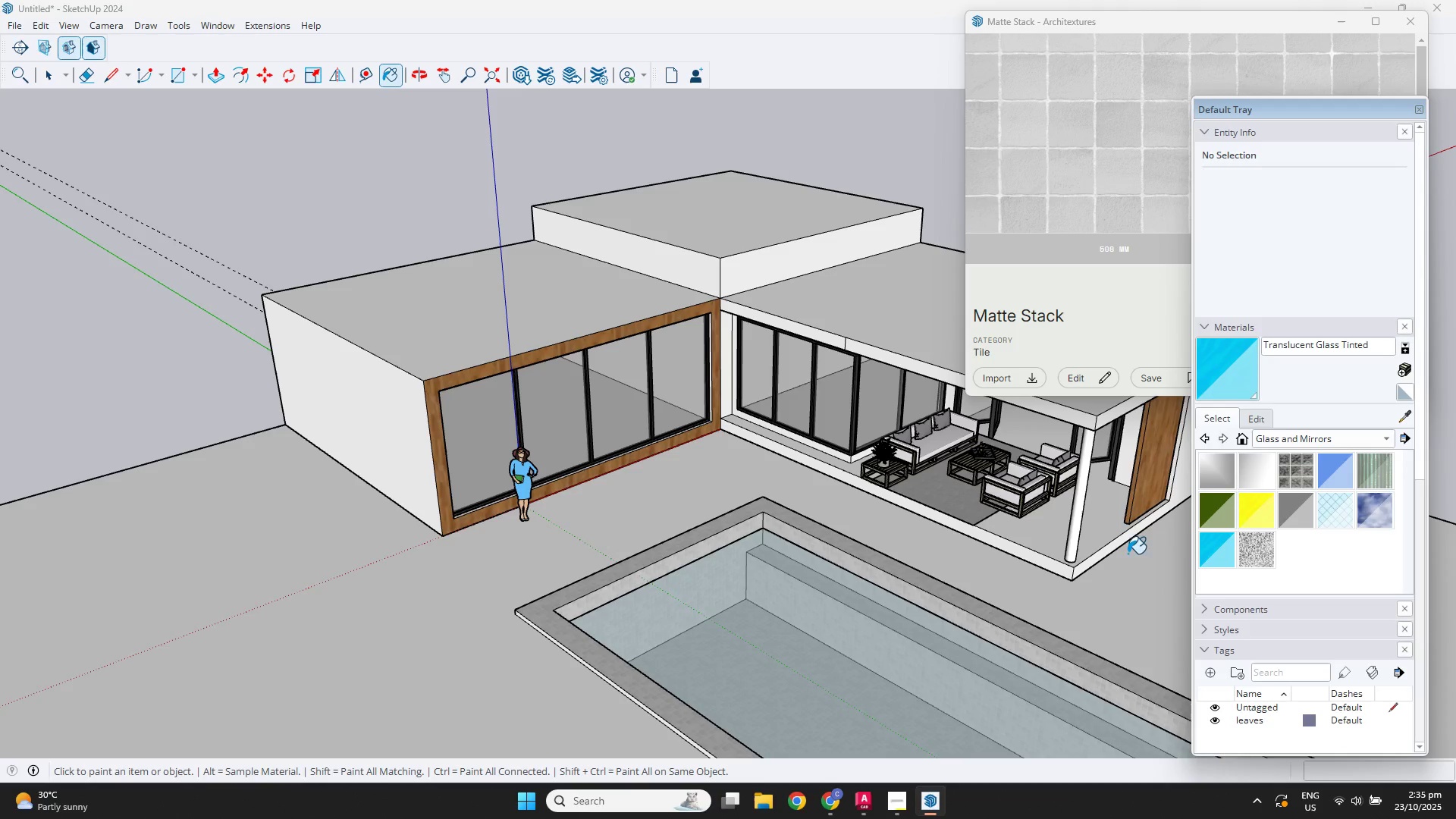 
double_click([805, 631])
 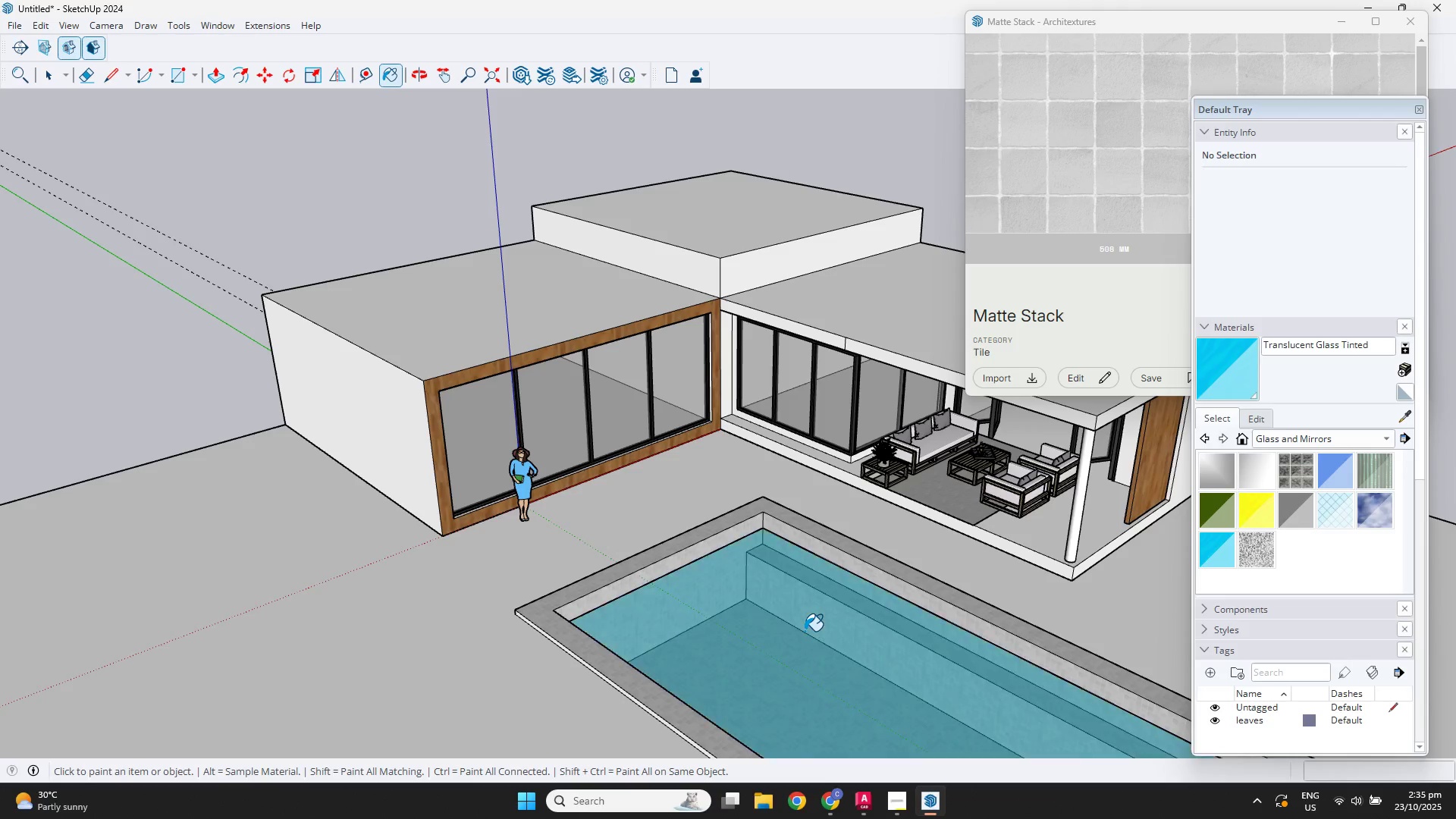 
scroll: coordinate [795, 632], scroll_direction: down, amount: 3.0
 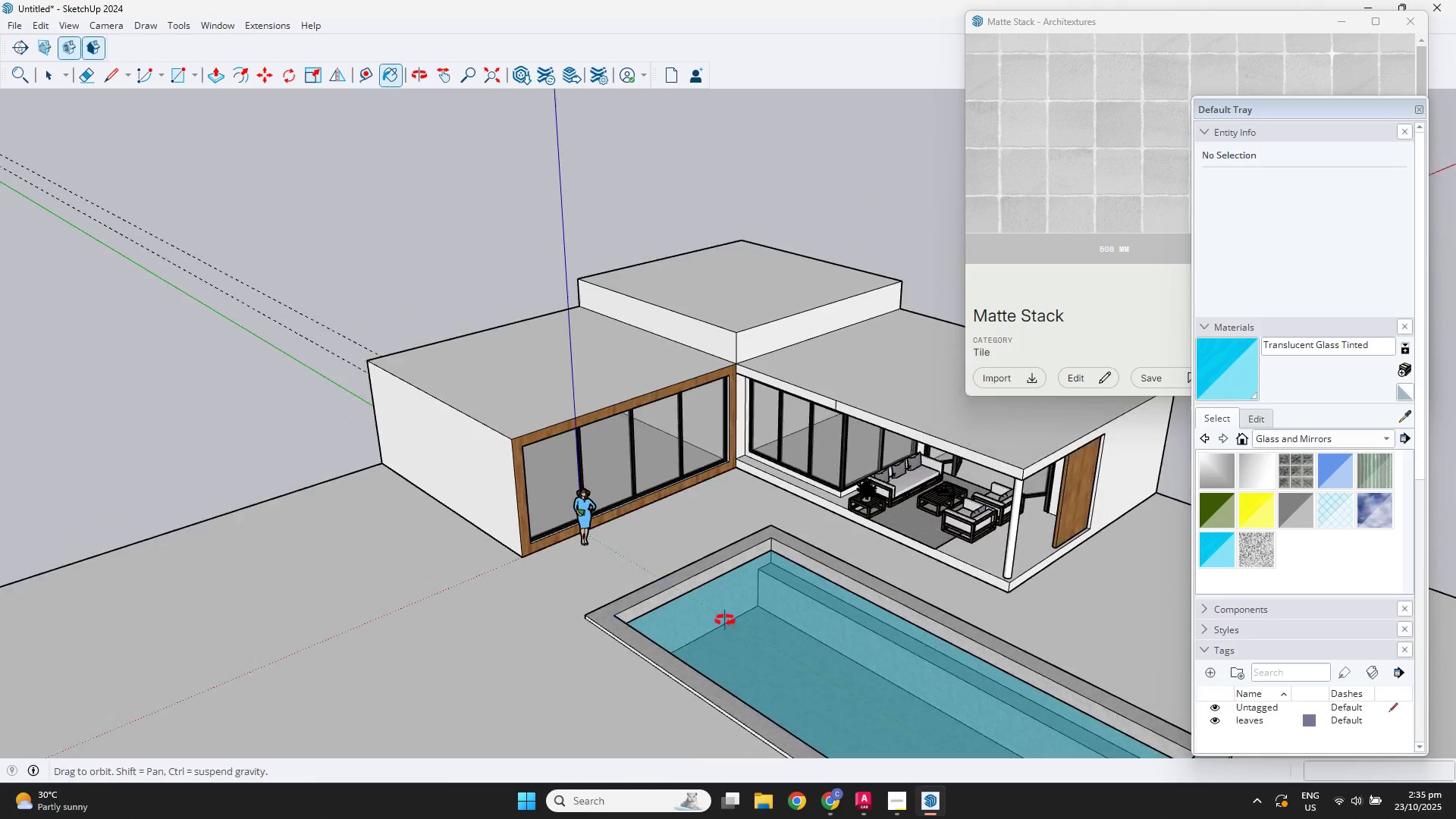 
hold_key(key=Space, duration=0.31)
 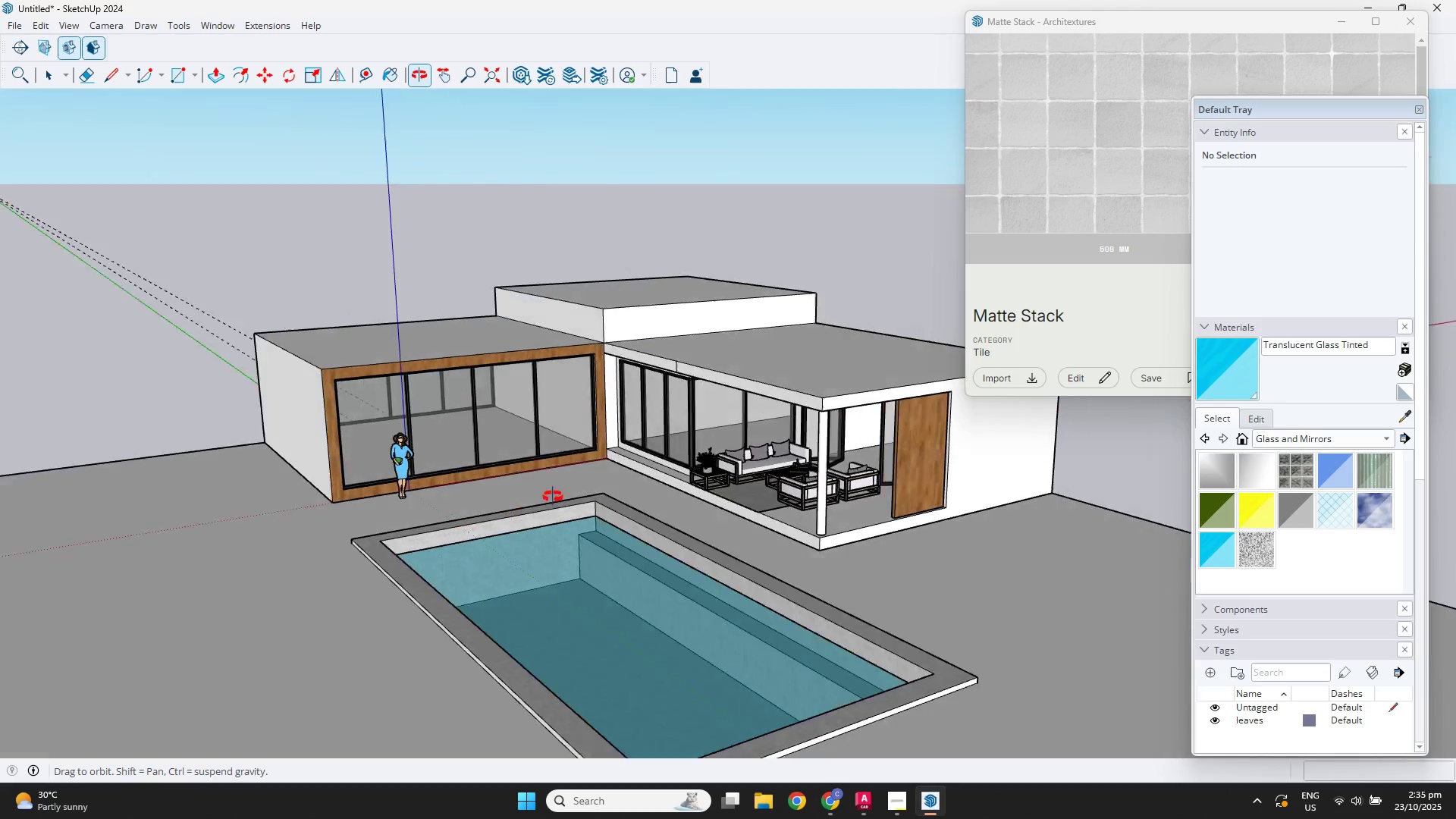 
key(Shift+ShiftLeft)
 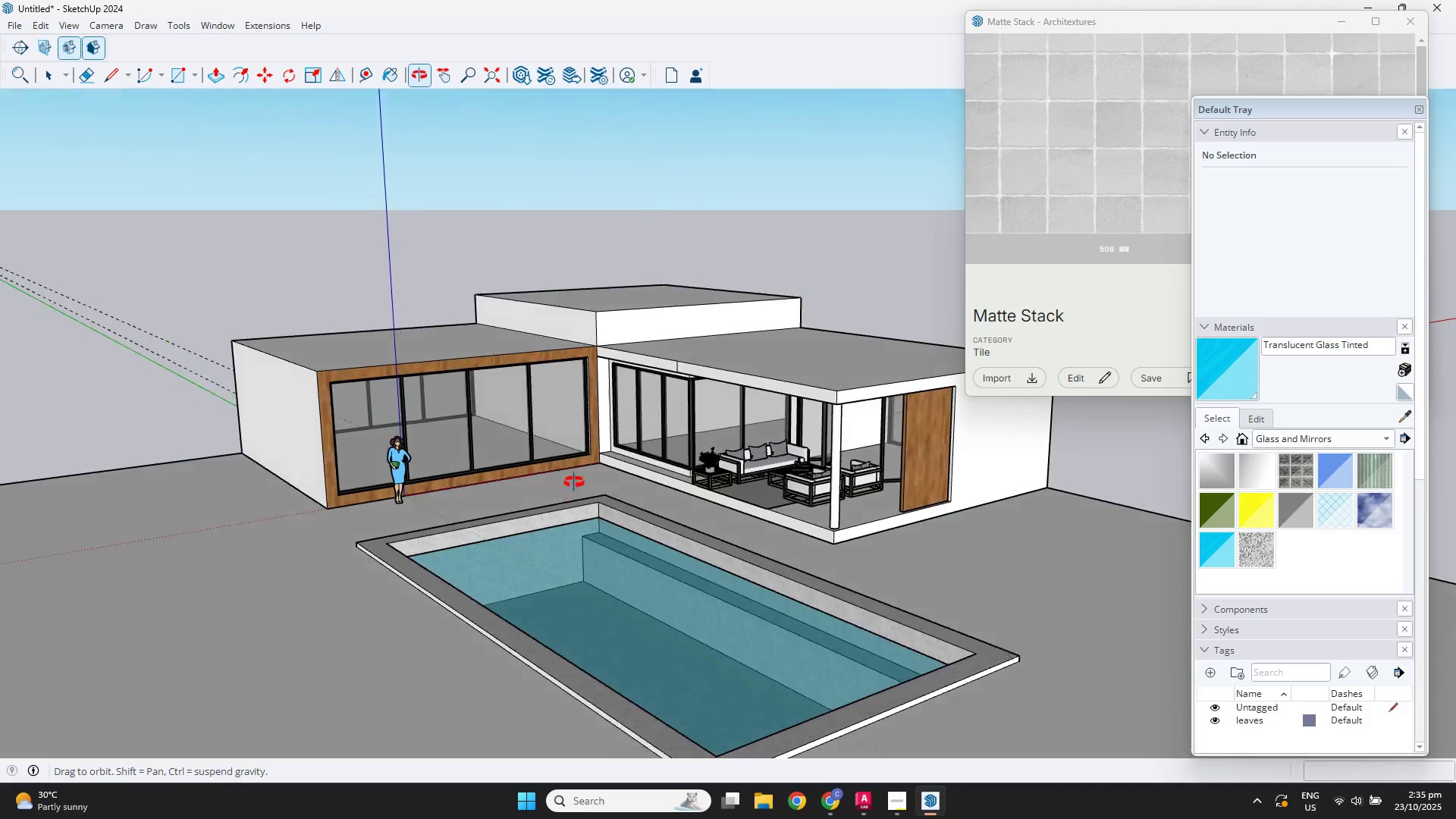 
scroll: coordinate [595, 475], scroll_direction: up, amount: 2.0
 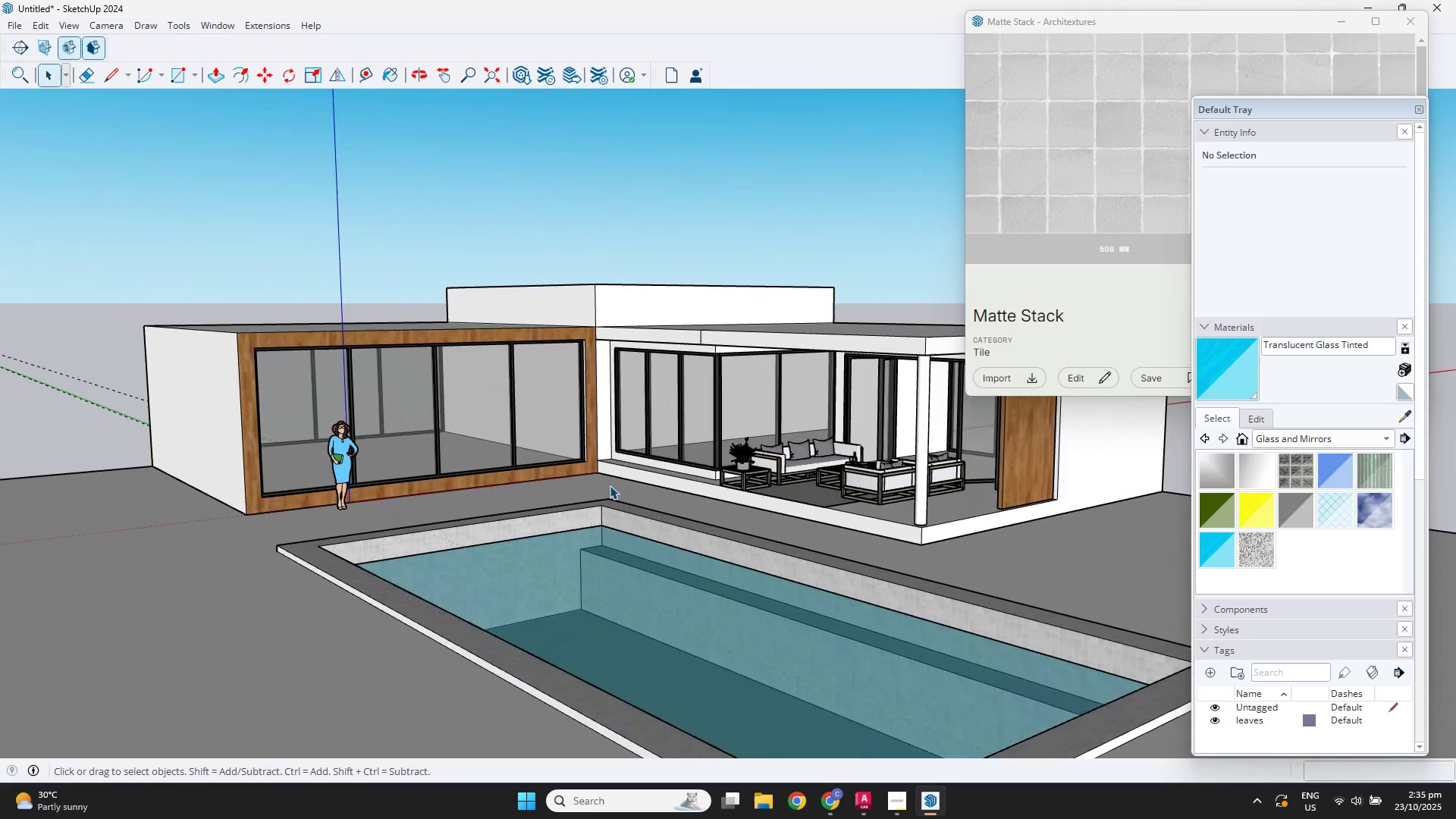 
key(Space)
 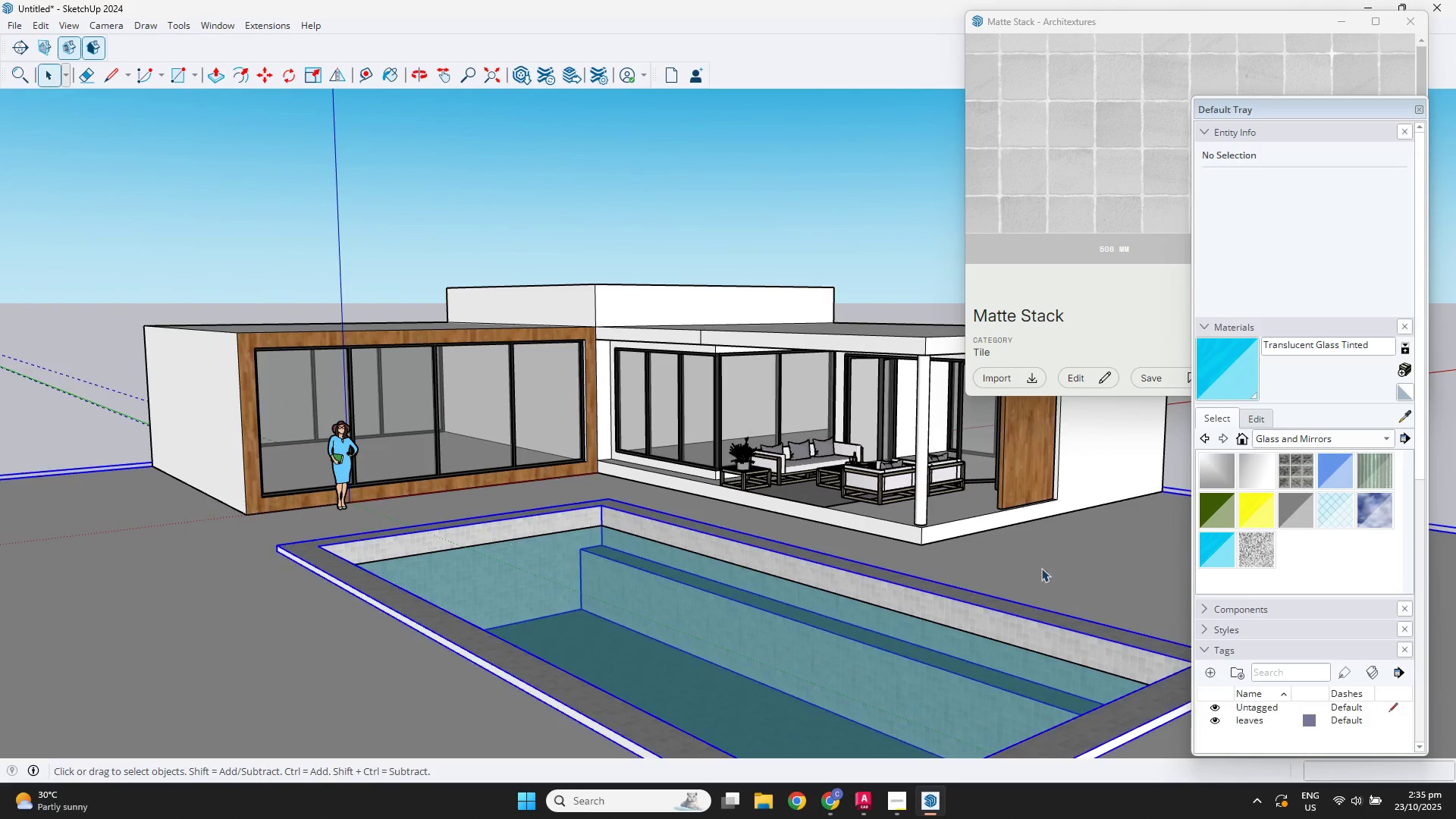 
scroll: coordinate [791, 519], scroll_direction: up, amount: 4.0
 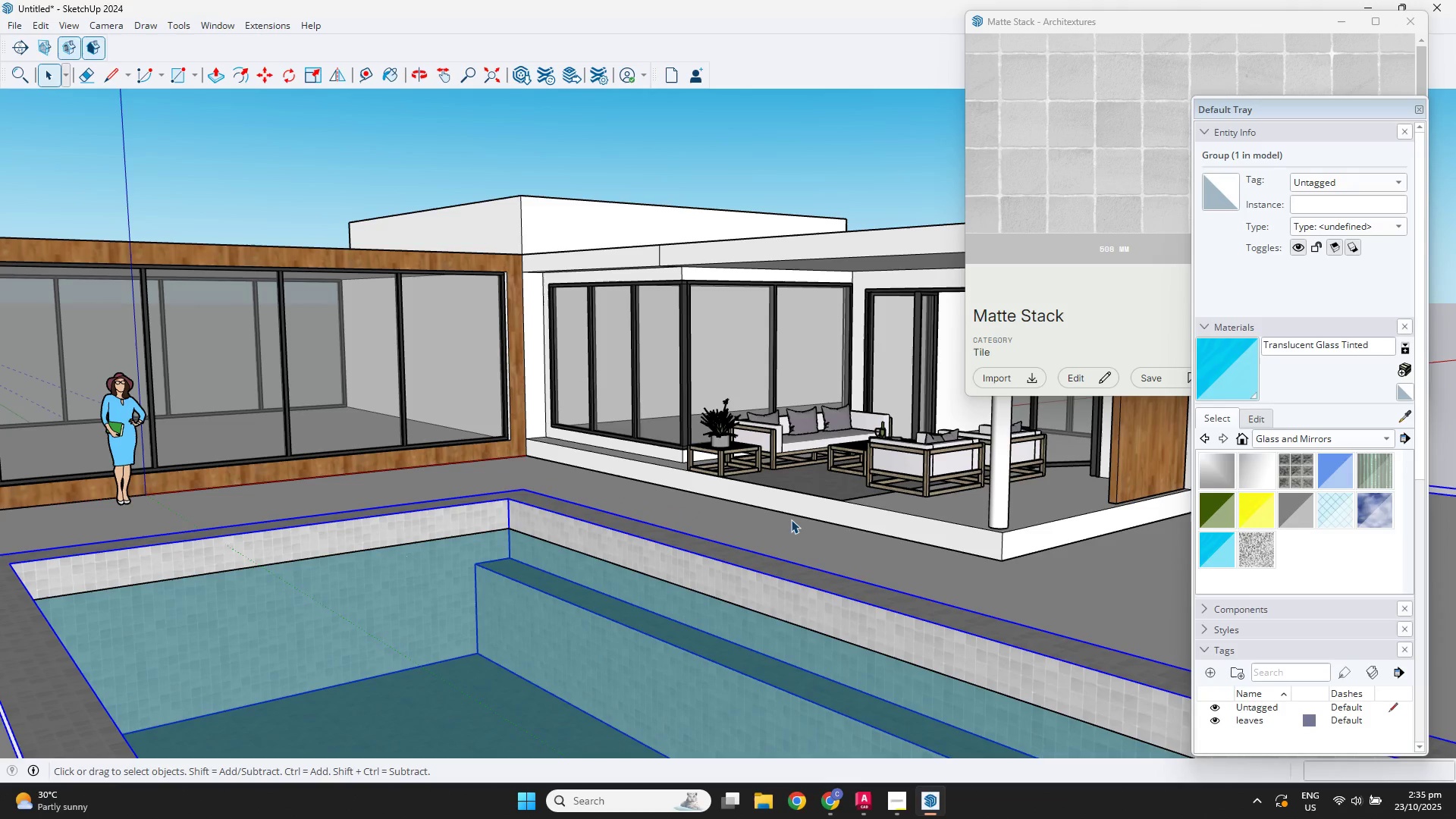 
key(Escape)
 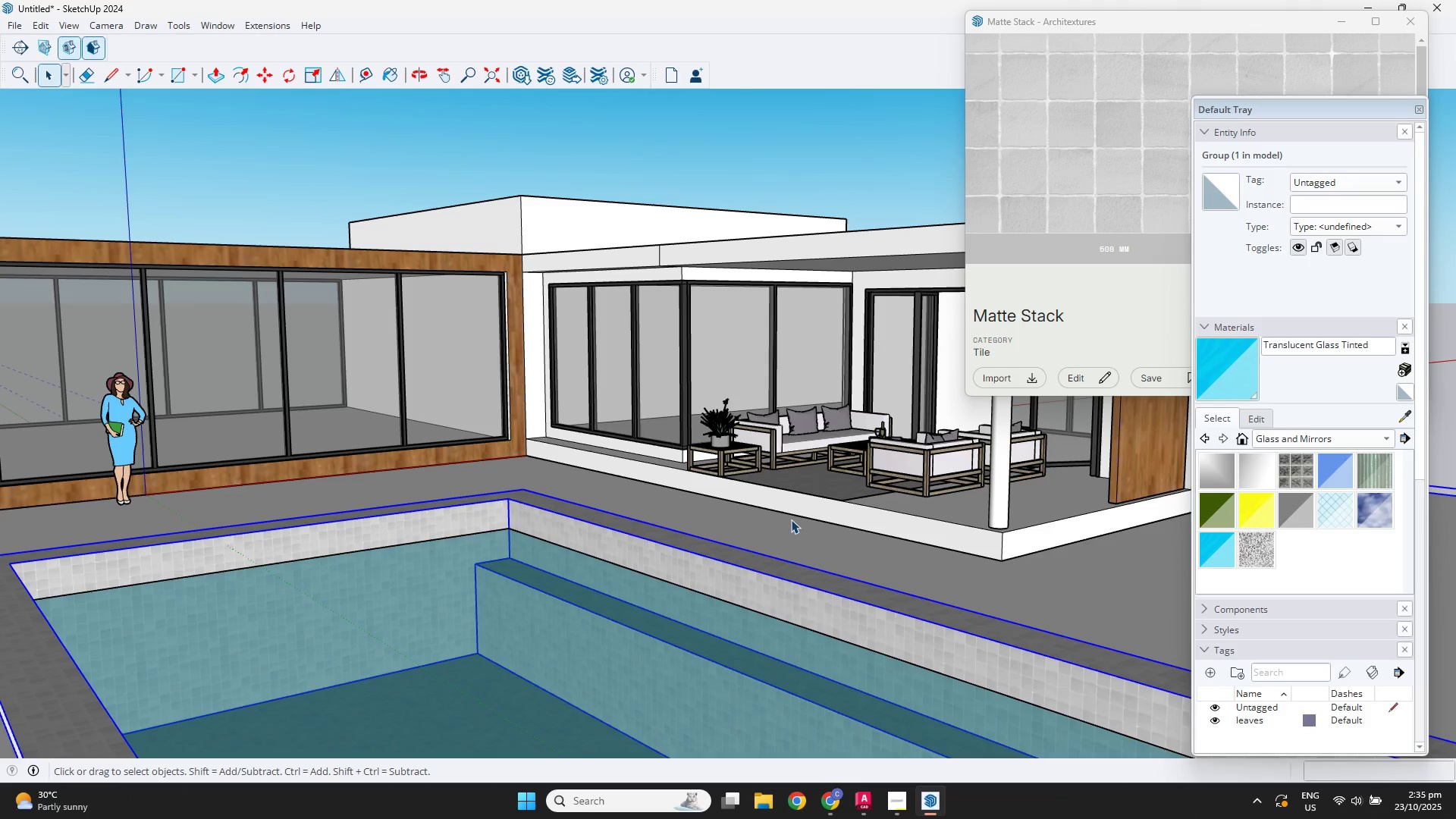 
key(Escape)
 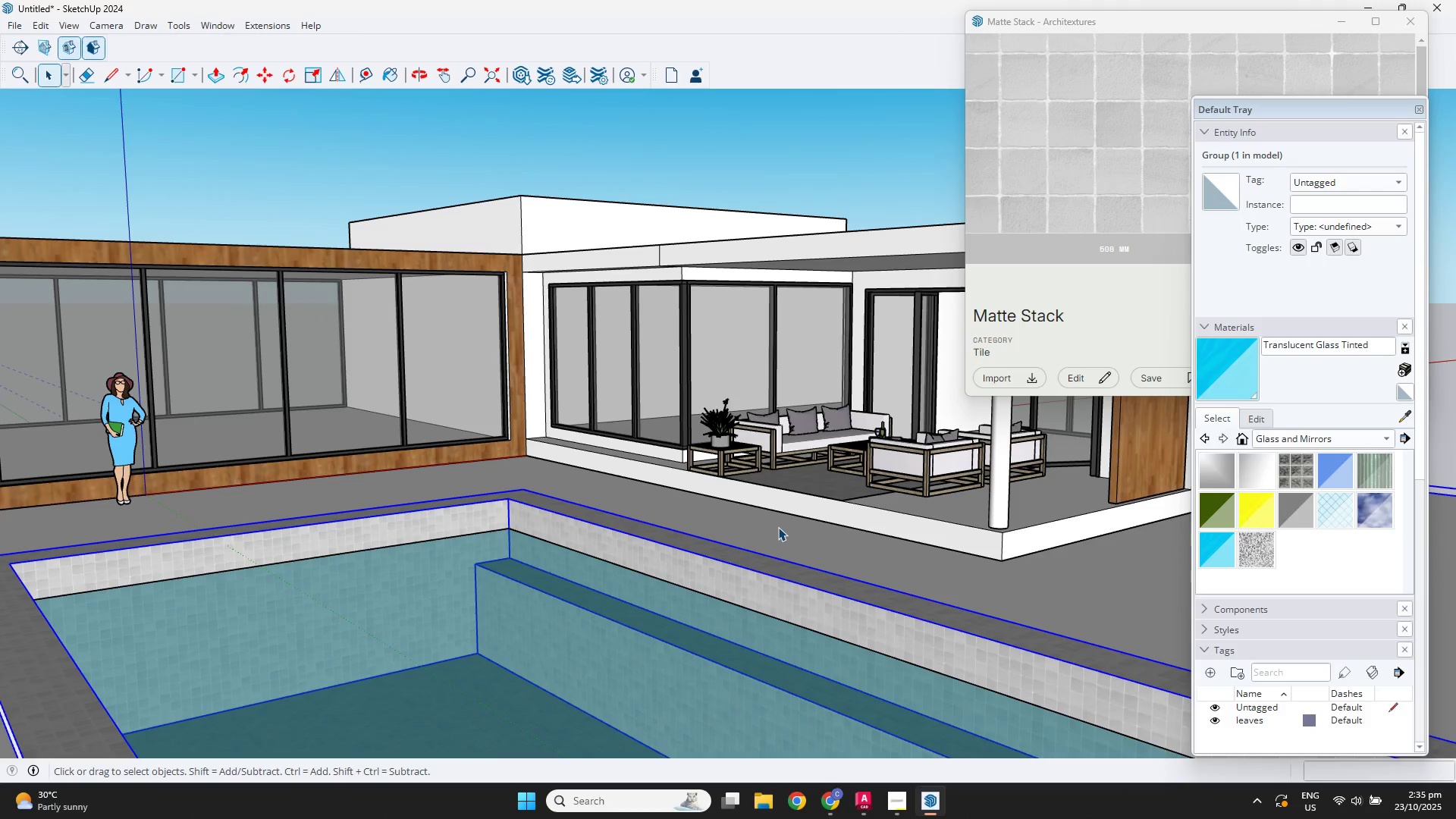 
wait(5.01)
 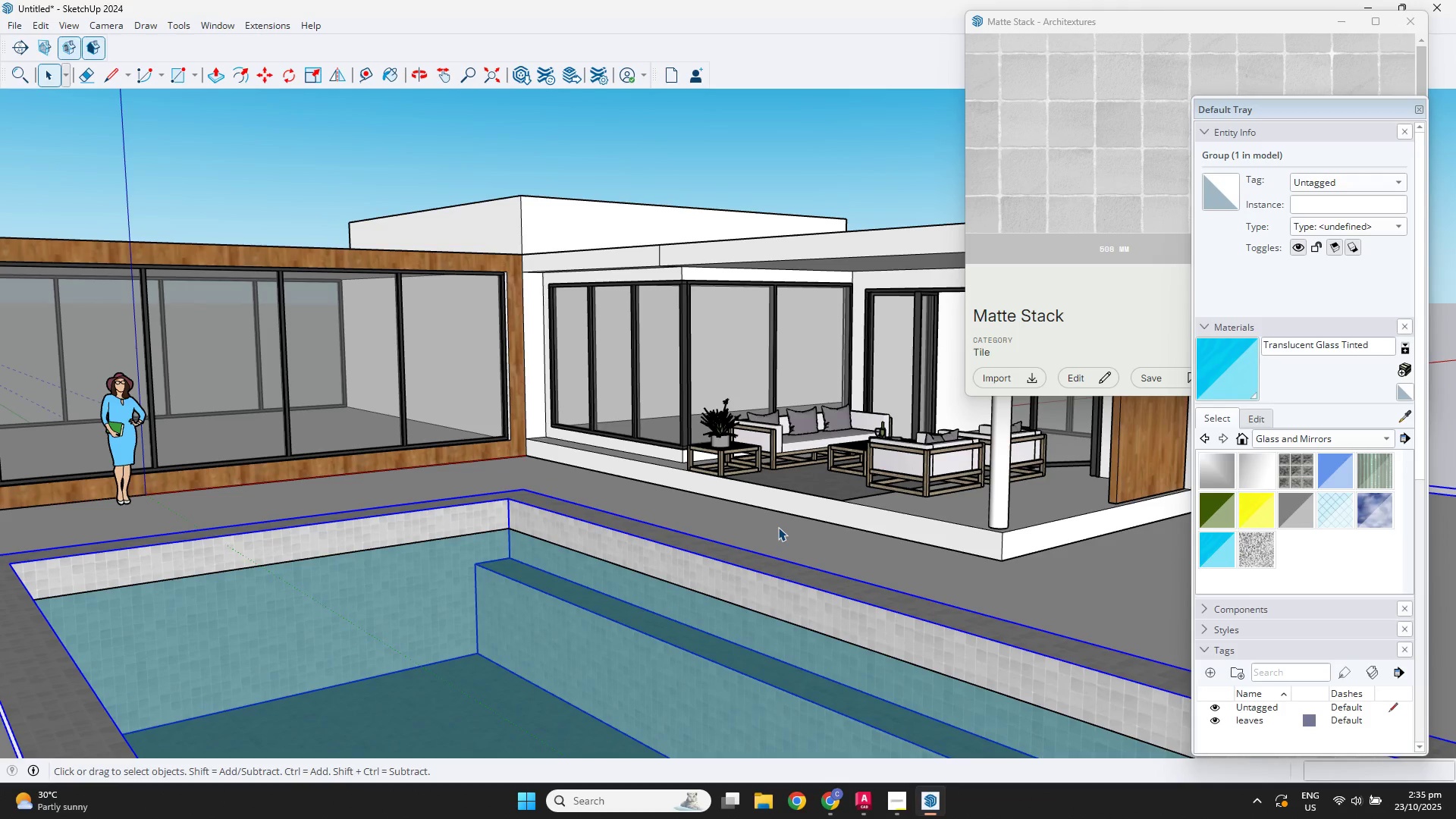 
scroll: coordinate [761, 429], scroll_direction: down, amount: 2.0
 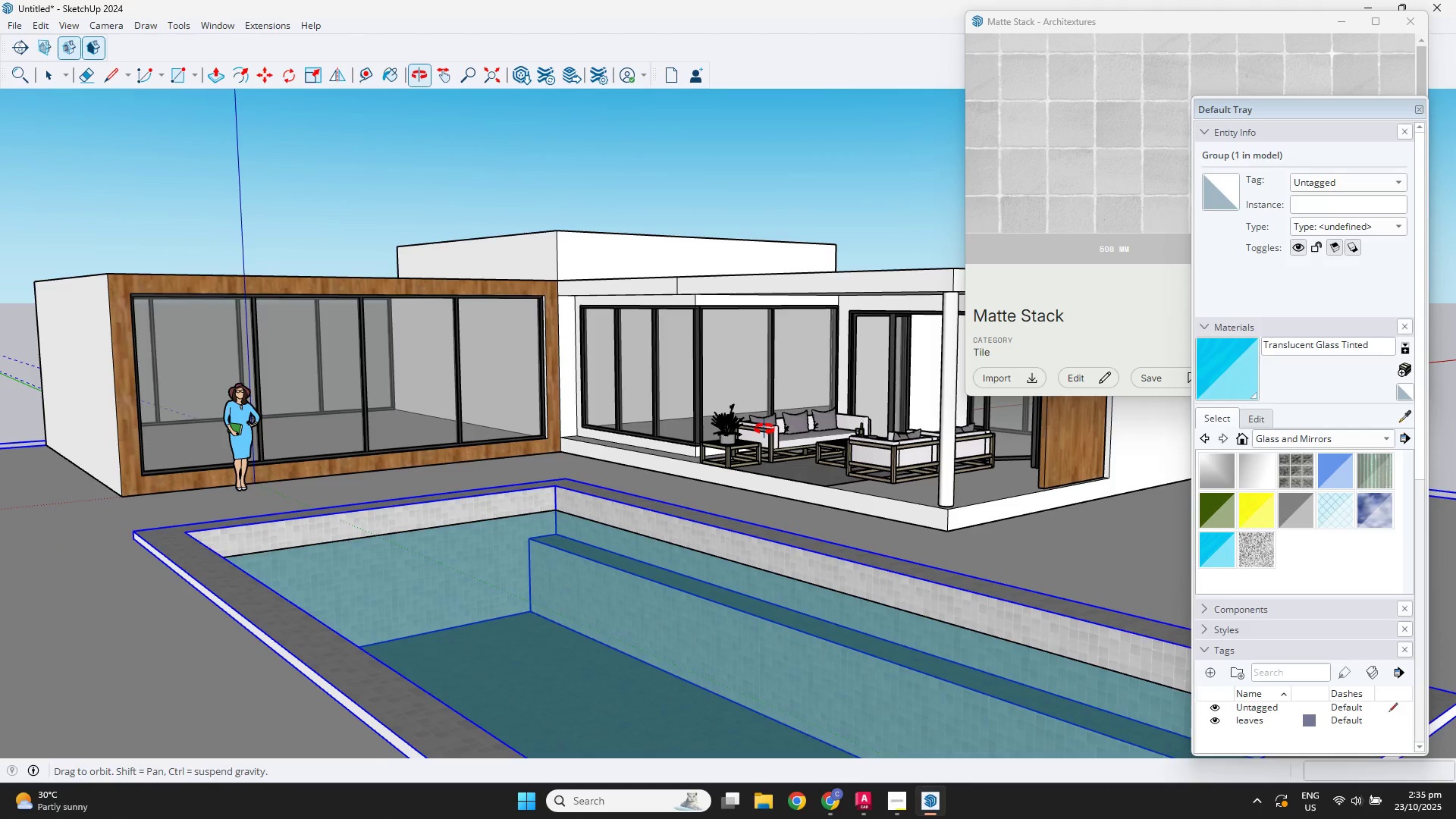 
key(Shift+ShiftLeft)
 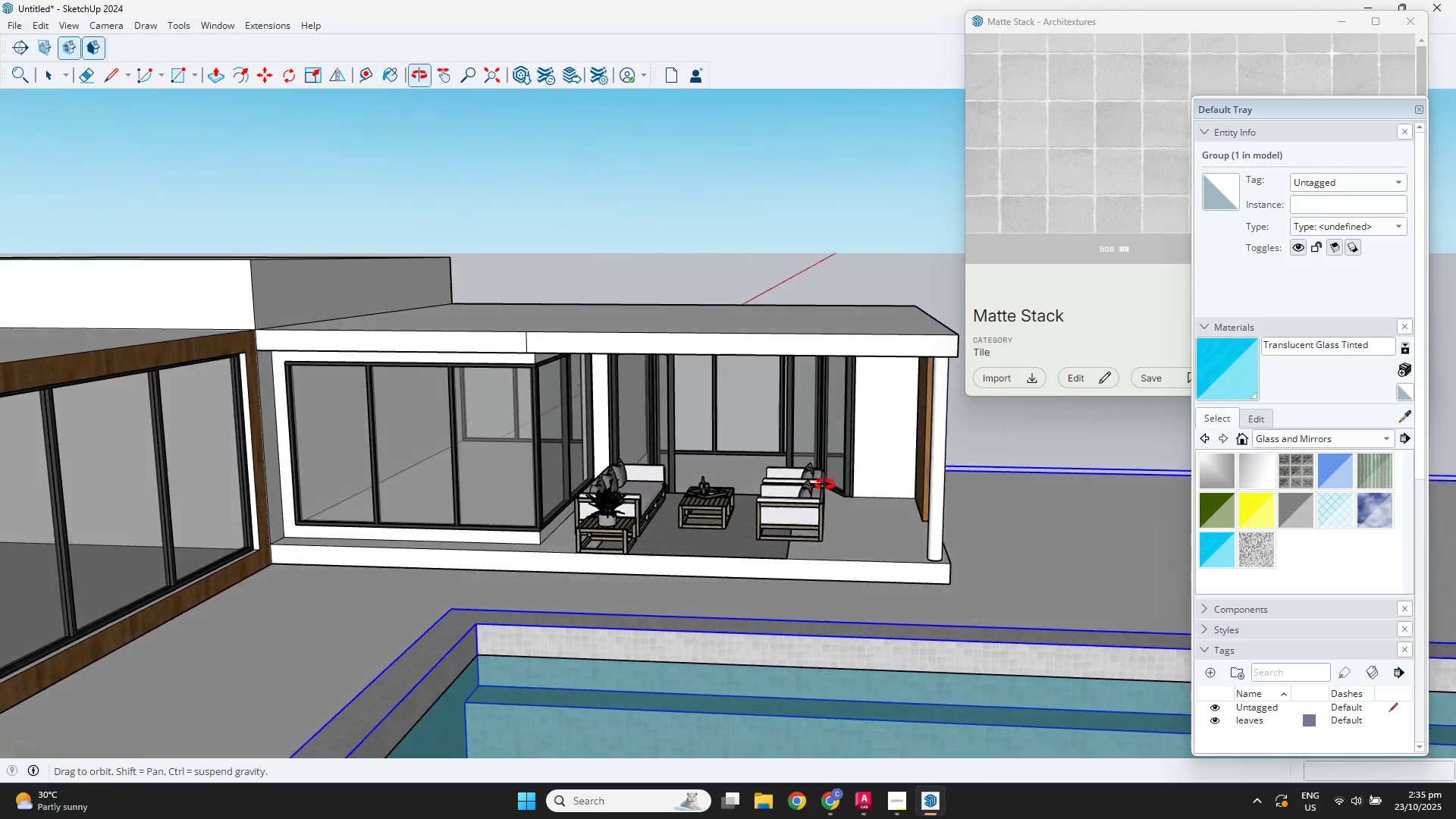 
scroll: coordinate [929, 364], scroll_direction: up, amount: 4.0
 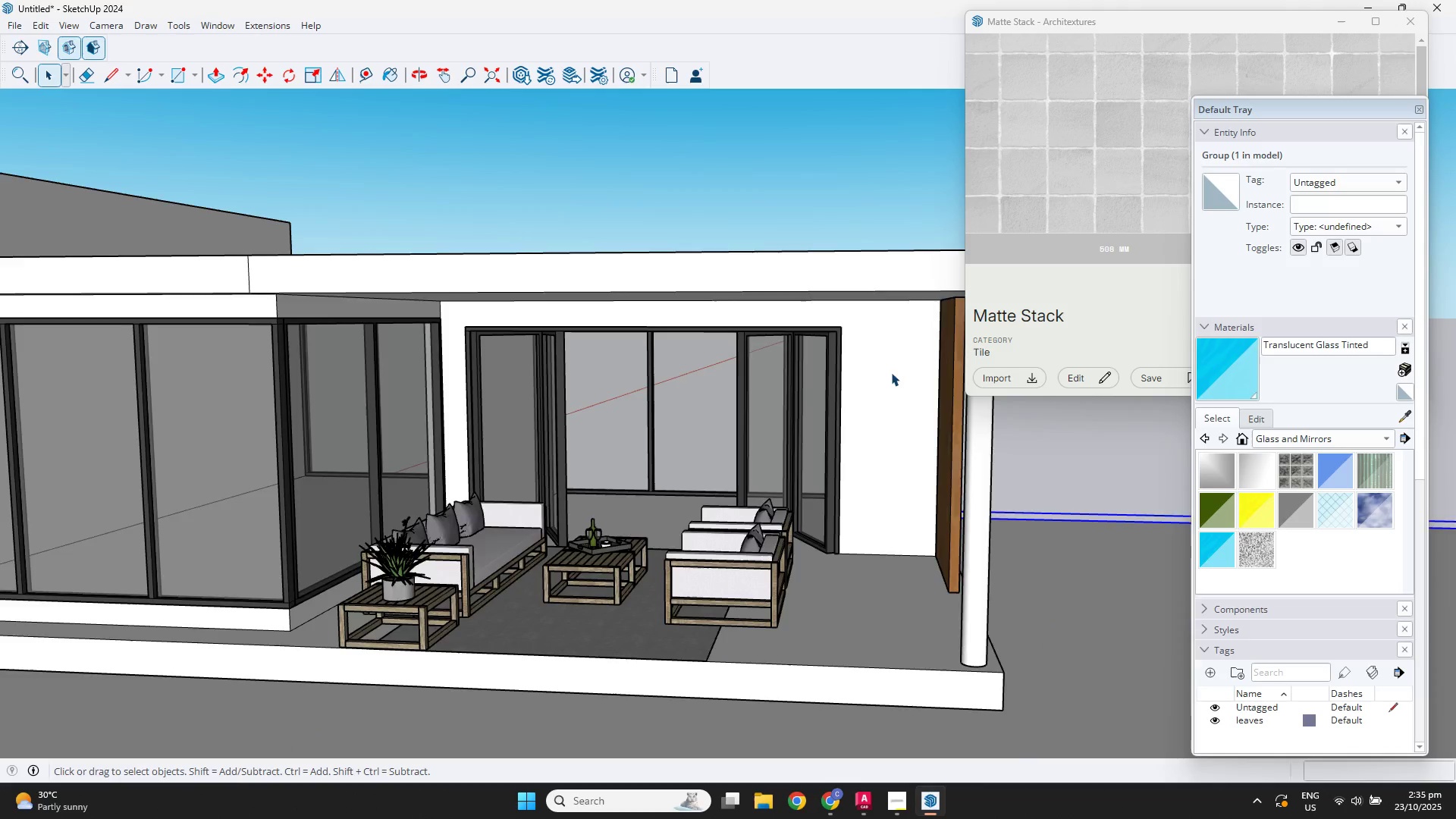 
double_click([891, 372])
 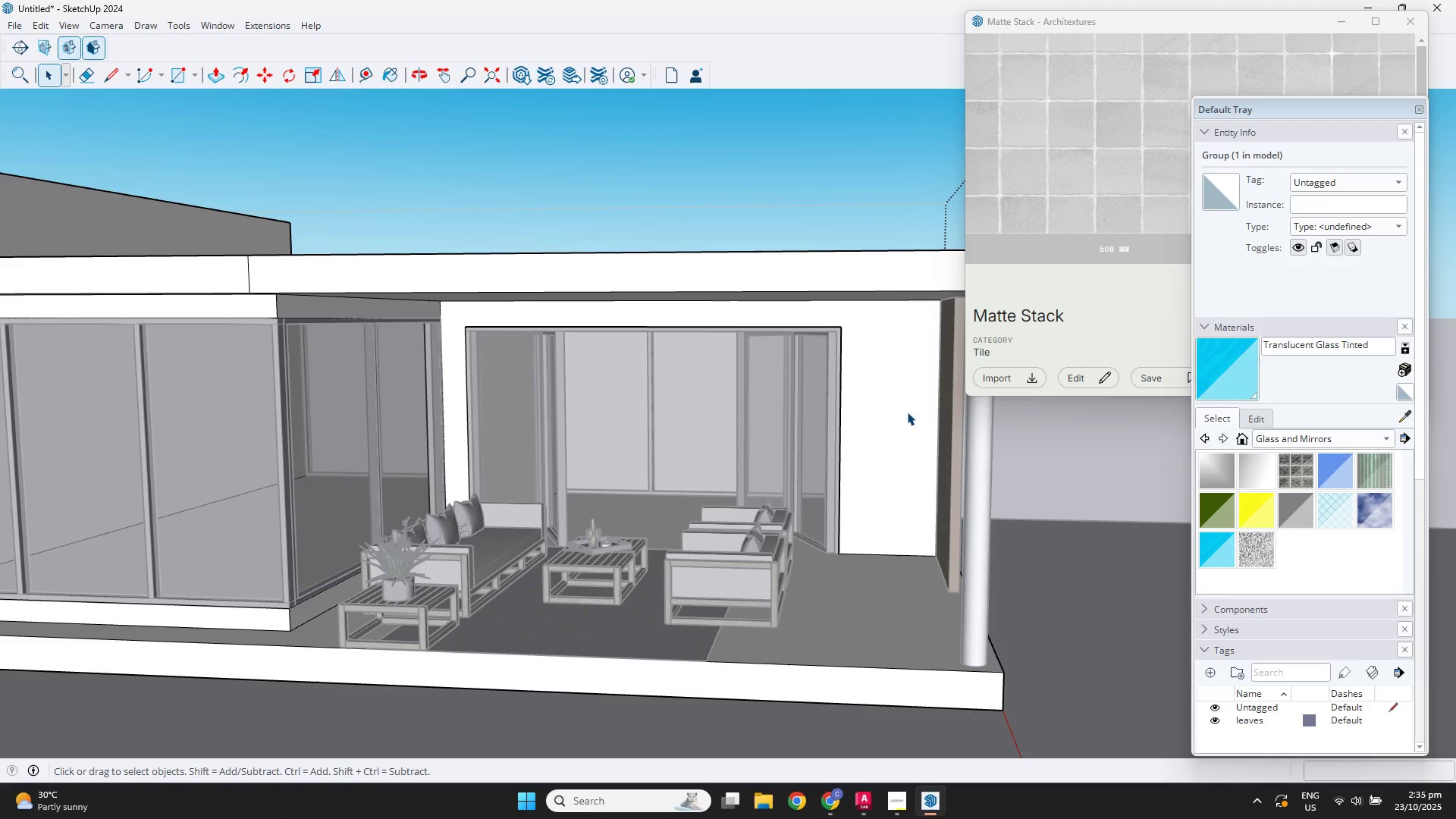 
triple_click([907, 412])
 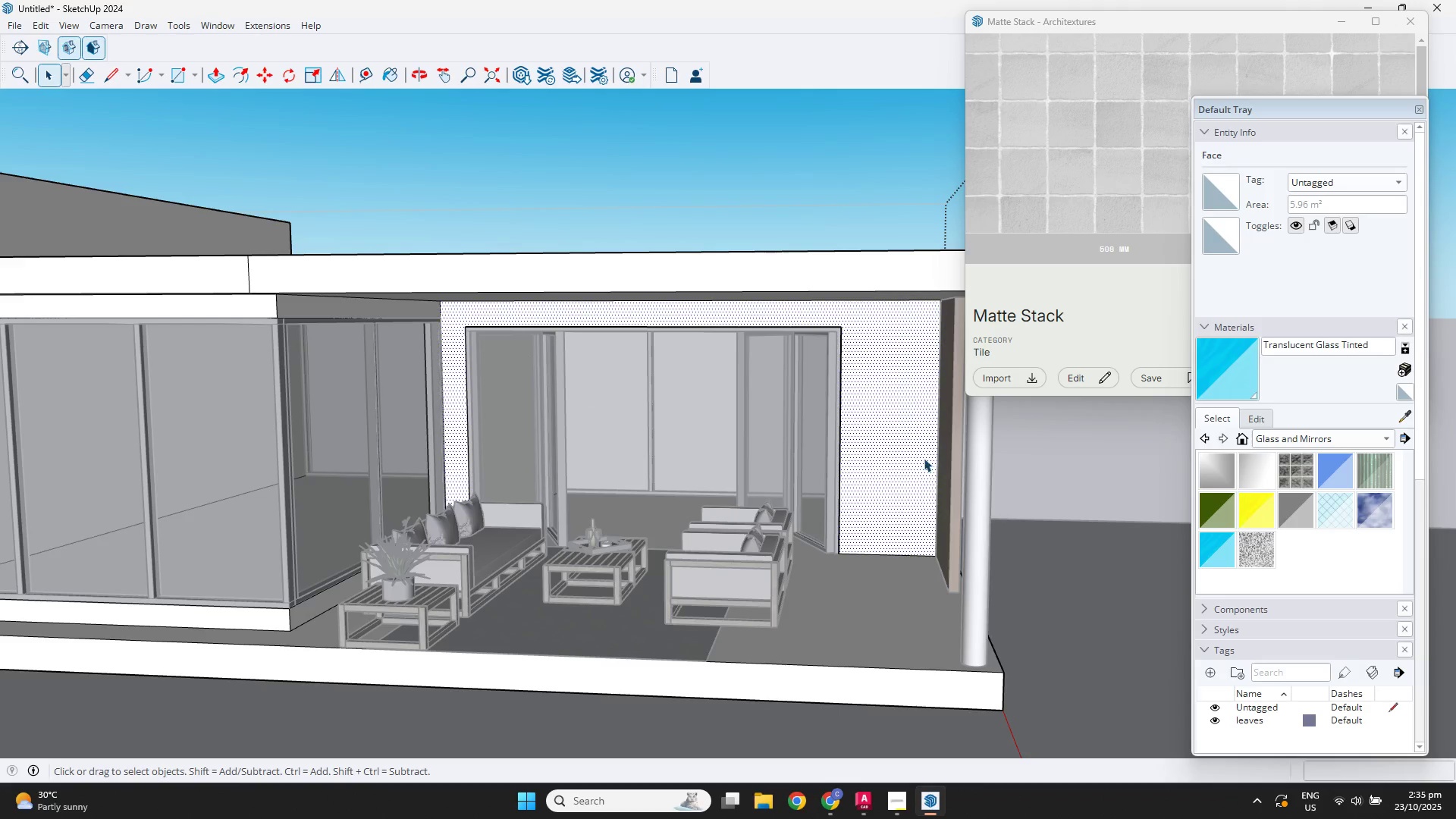 
scroll: coordinate [921, 469], scroll_direction: down, amount: 1.0
 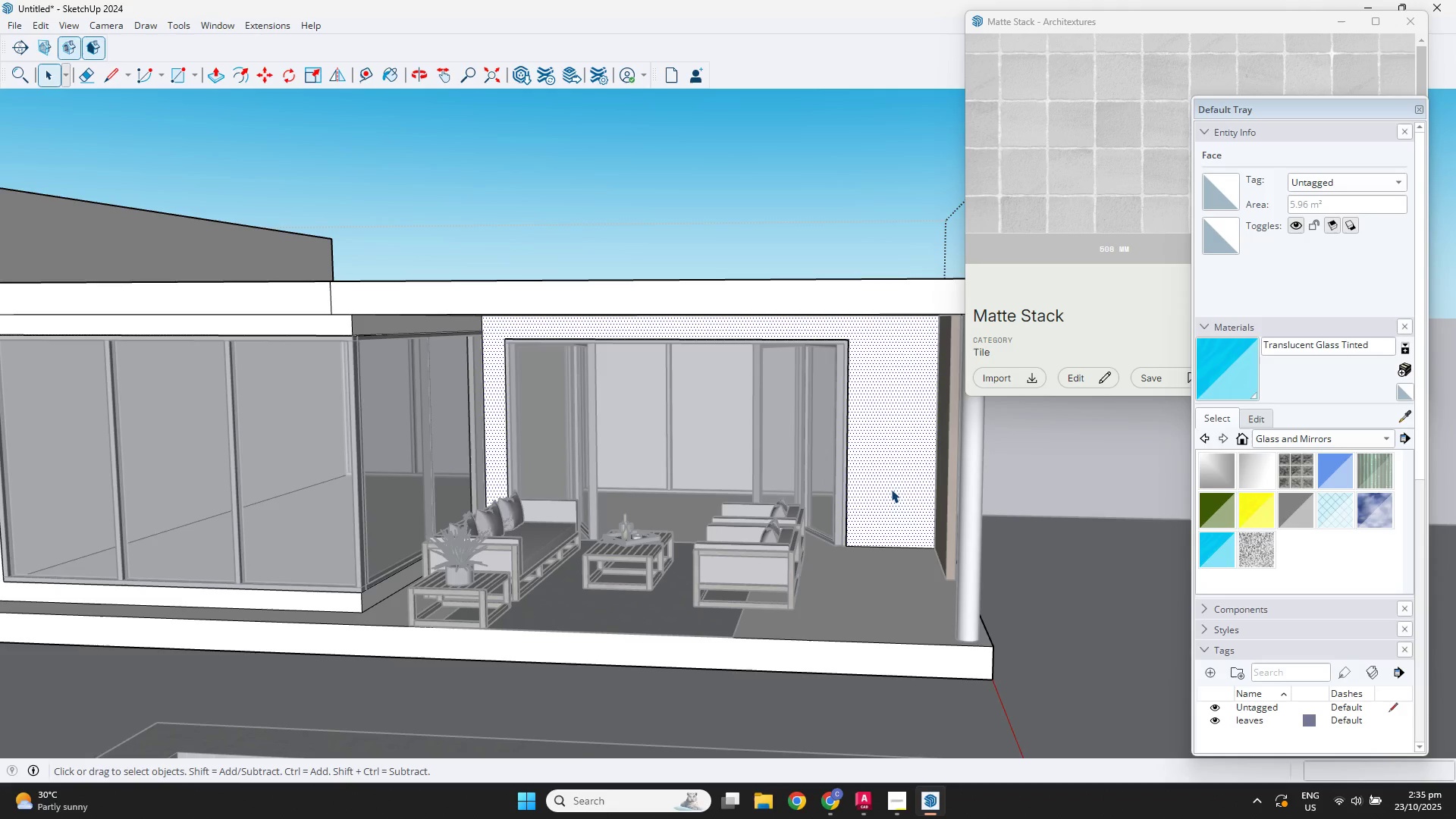 
key(V)
 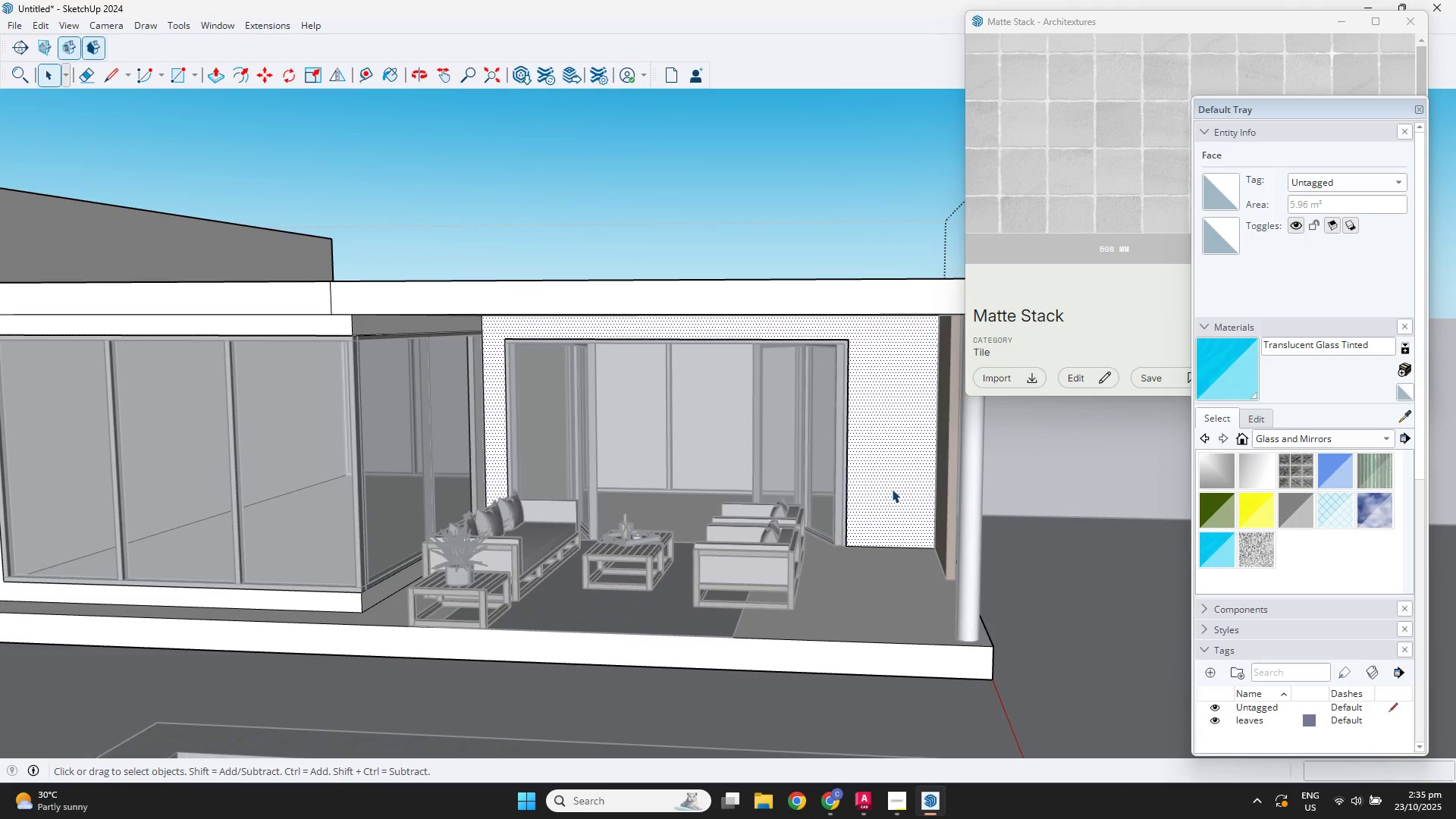 
key(Alt+AltLeft)
 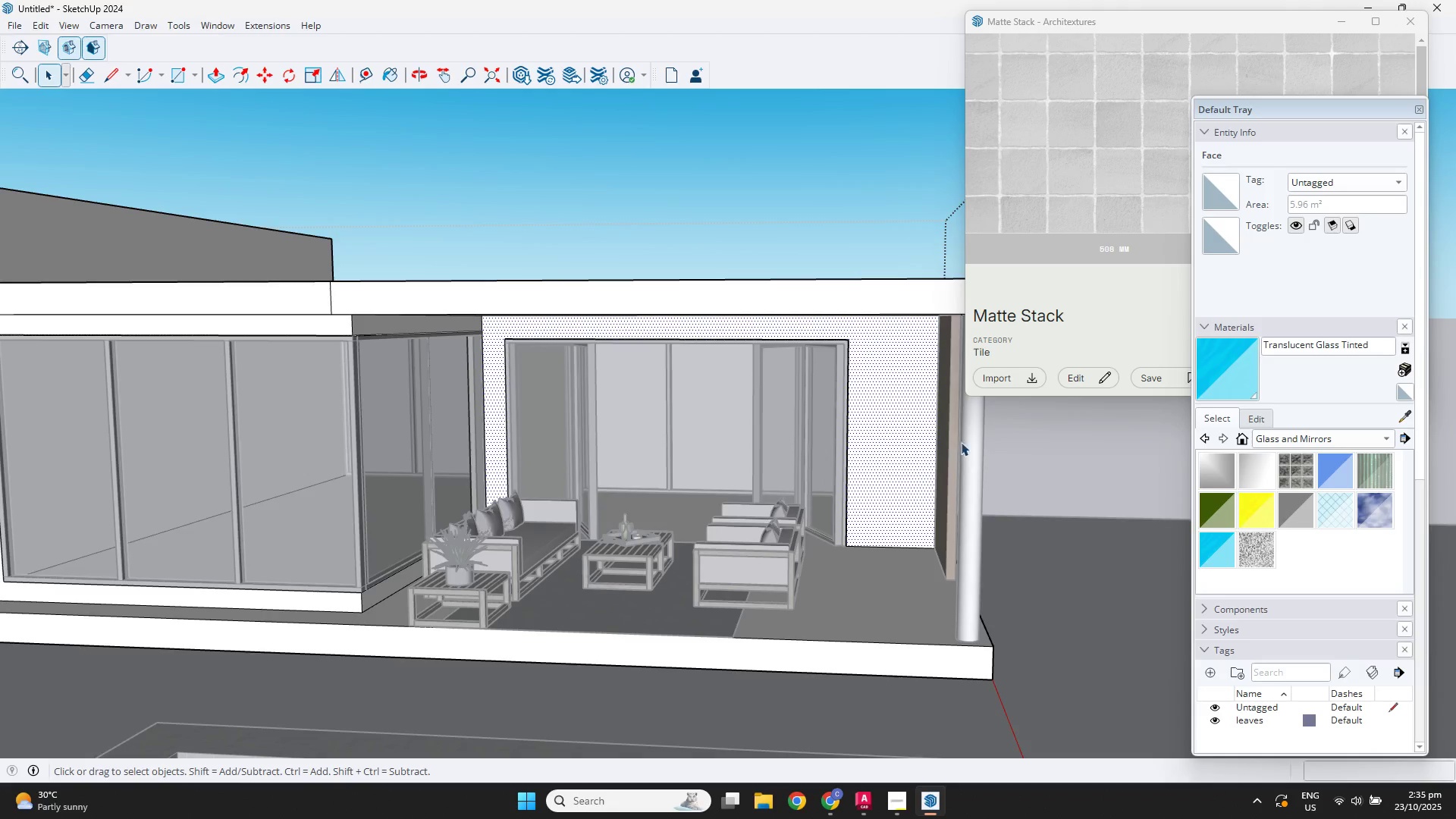 
scroll: coordinate [943, 464], scroll_direction: up, amount: 5.0
 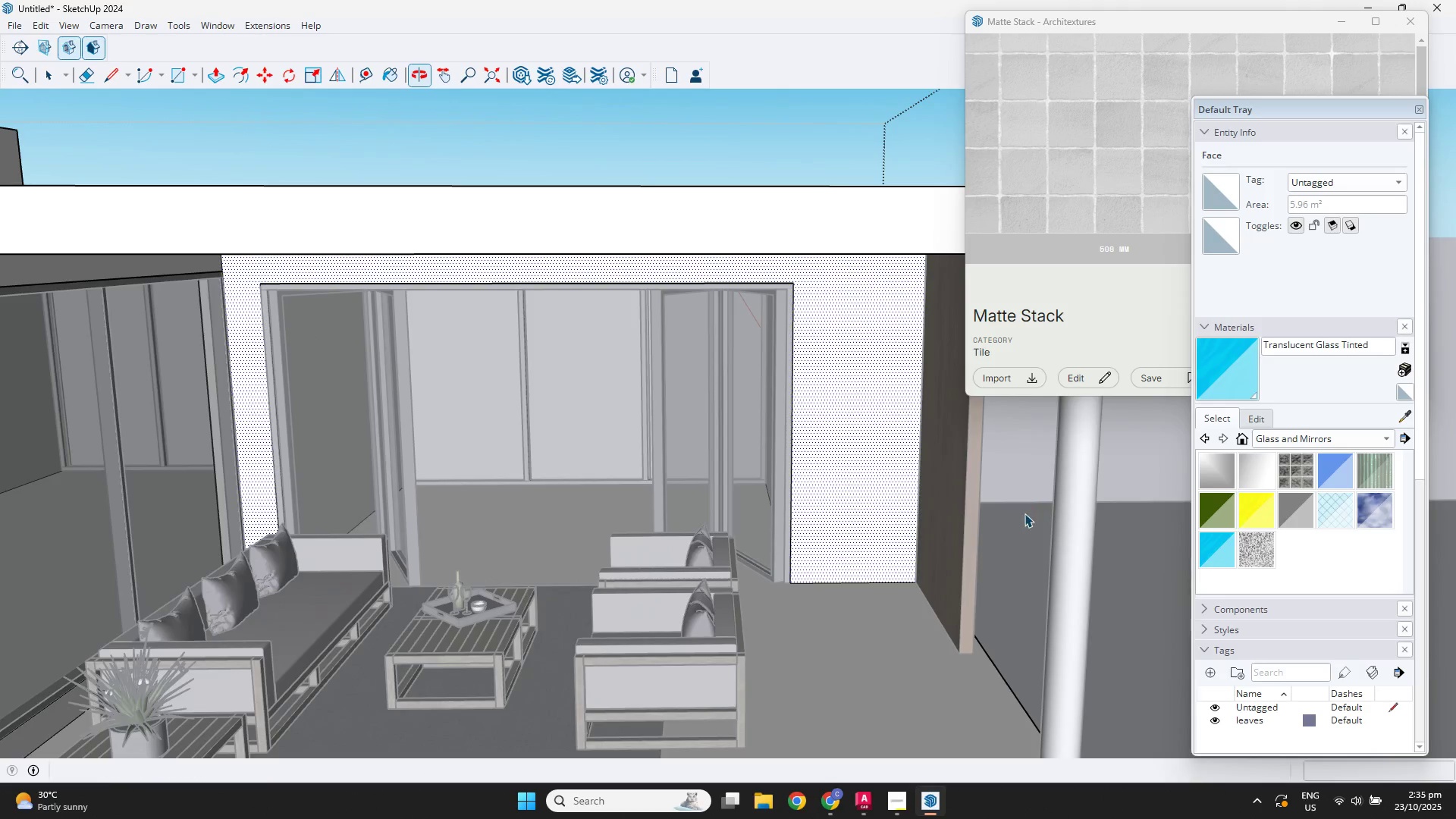 
key(V)
 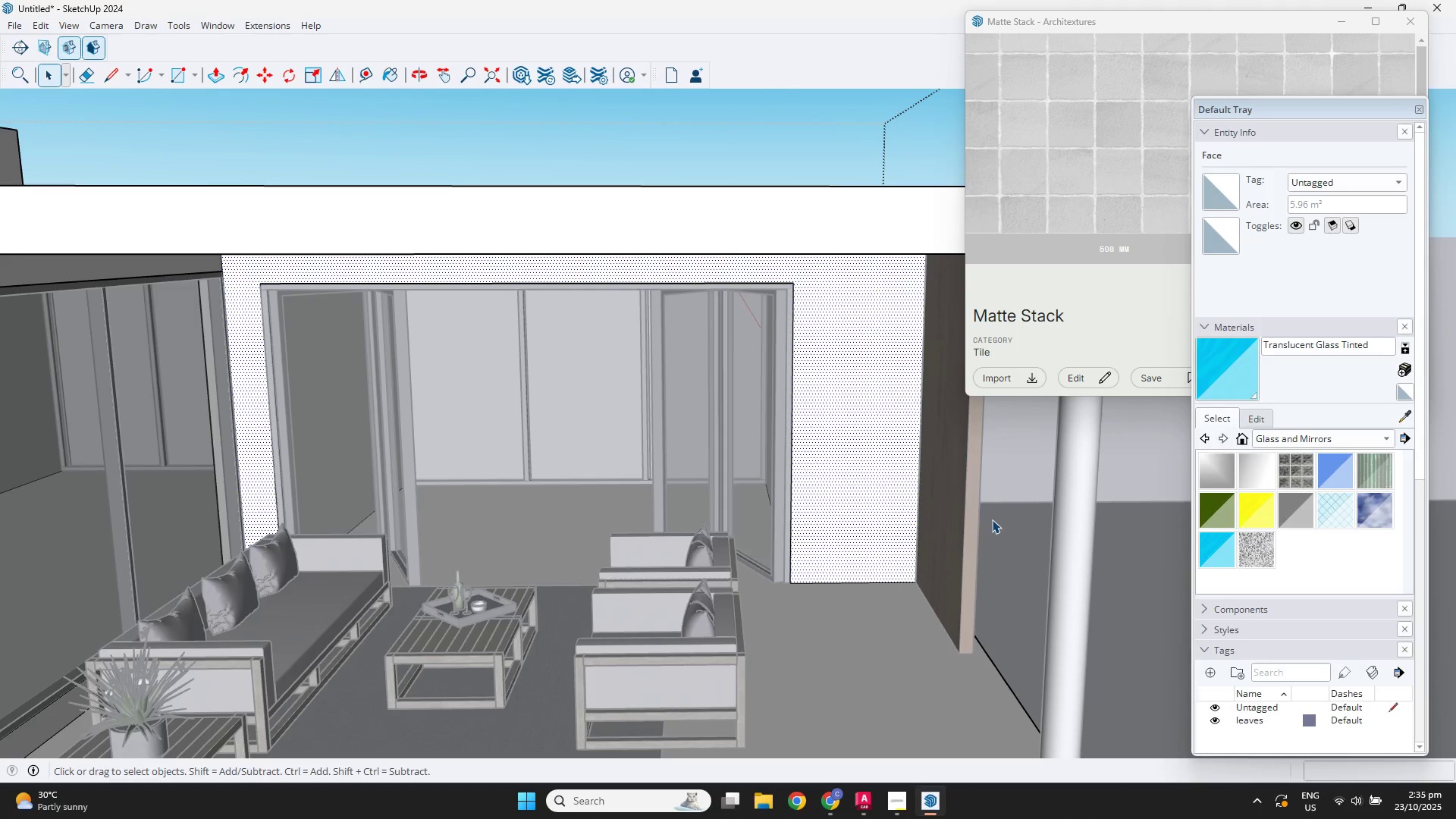 
key(Alt+AltLeft)
 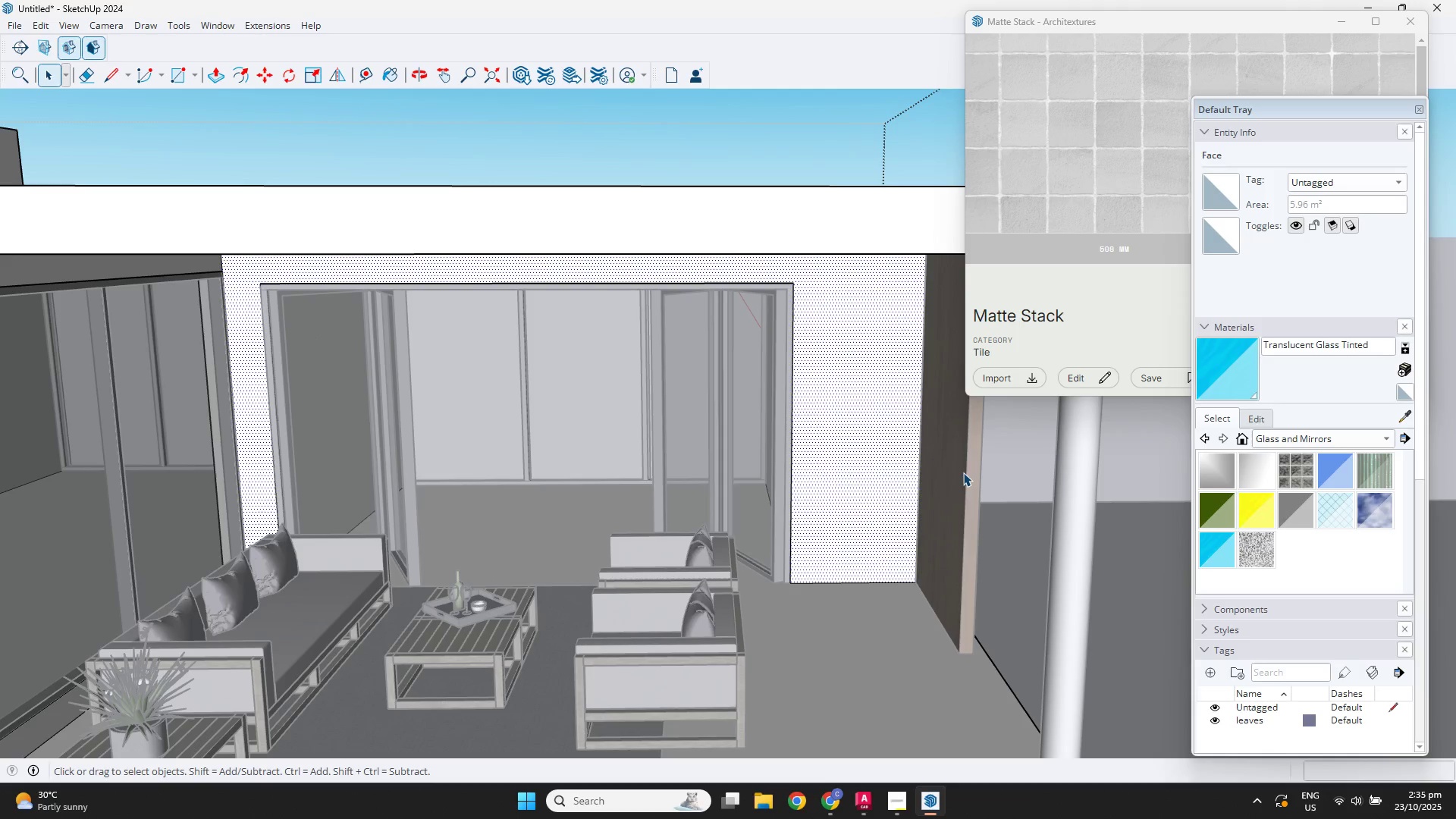 
key(B)
 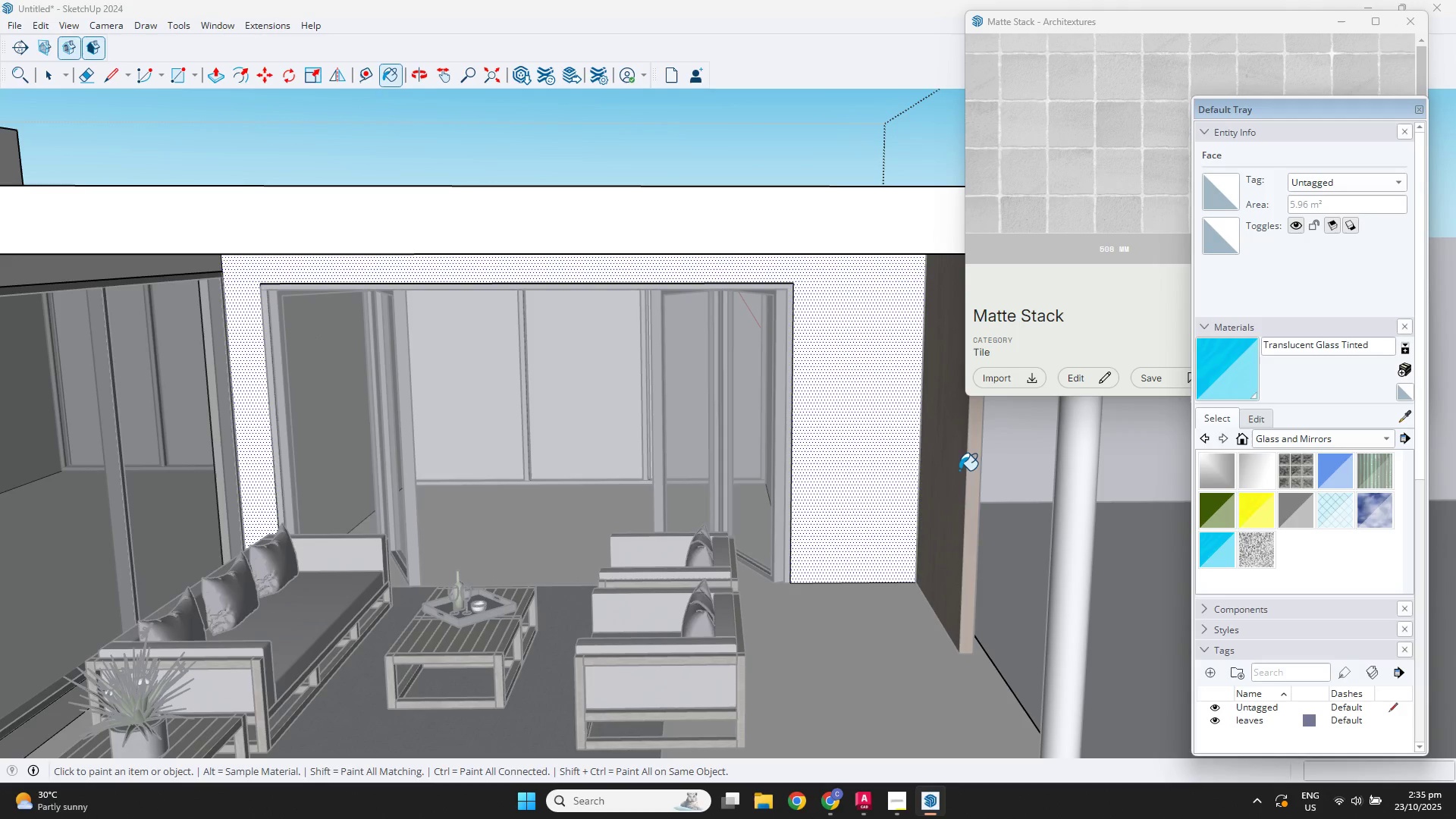 
key(Alt+AltLeft)
 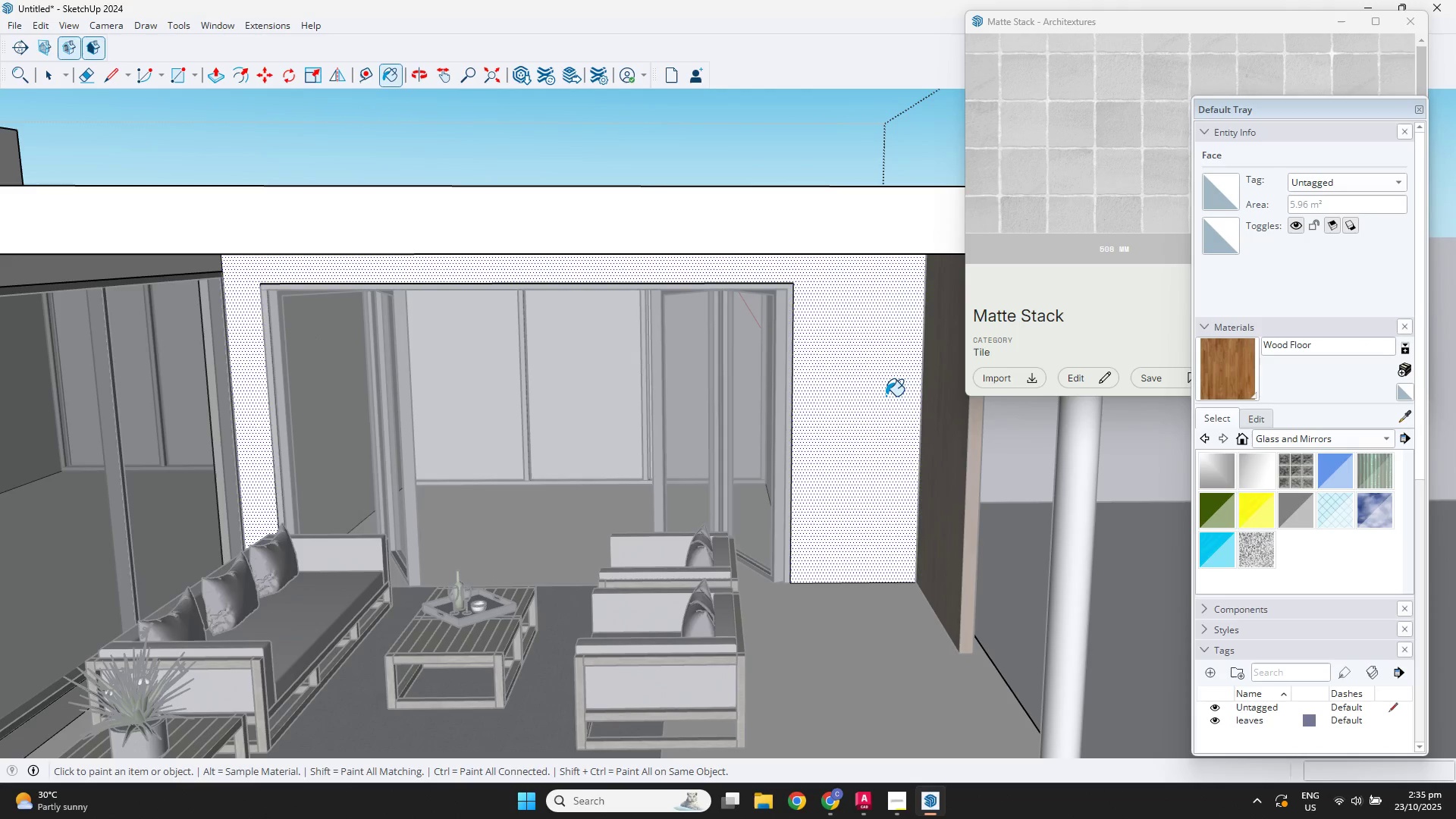 
double_click([881, 392])
 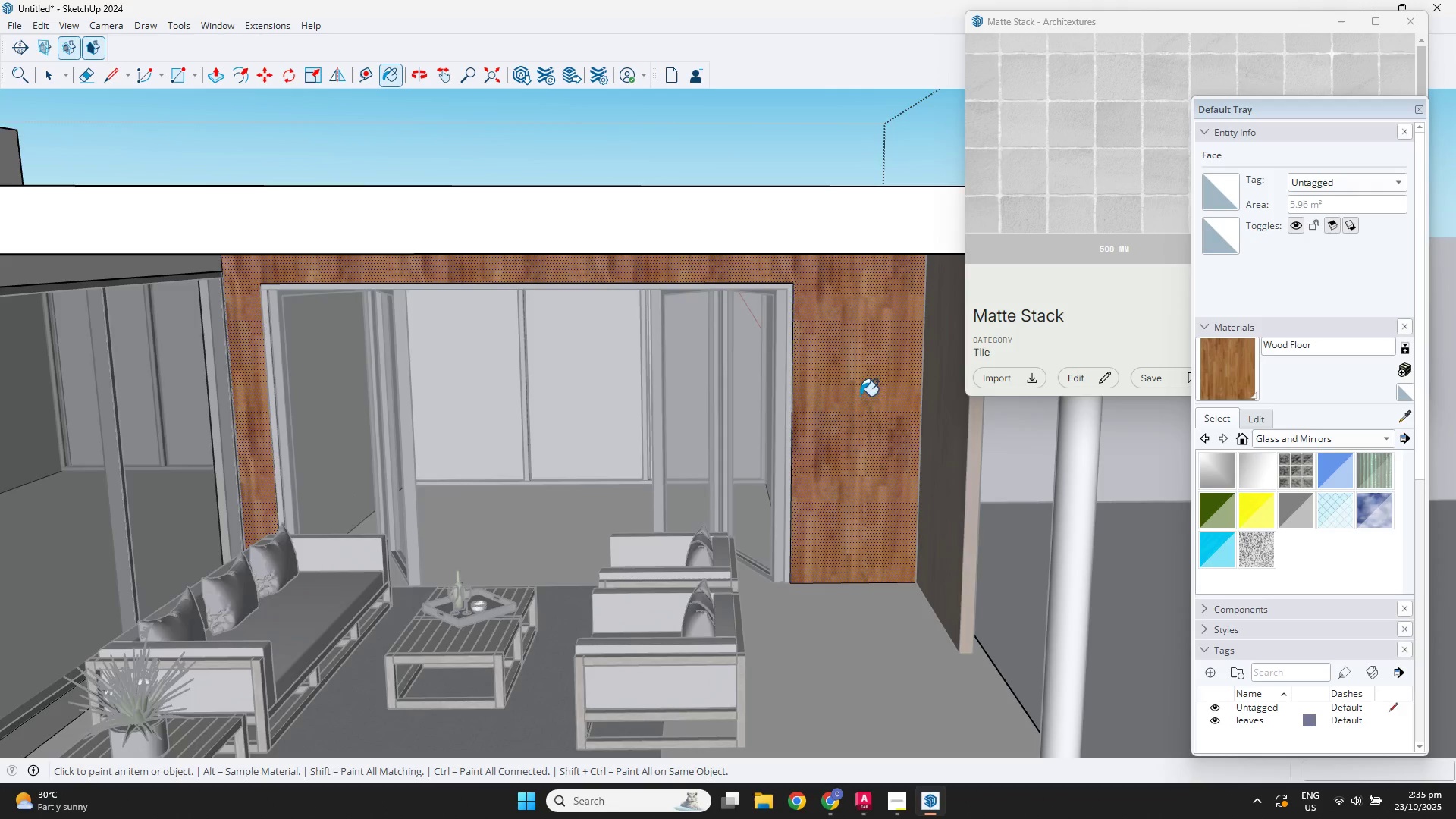 
scroll: coordinate [872, 511], scroll_direction: down, amount: 6.0
 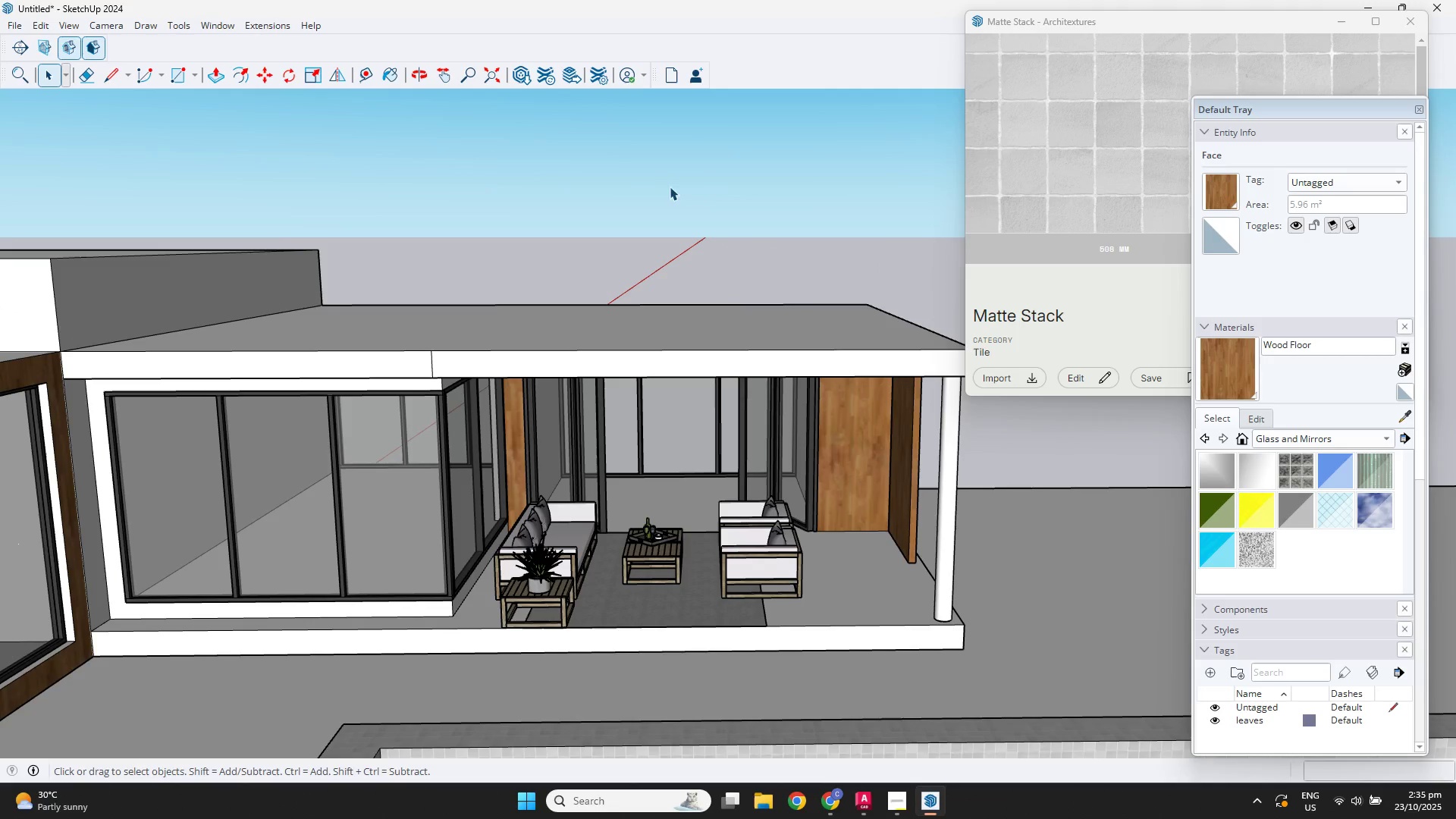 
key(Space)
 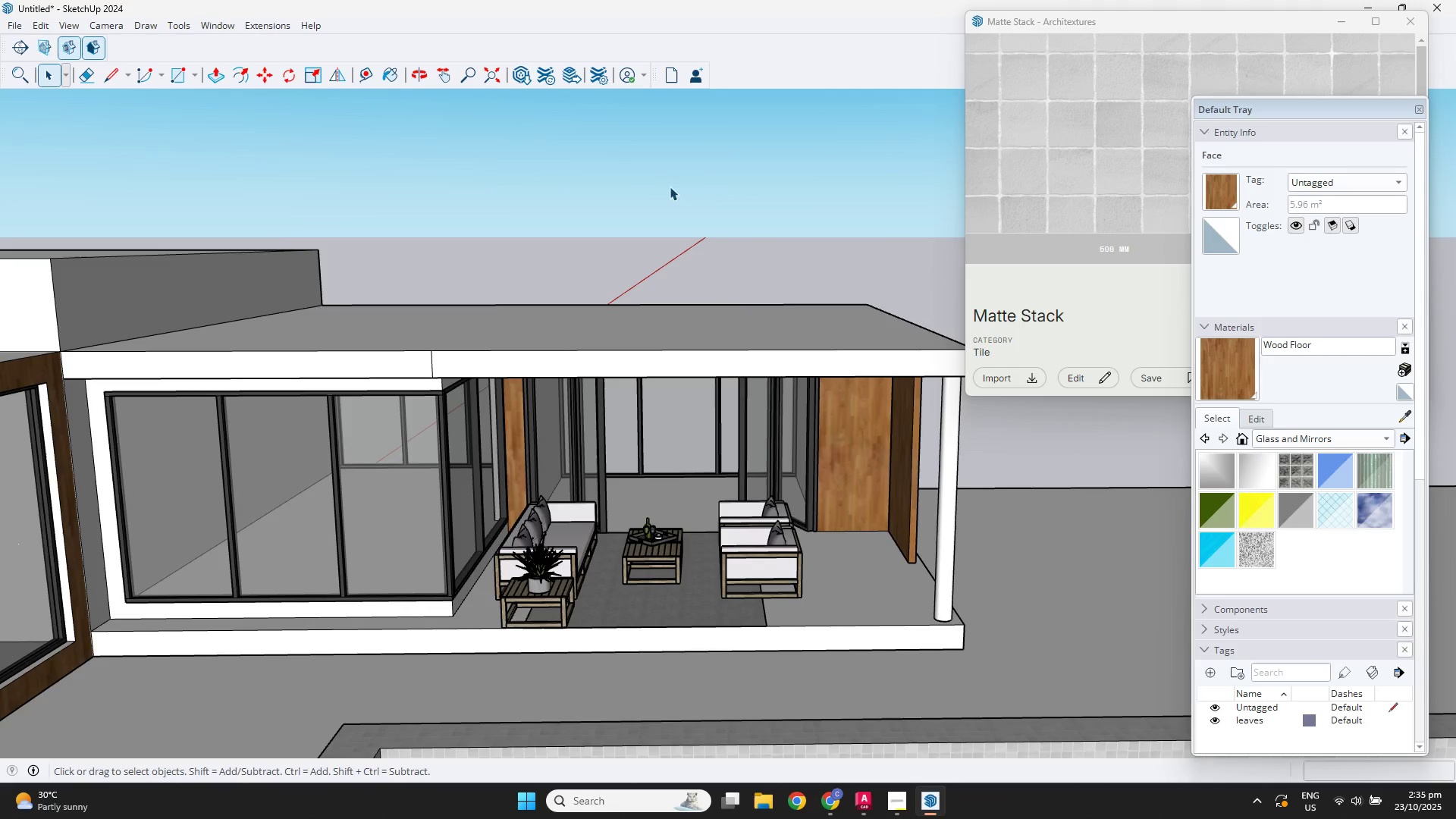 
double_click([642, 153])
 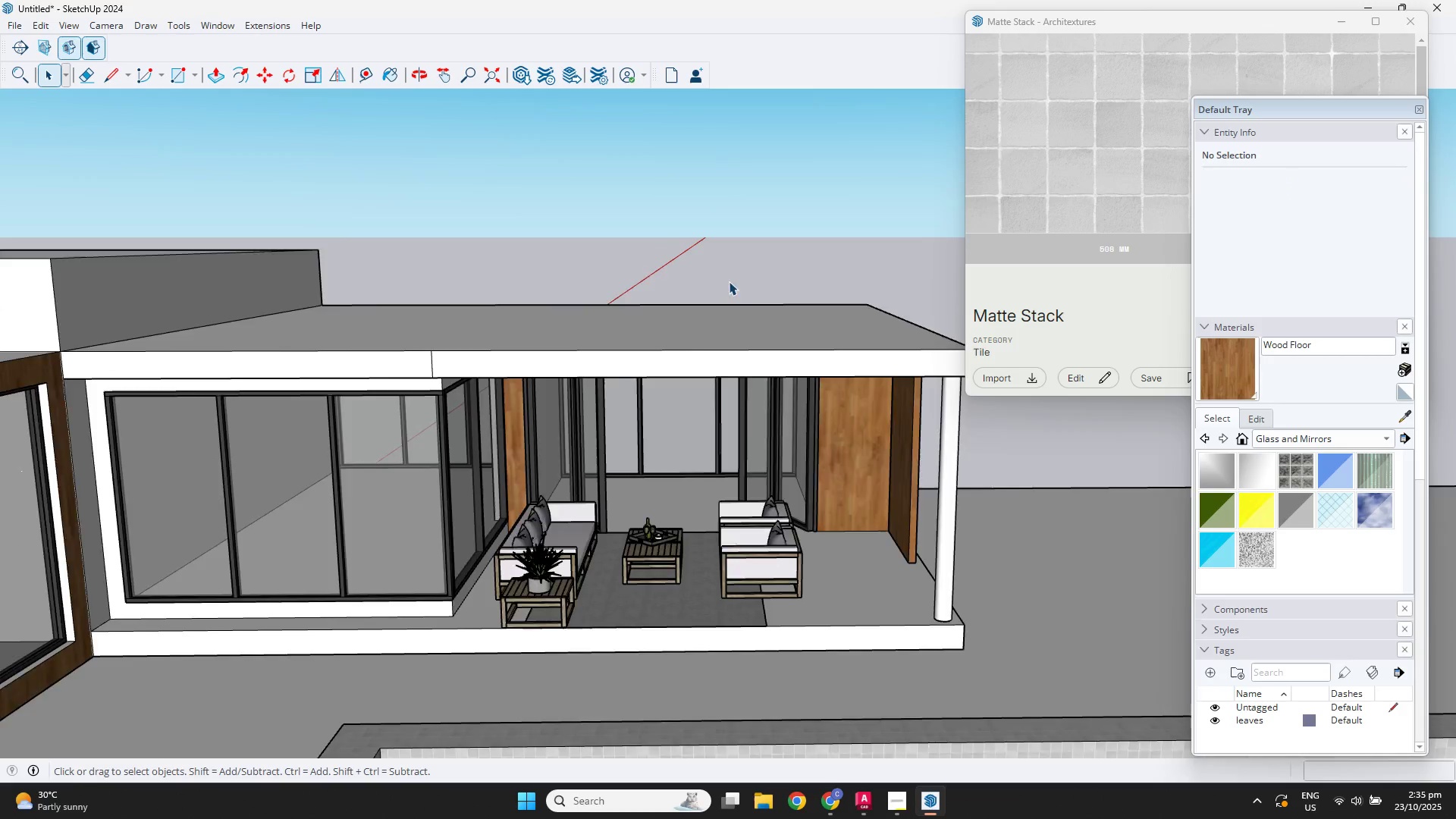 
scroll: coordinate [551, 368], scroll_direction: down, amount: 6.0
 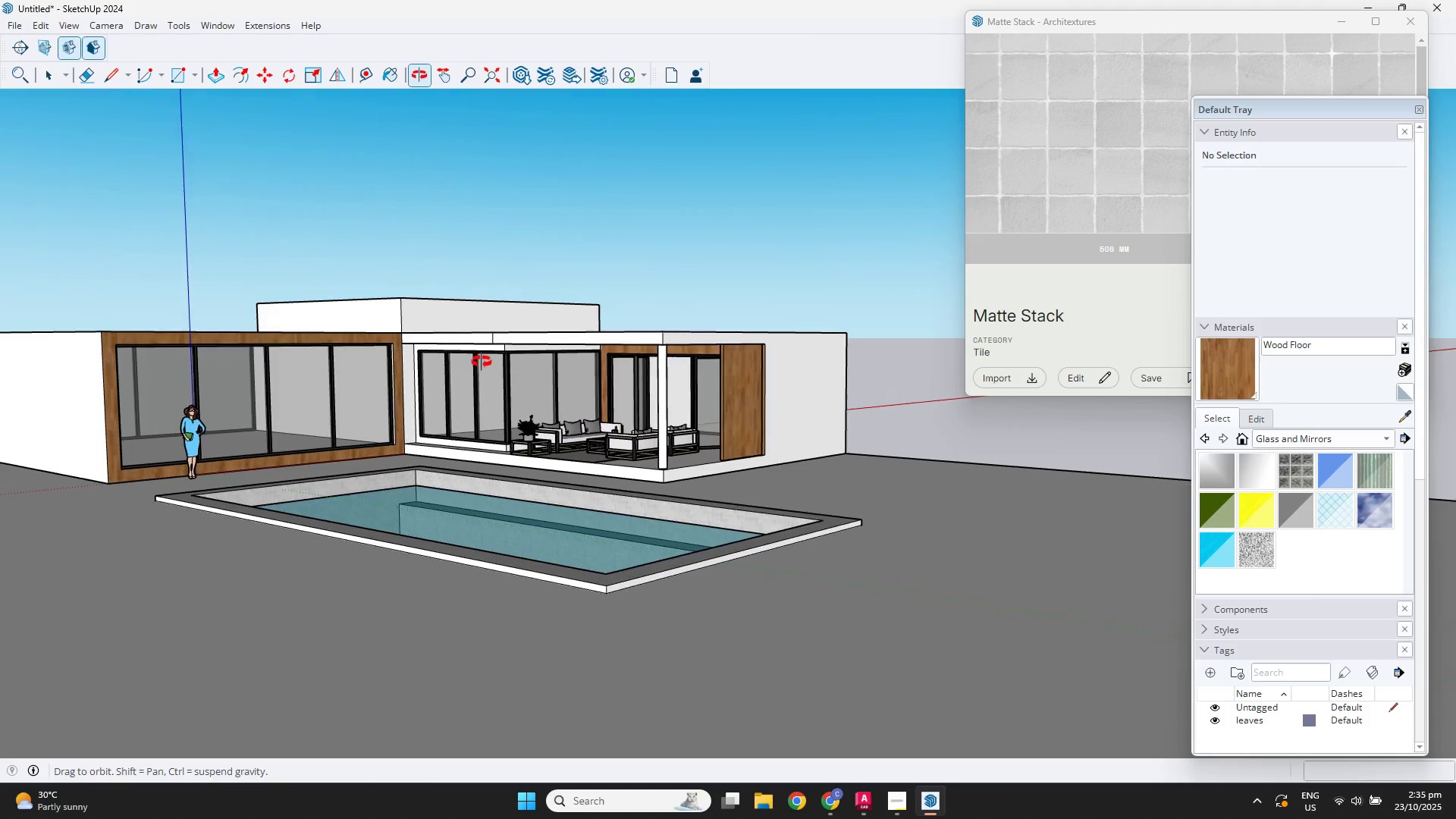 
scroll: coordinate [771, 553], scroll_direction: up, amount: 23.0
 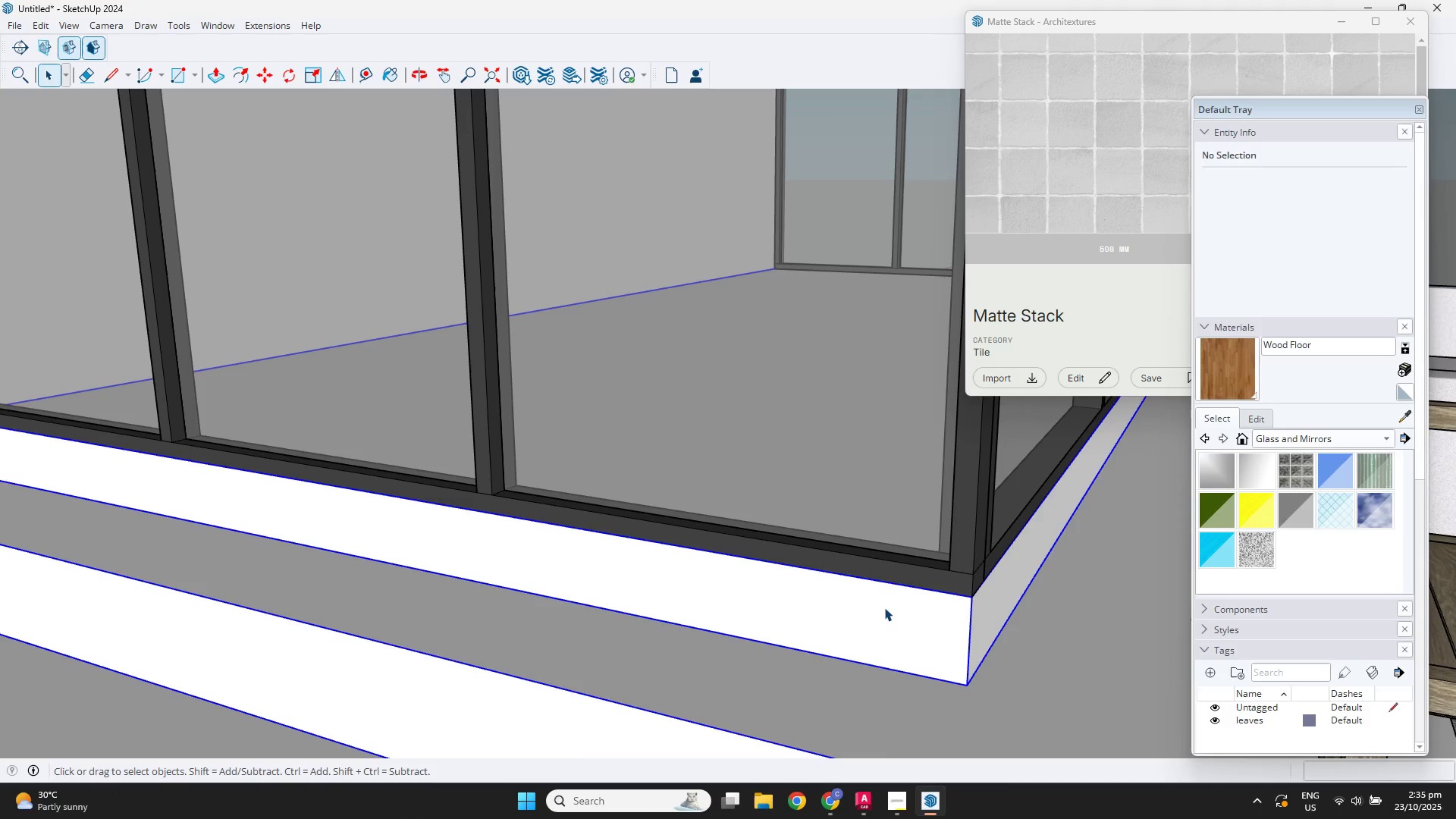 
double_click([884, 616])
 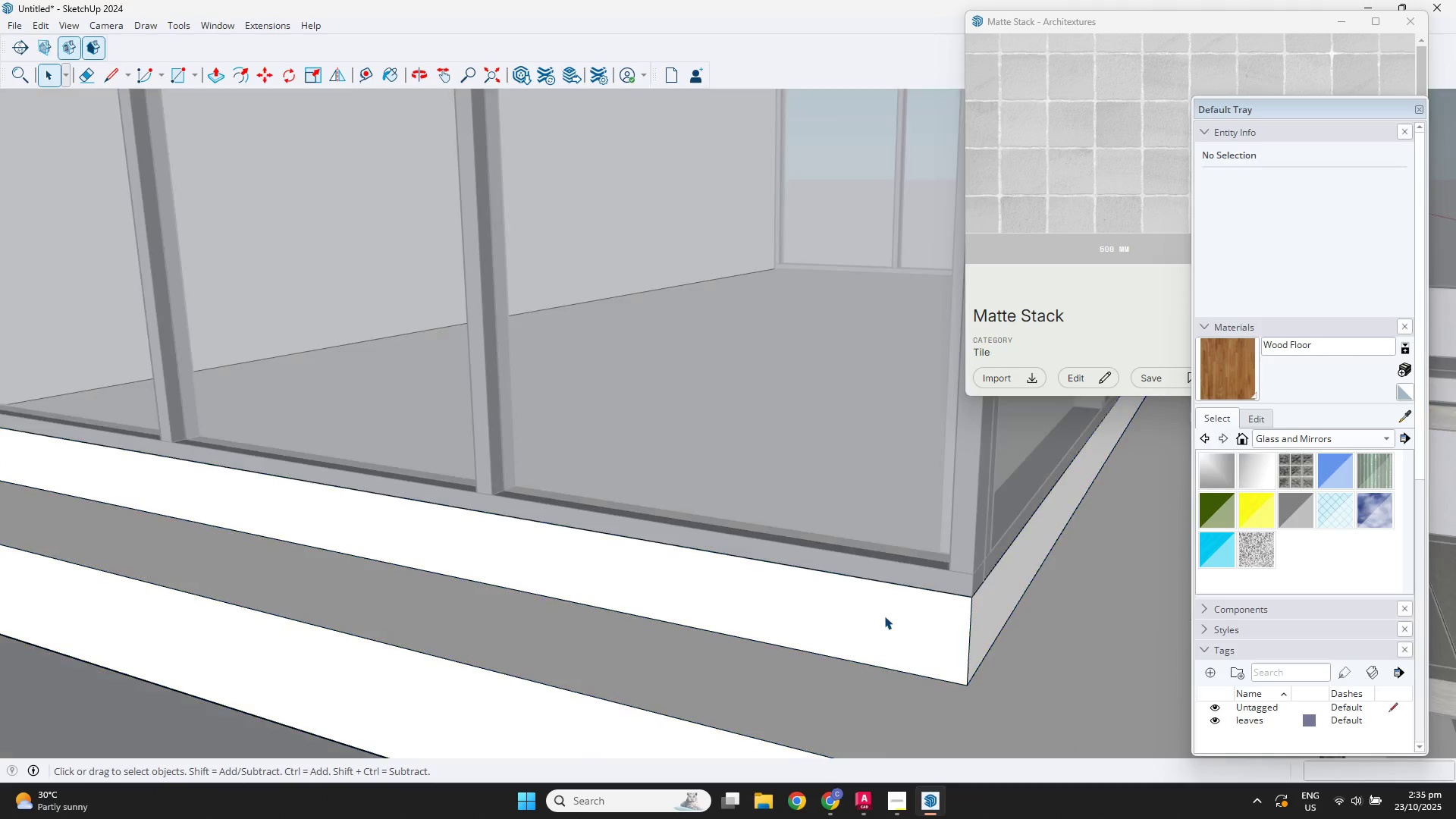 
triple_click([884, 616])
 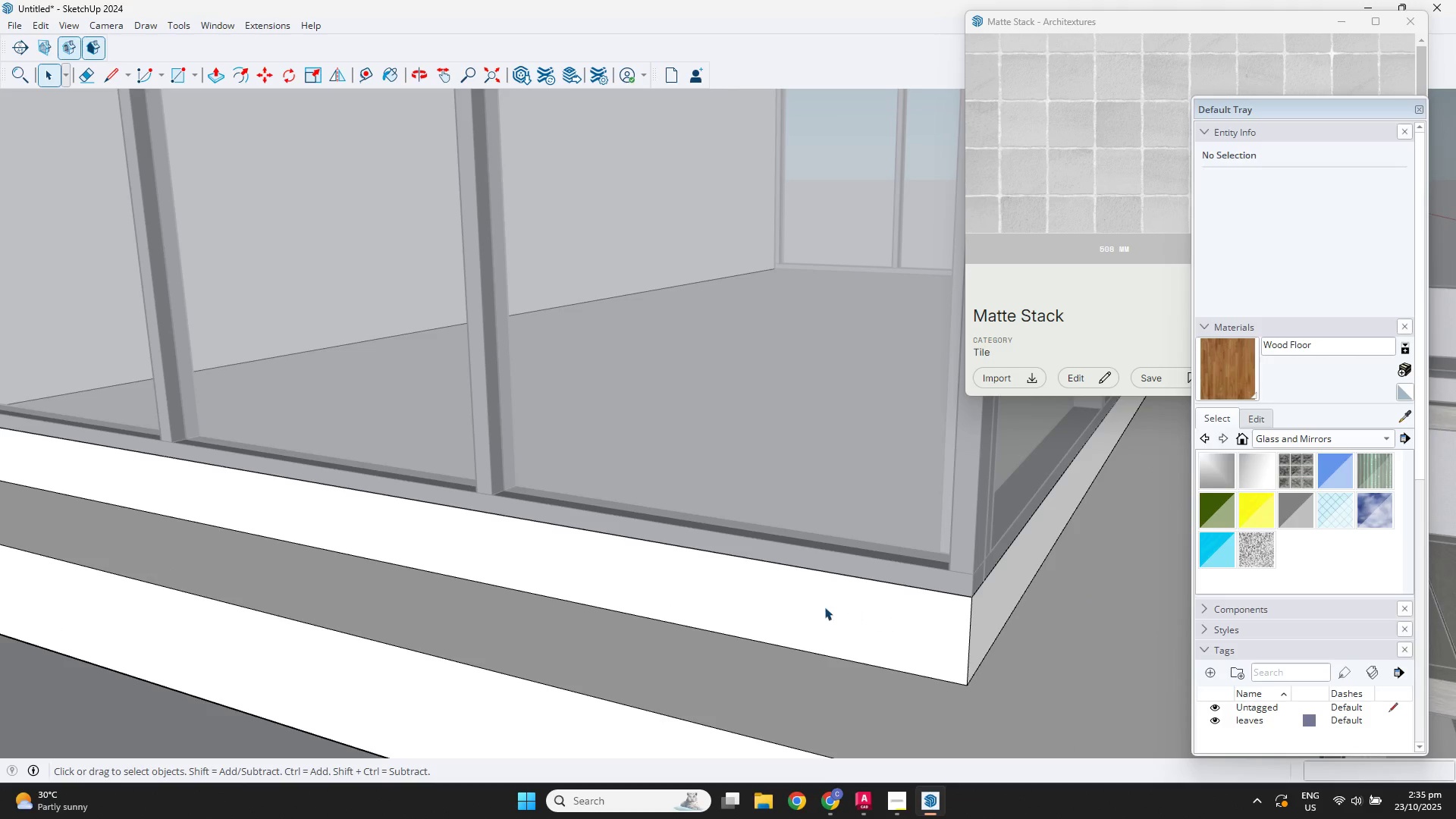 
triple_click([824, 607])
 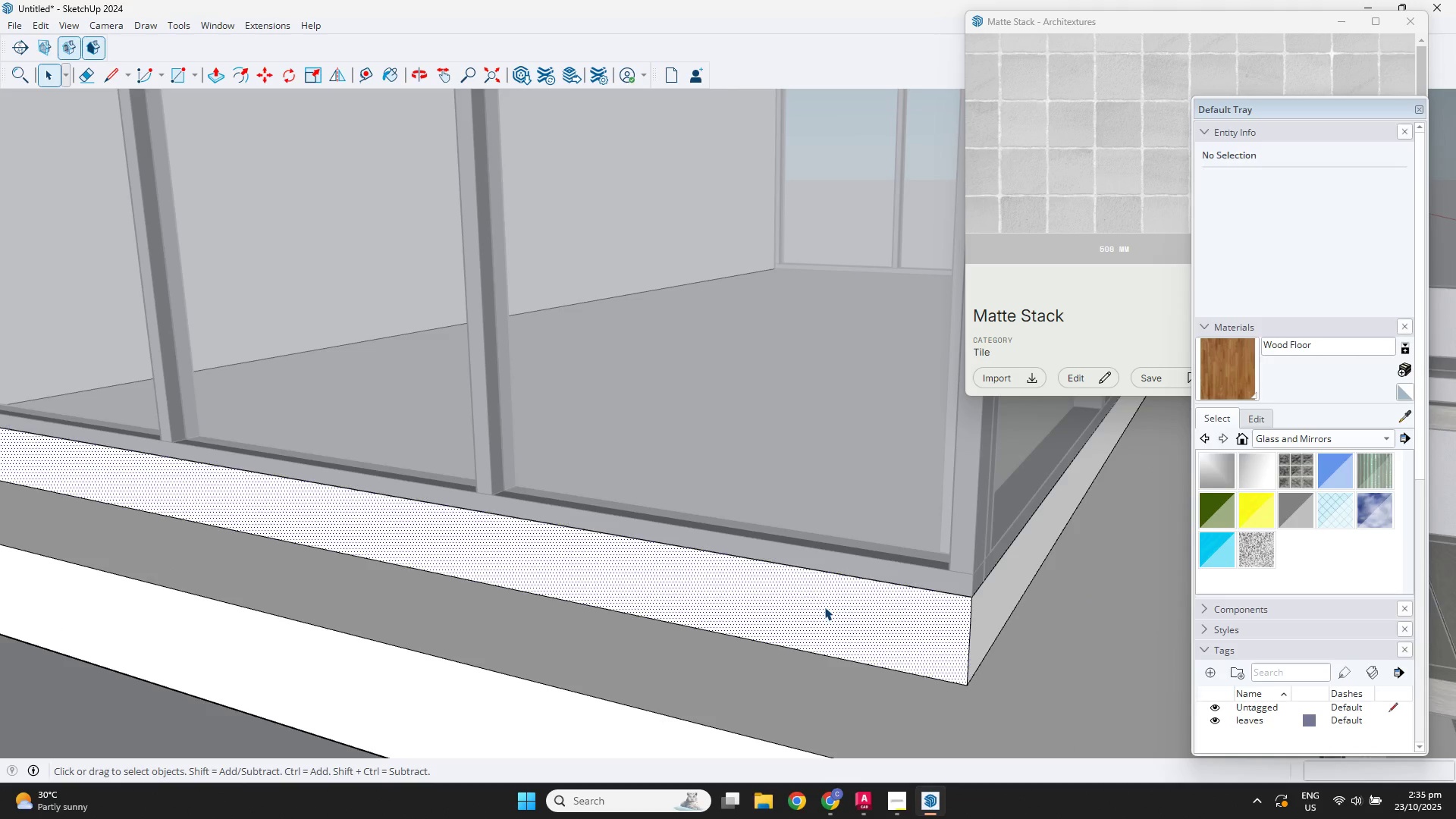 
triple_click([824, 607])
 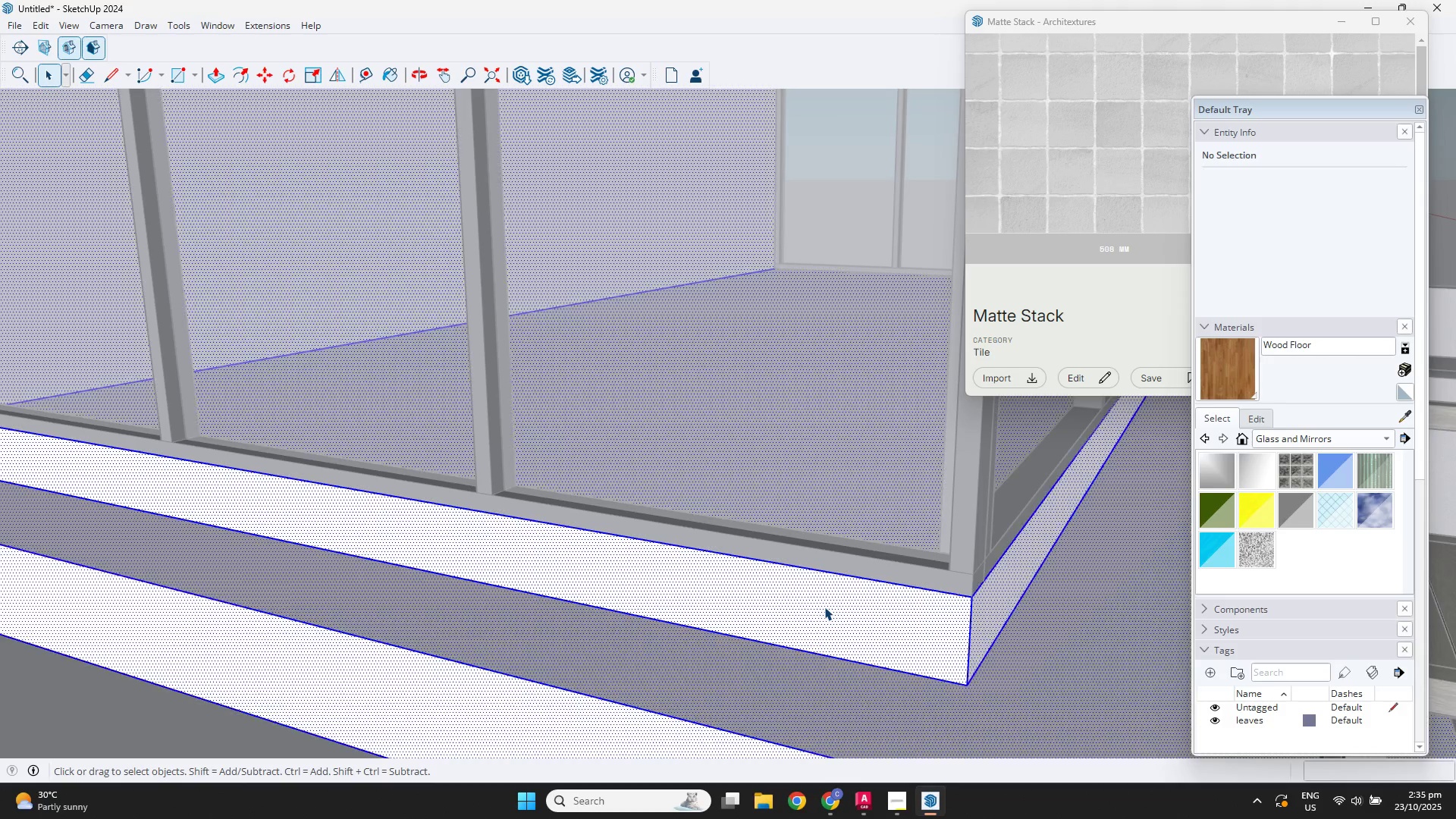 
triple_click([824, 607])
 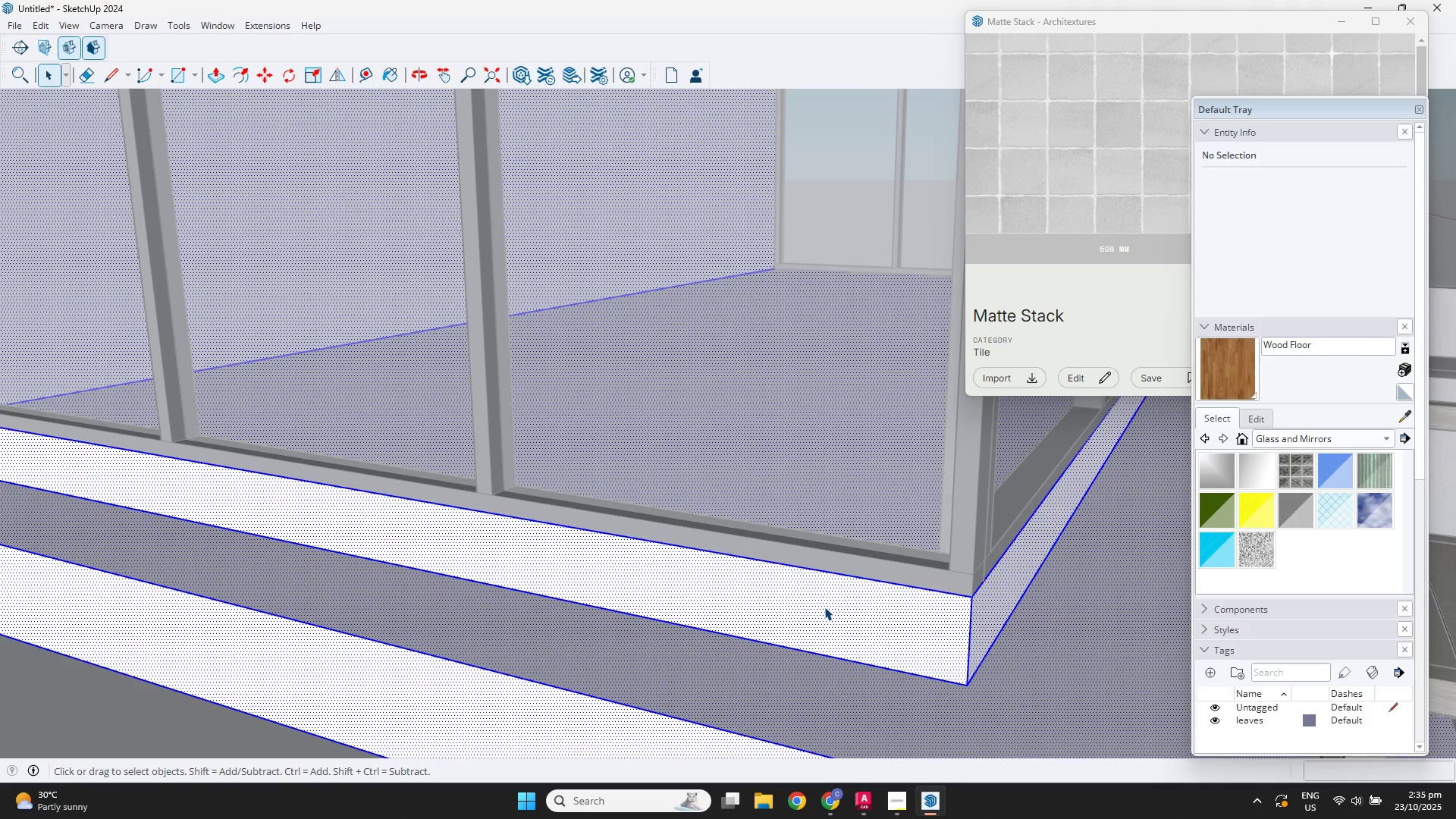 
triple_click([824, 607])
 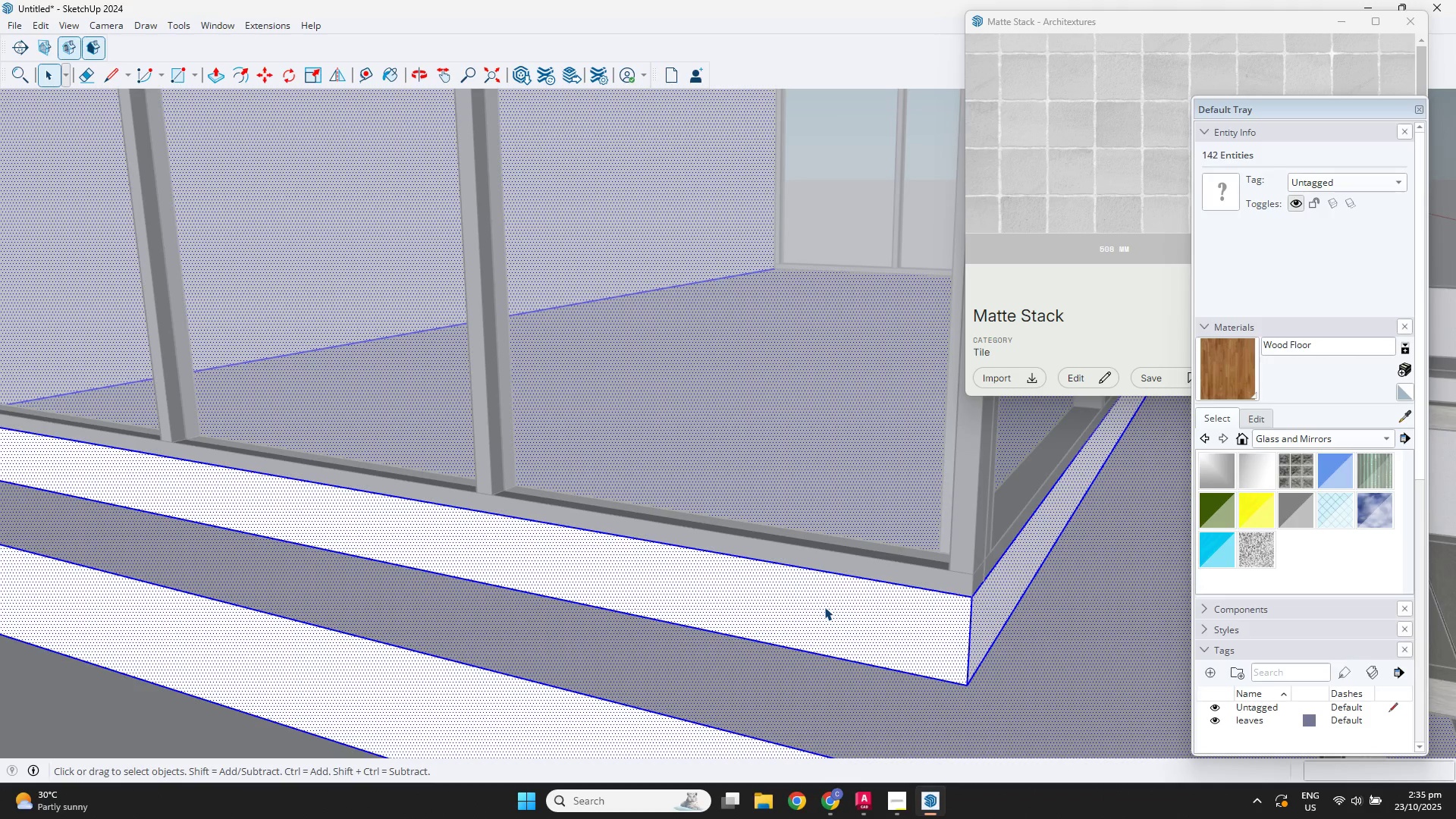 
triple_click([824, 607])
 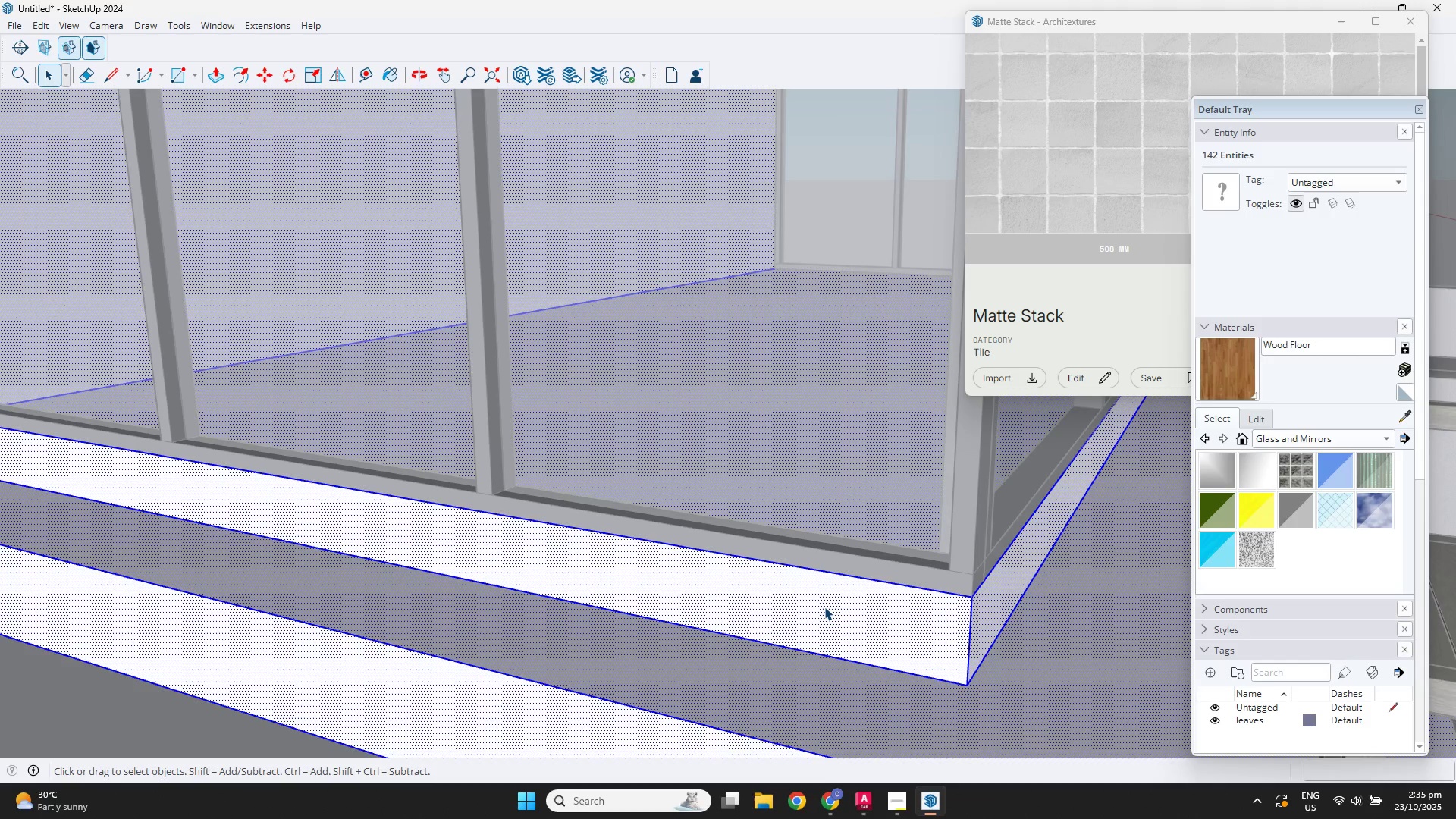 
triple_click([824, 607])
 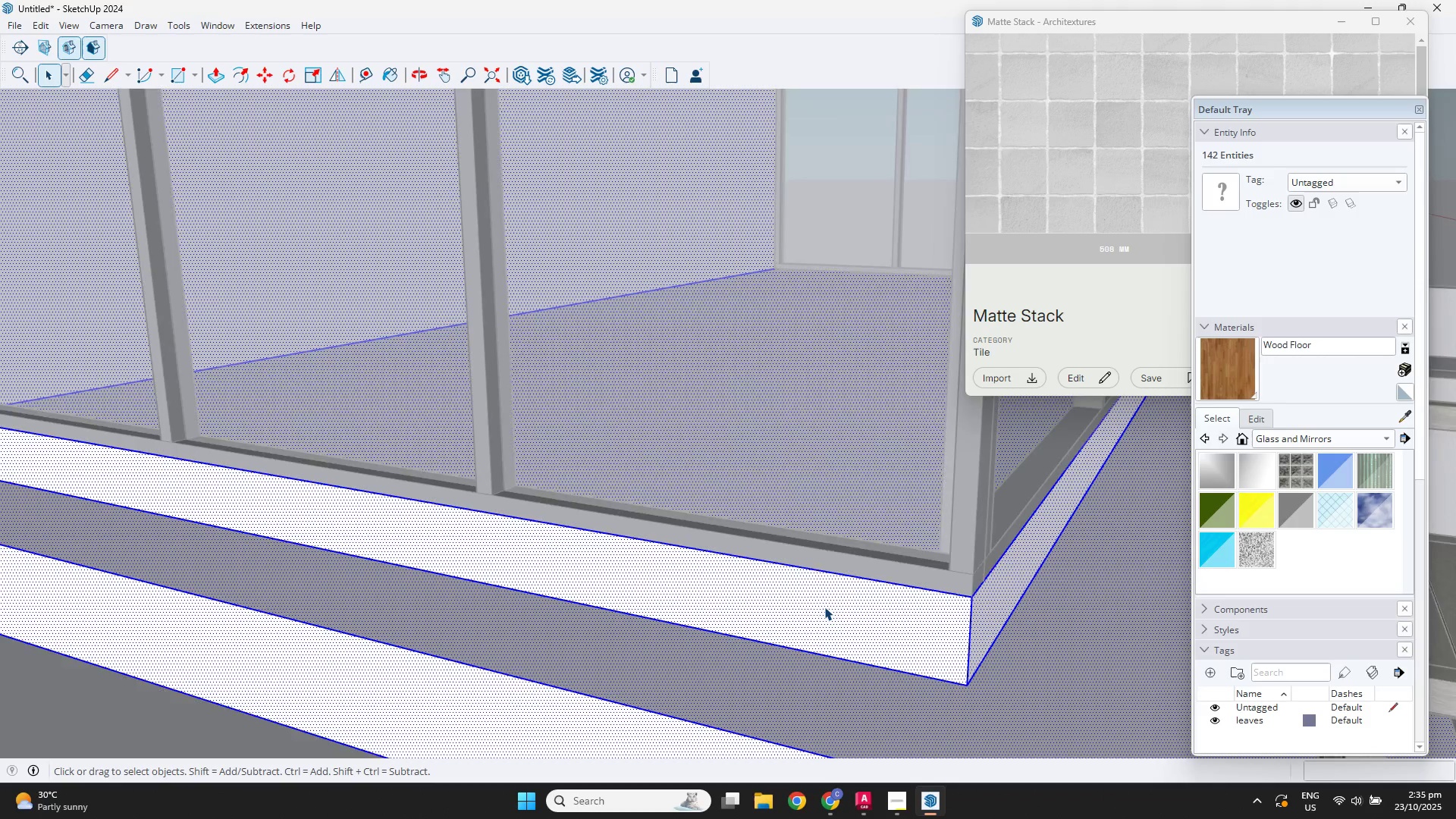 
key(F3)
 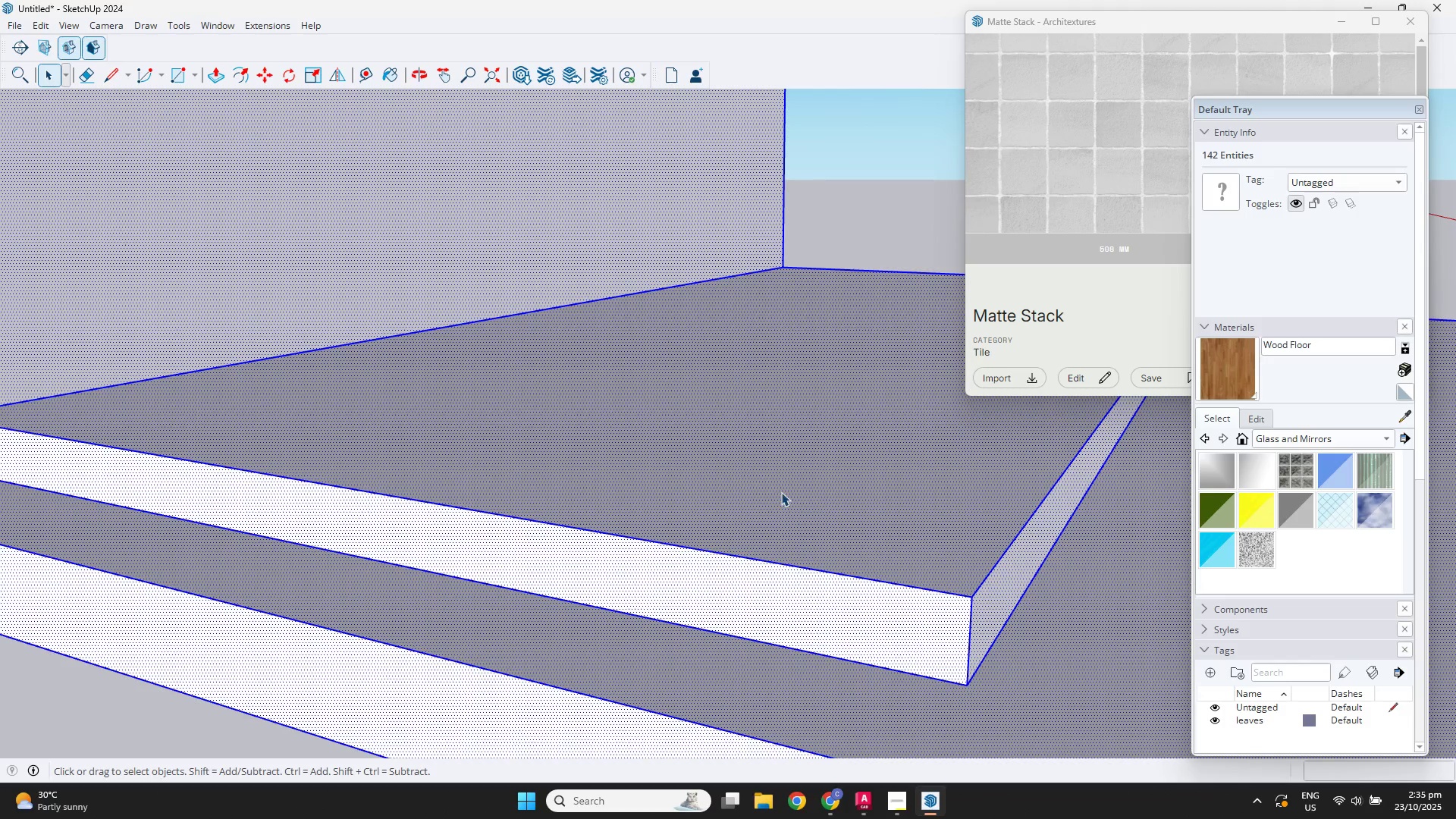 
left_click([781, 491])
 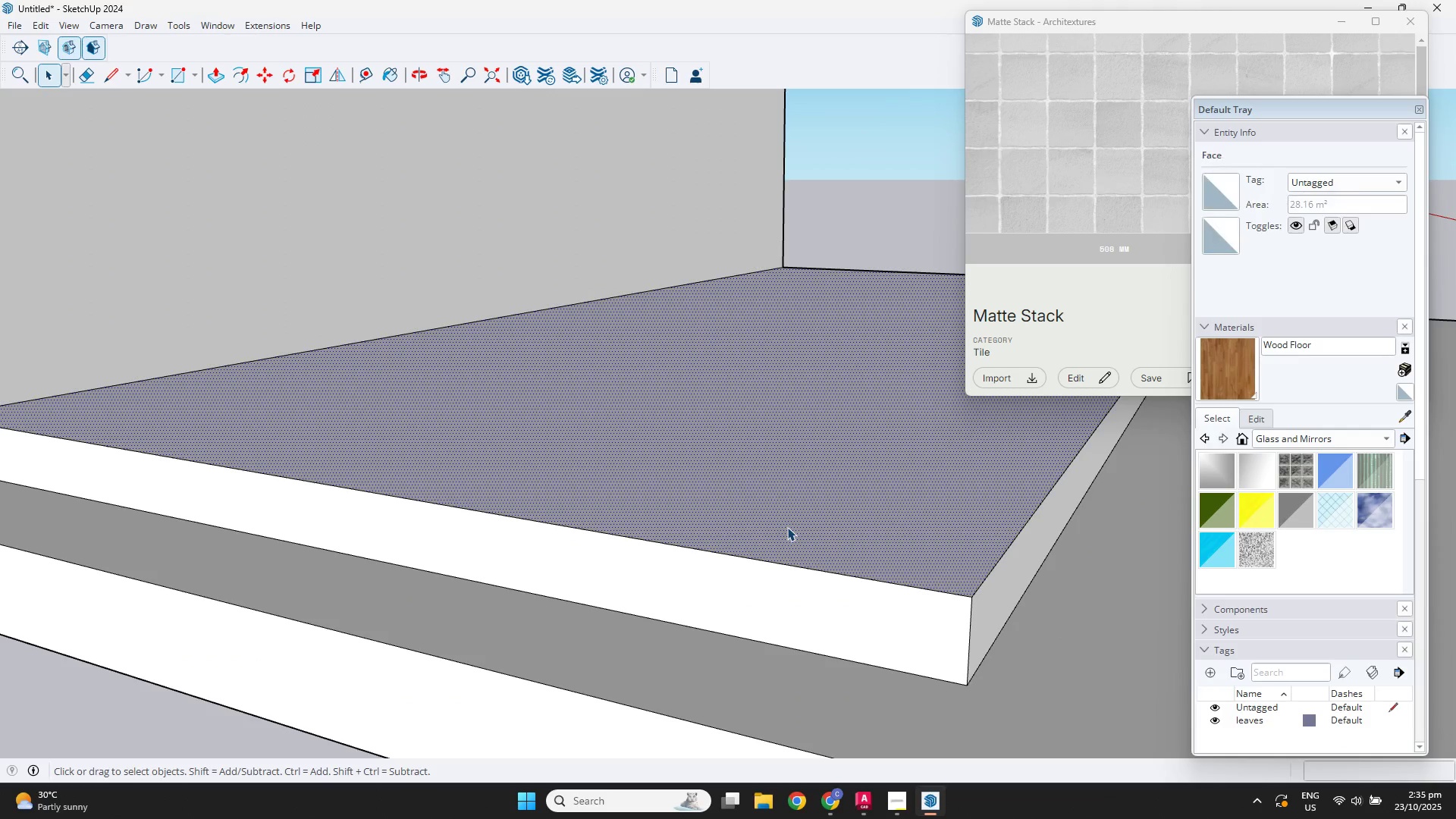 
key(P)
 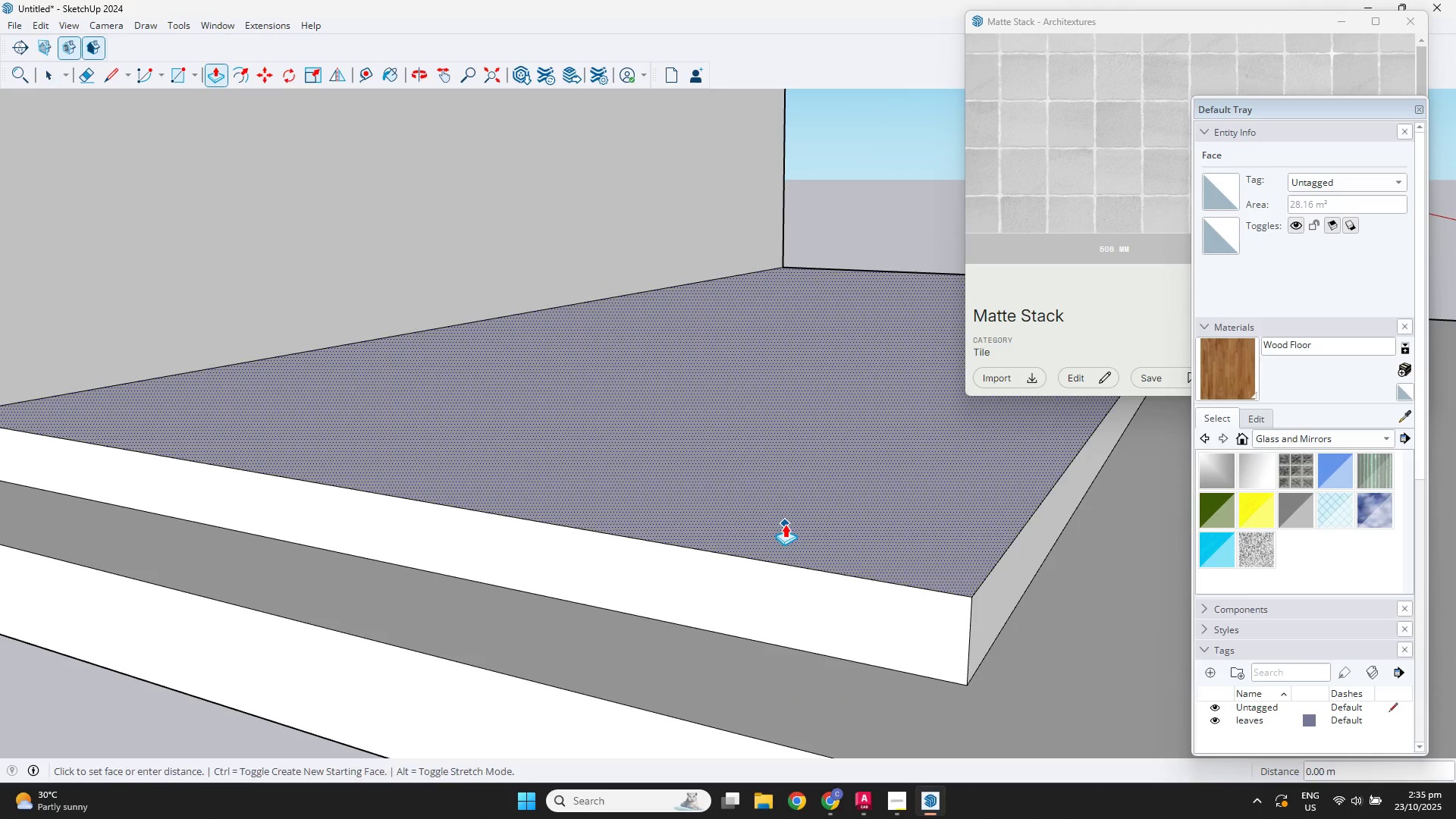 
left_click([785, 524])
 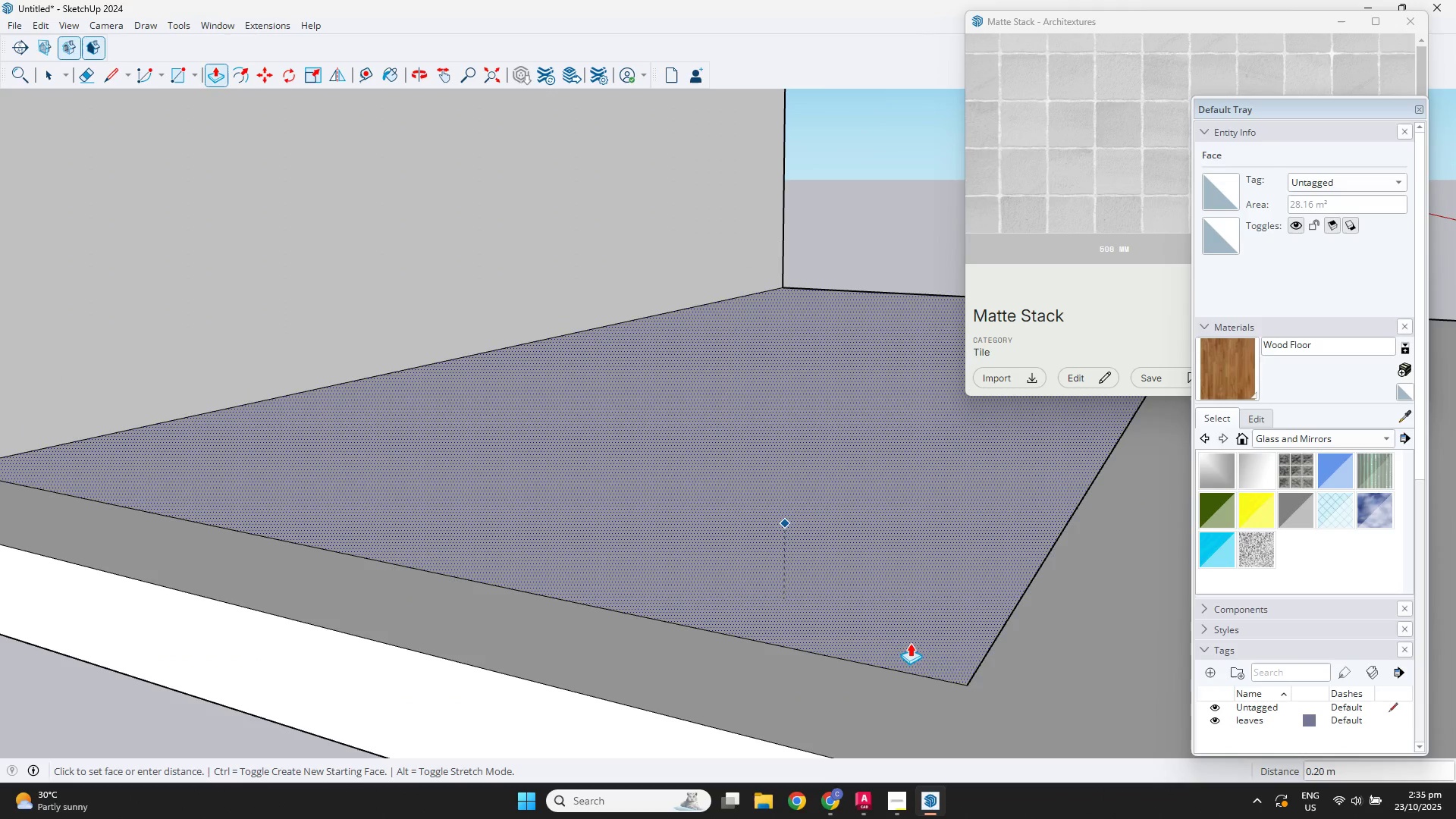 
left_click([968, 670])
 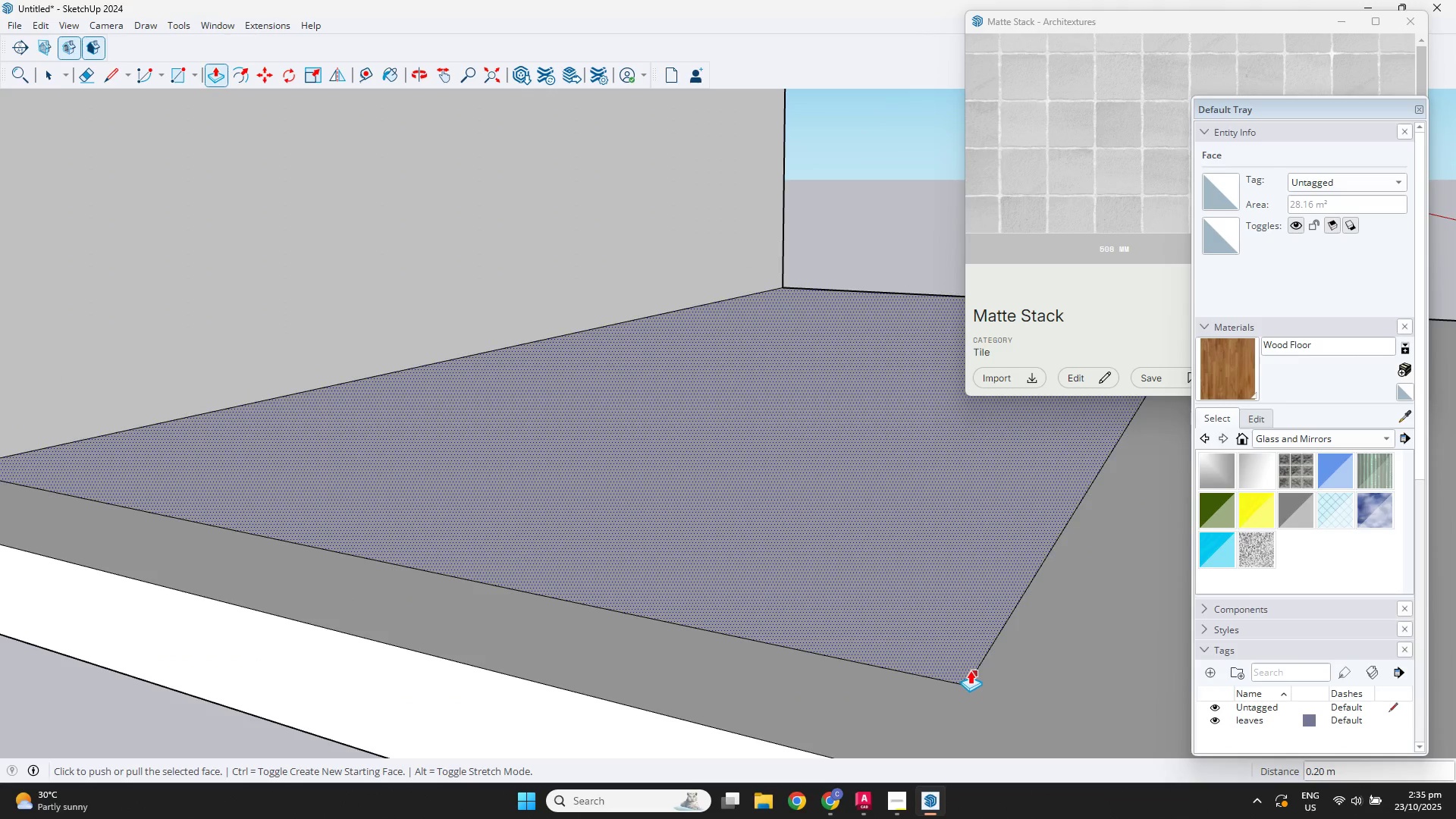 
scroll: coordinate [970, 670], scroll_direction: down, amount: 1.0
 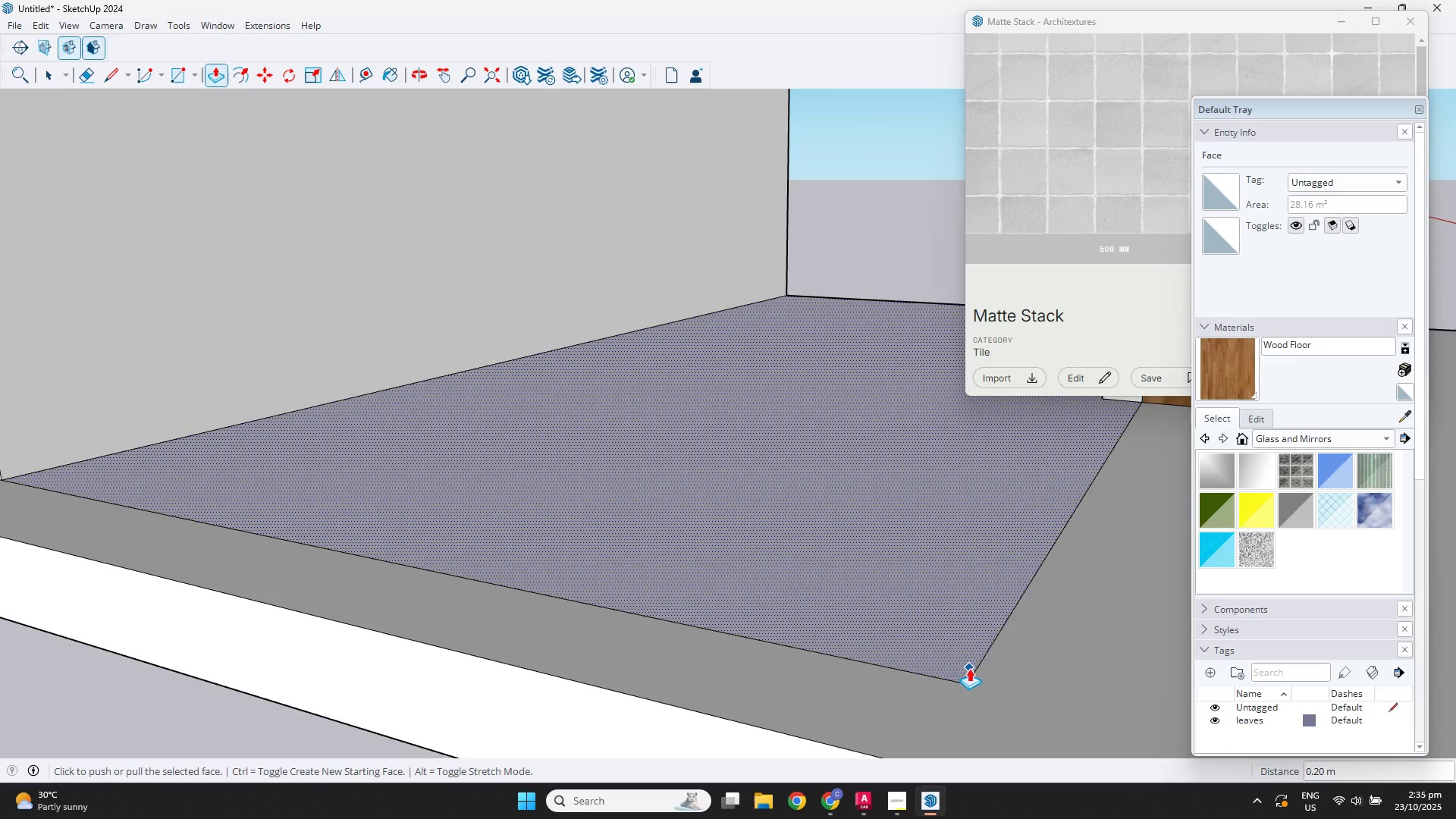 
key(Escape)
 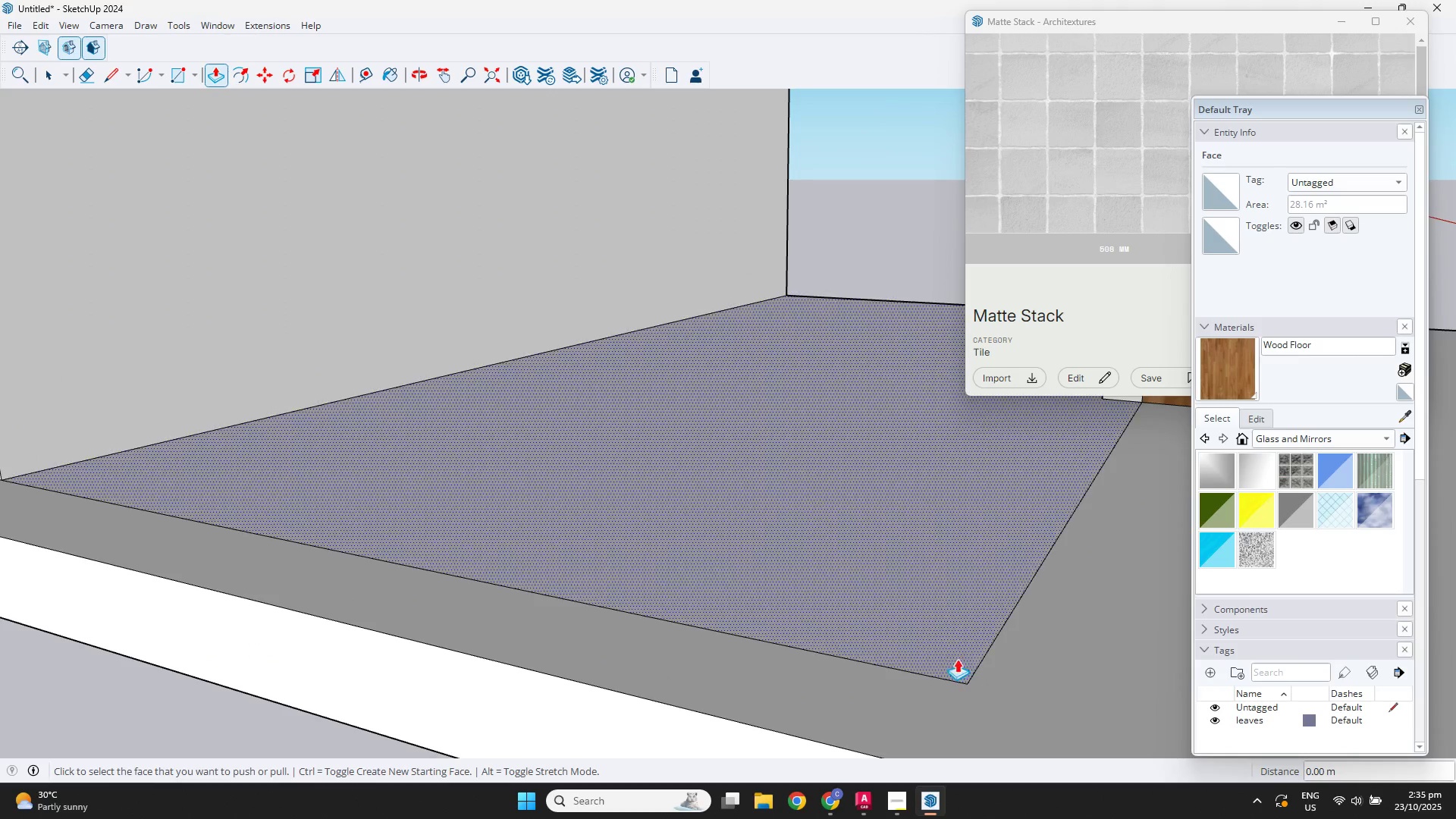 
key(Escape)
 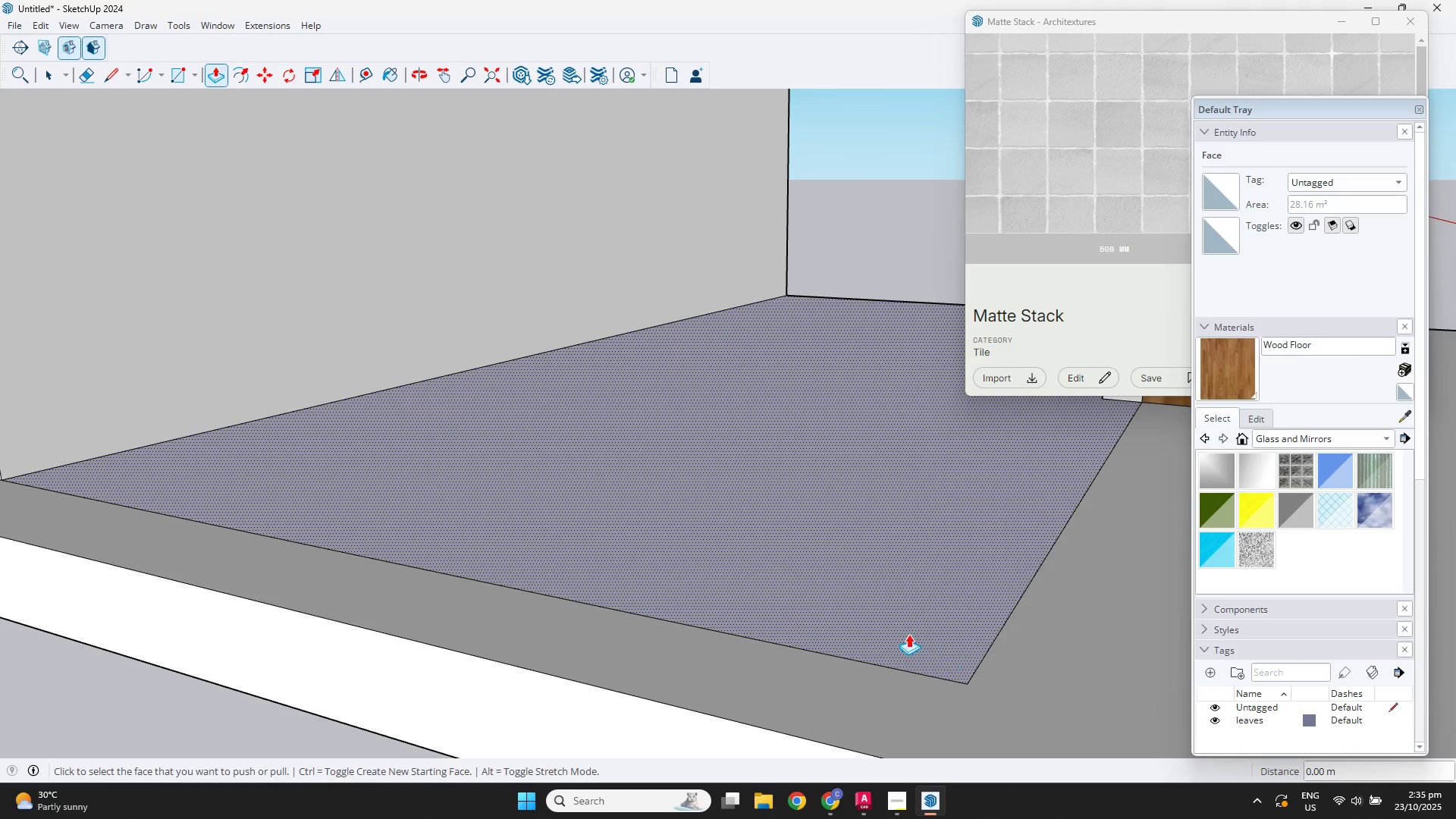 
key(Escape)
 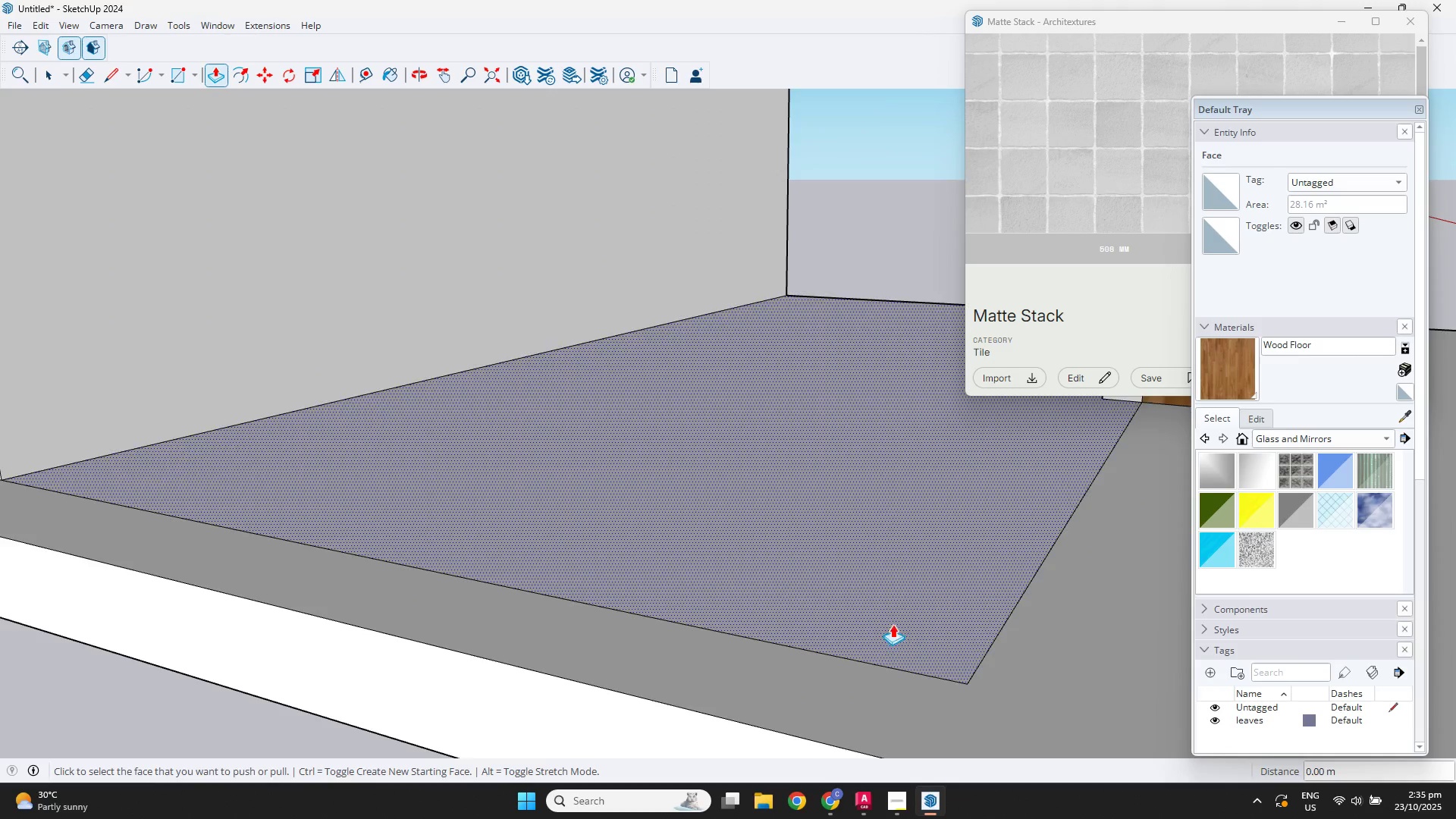 
scroll: coordinate [848, 609], scroll_direction: down, amount: 3.0
 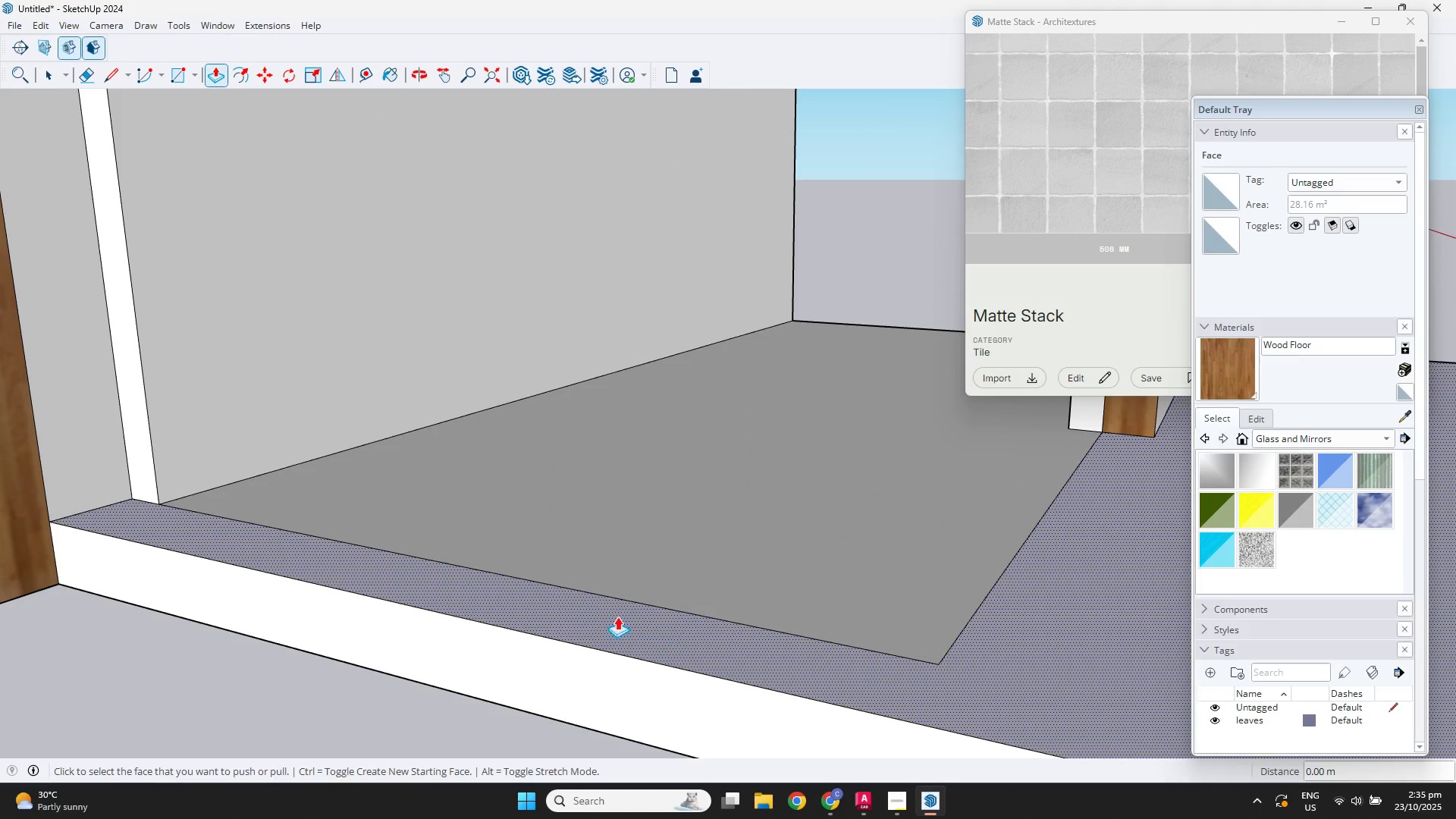 
left_click([614, 614])
 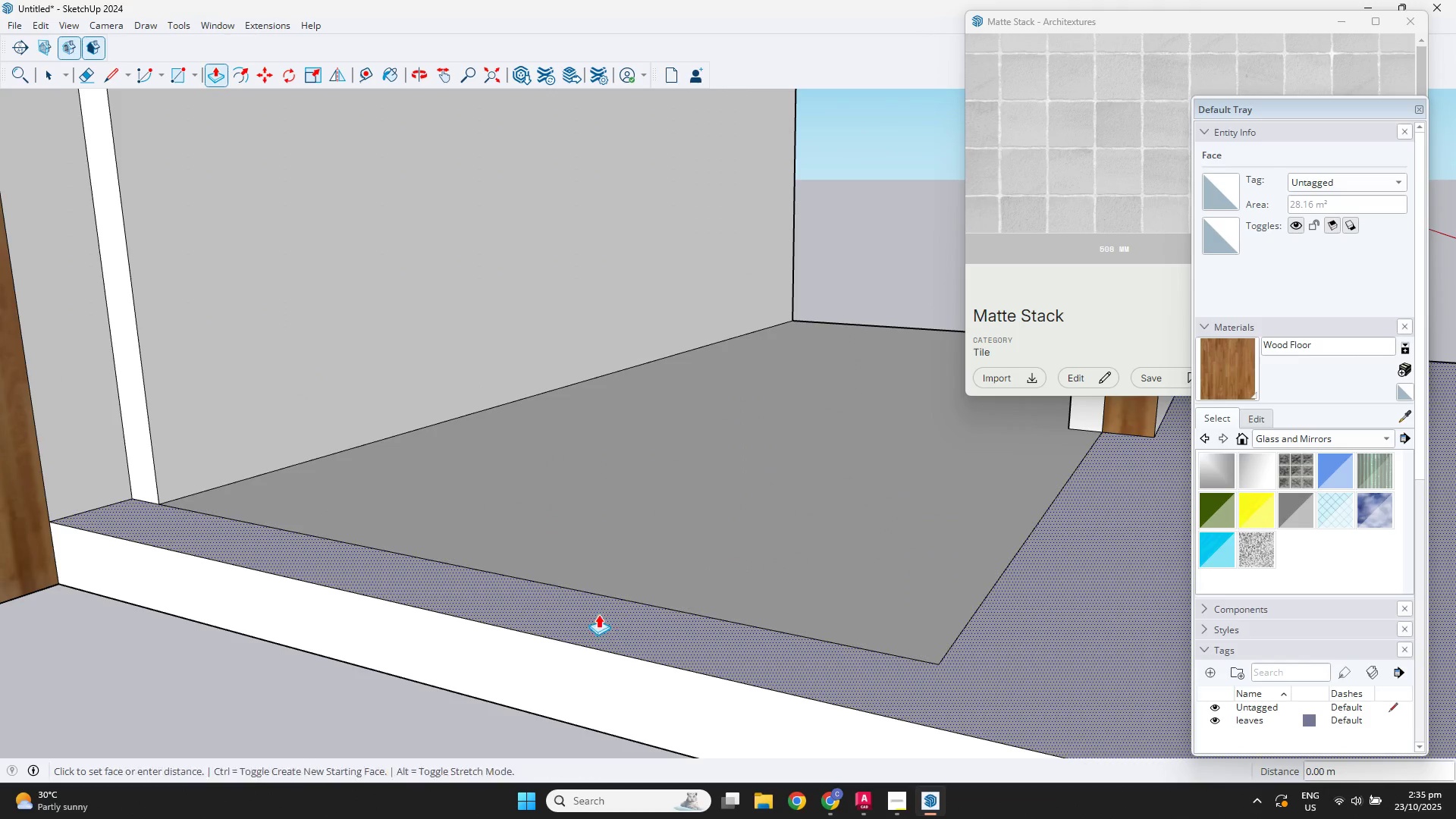 
key(Escape)
 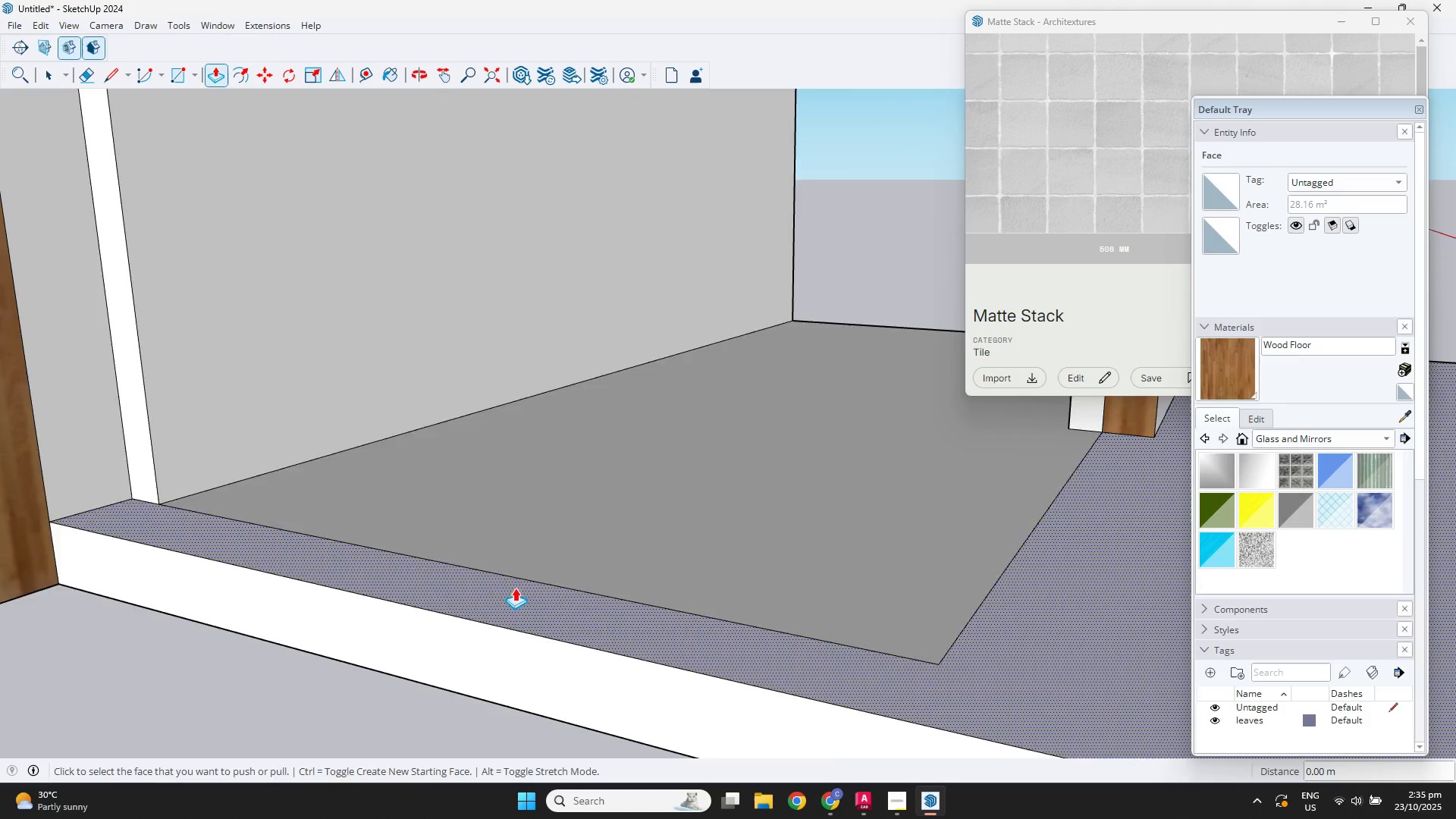 
scroll: coordinate [498, 570], scroll_direction: down, amount: 4.0
 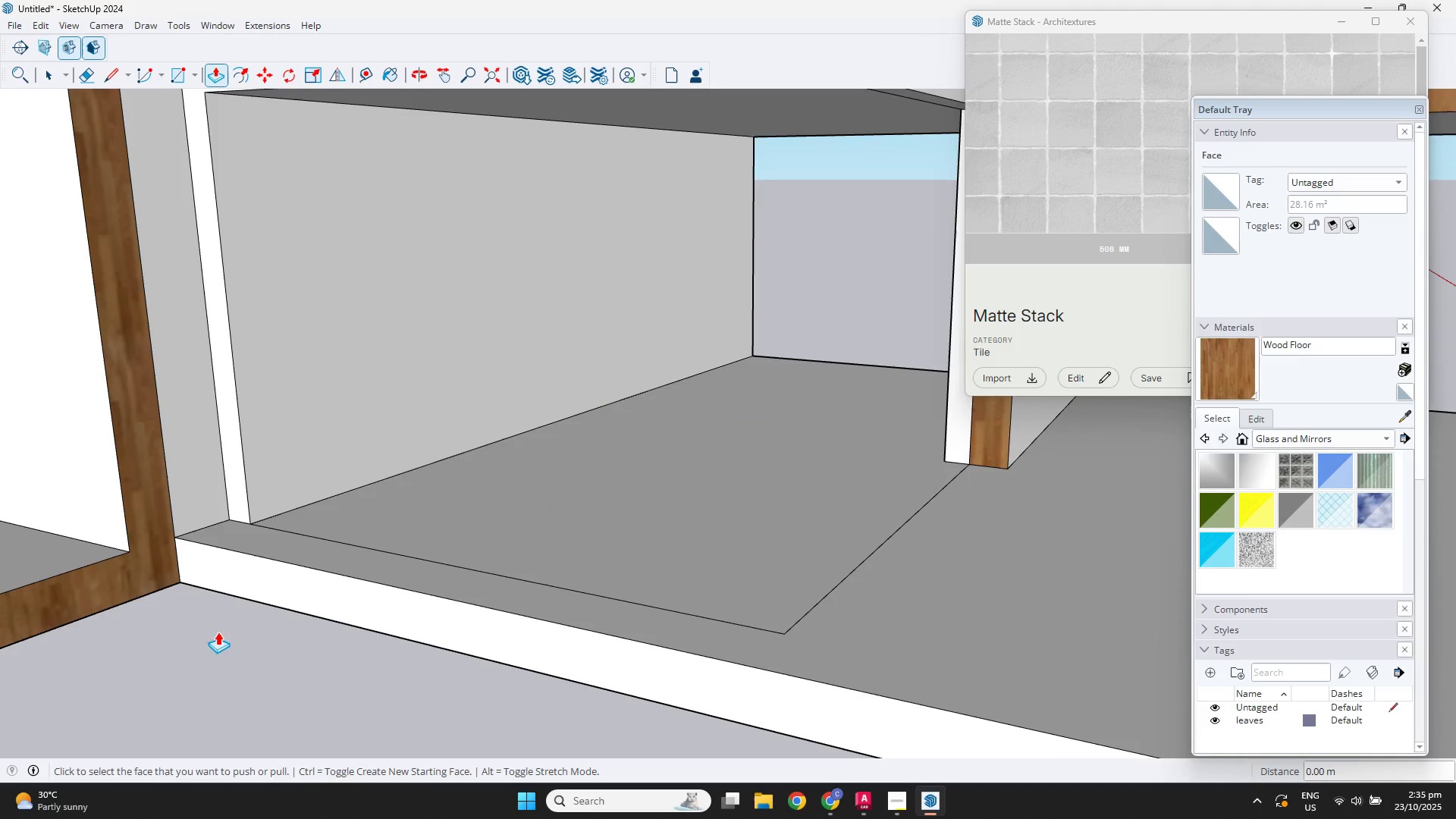 
left_click([221, 645])
 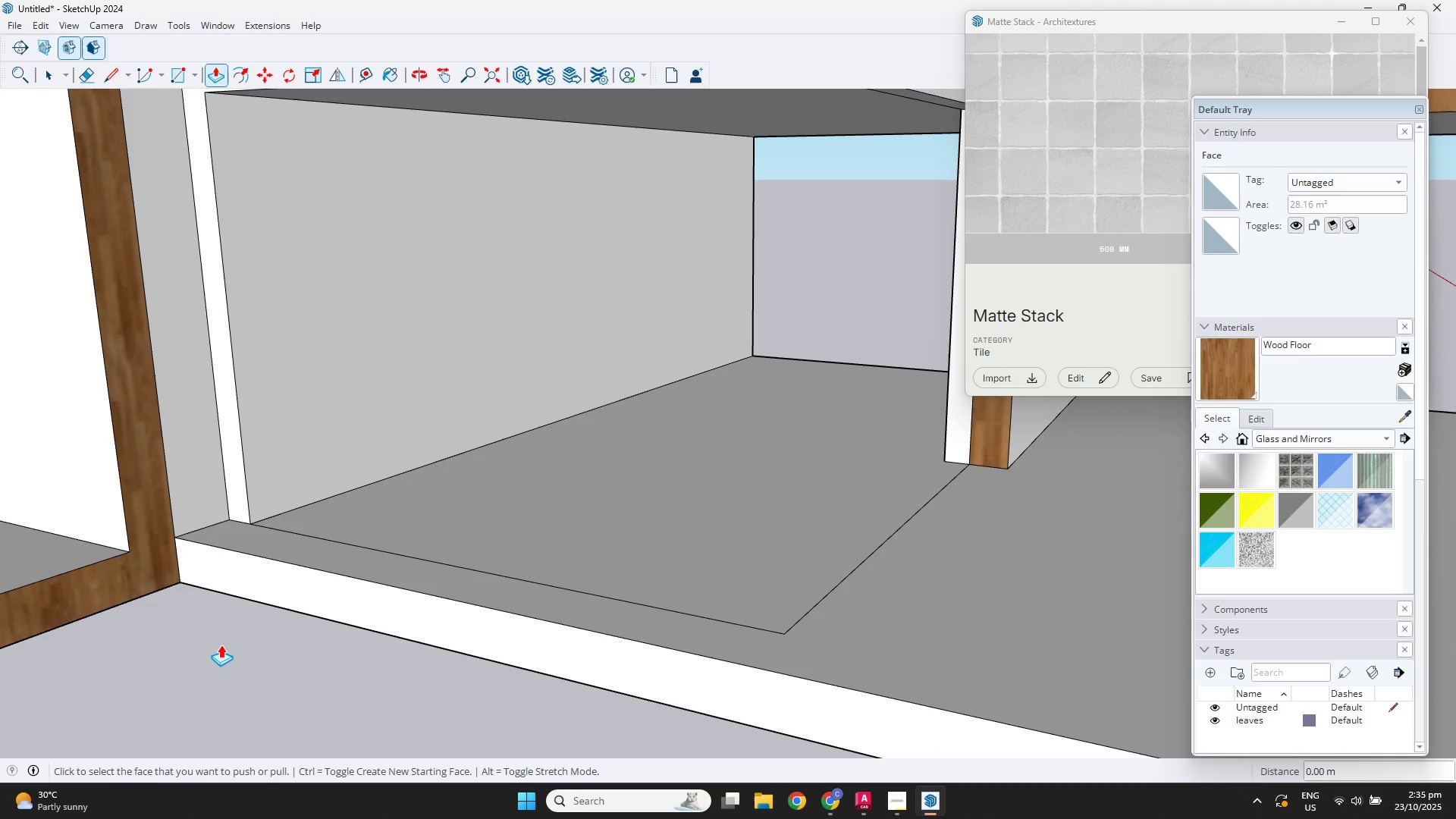 
key(Escape)
 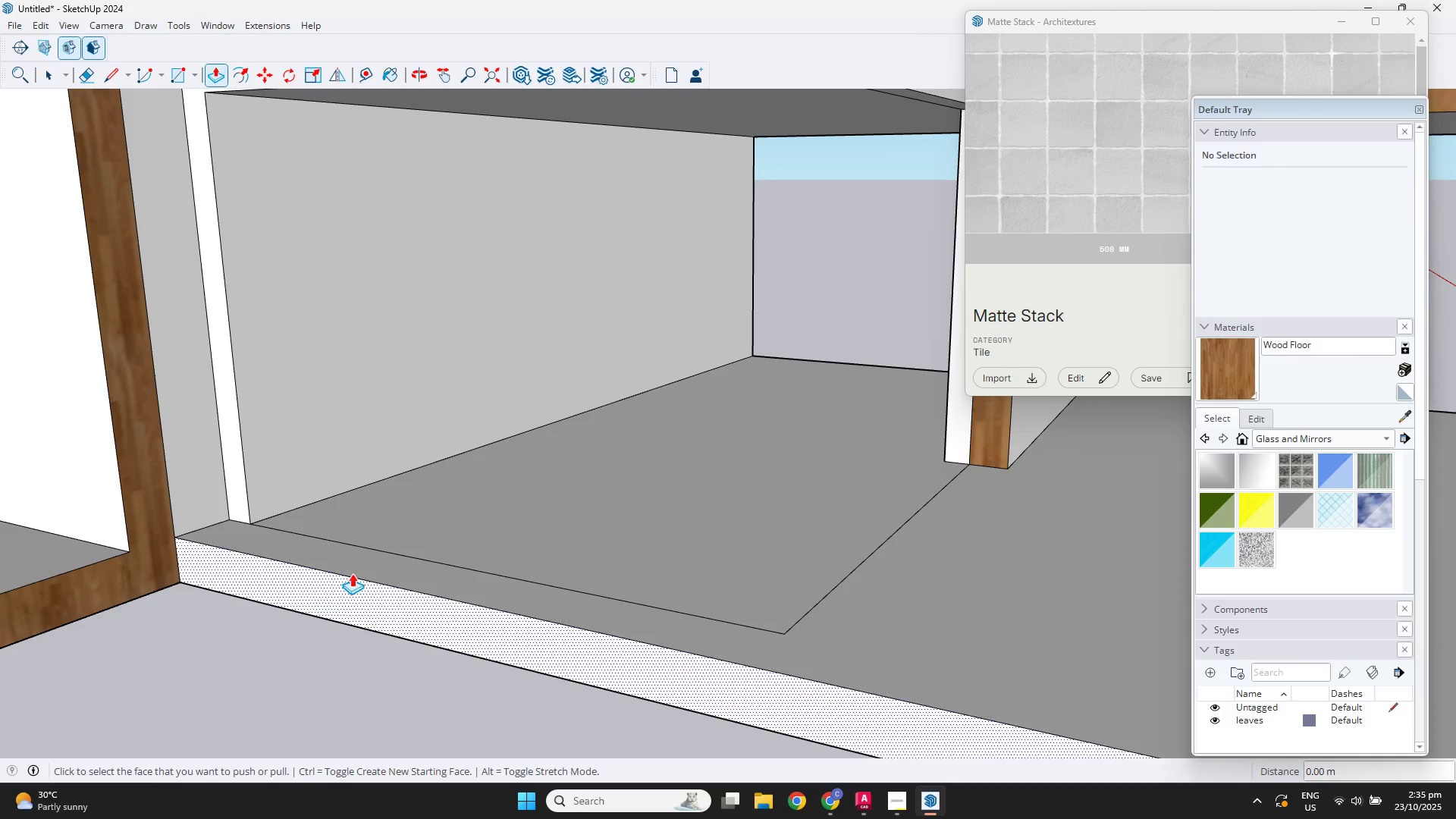 
scroll: coordinate [362, 575], scroll_direction: down, amount: 4.0
 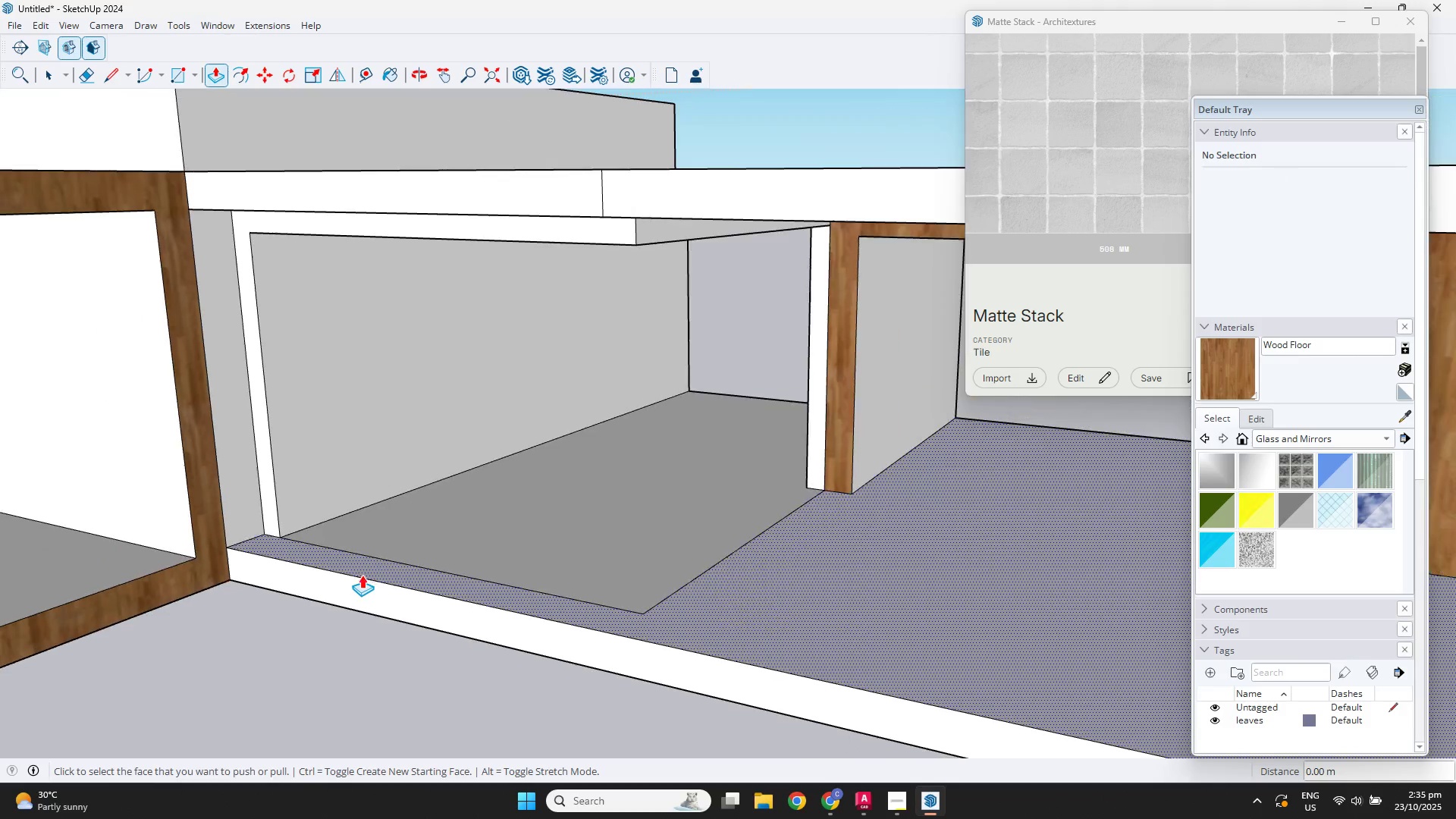 
key(Escape)
 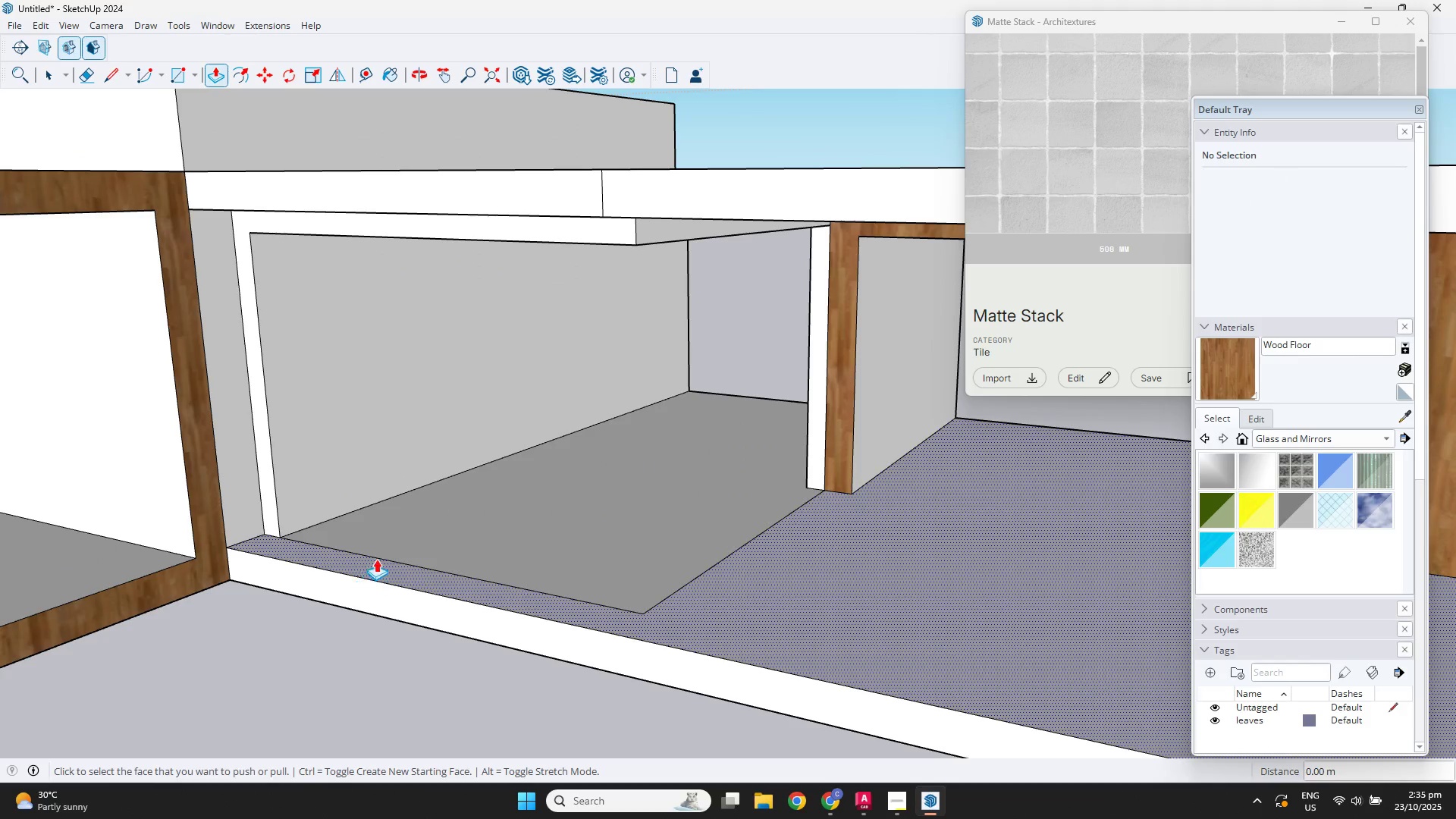 
key(Escape)
 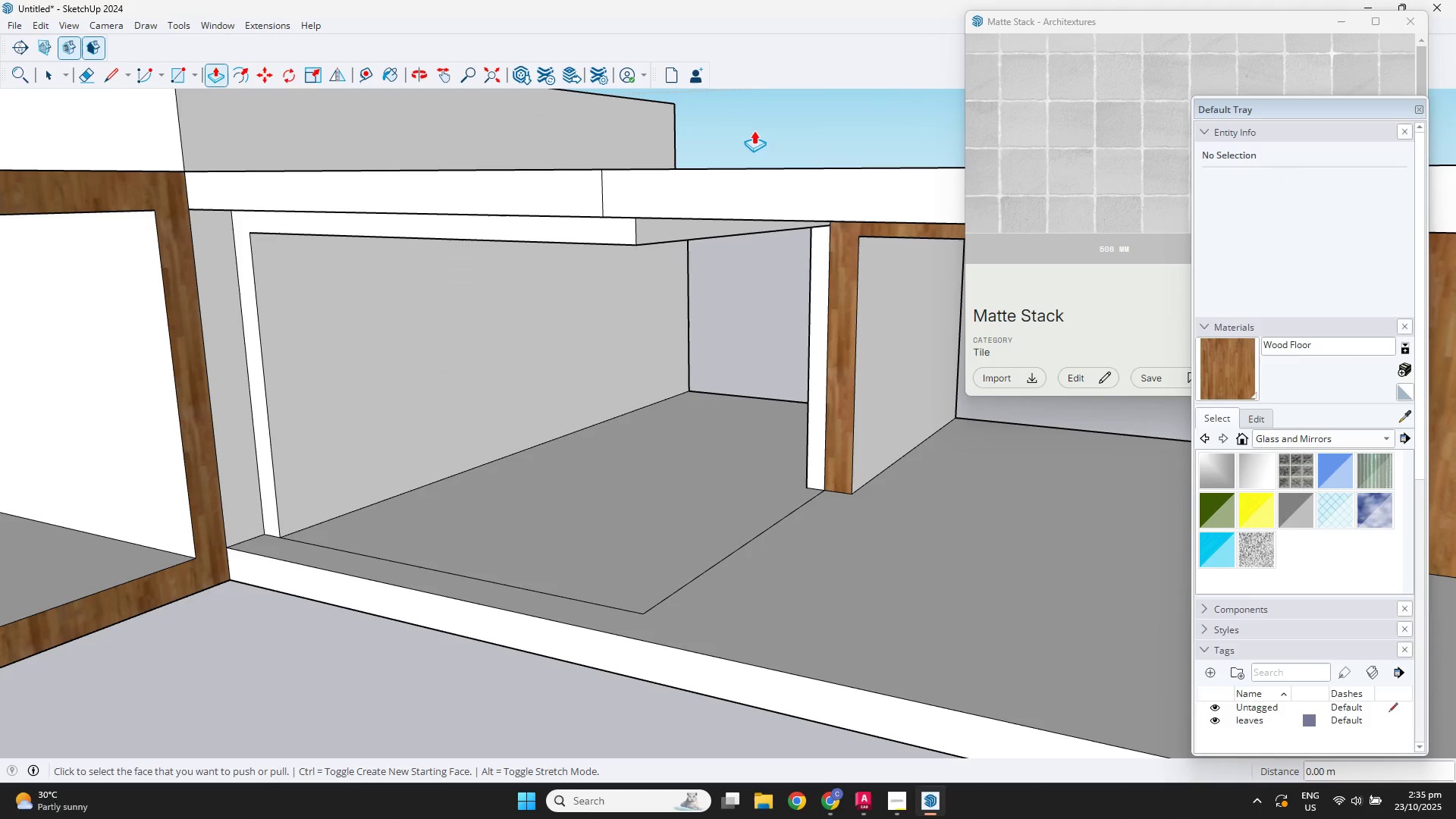 
left_click([801, 102])
 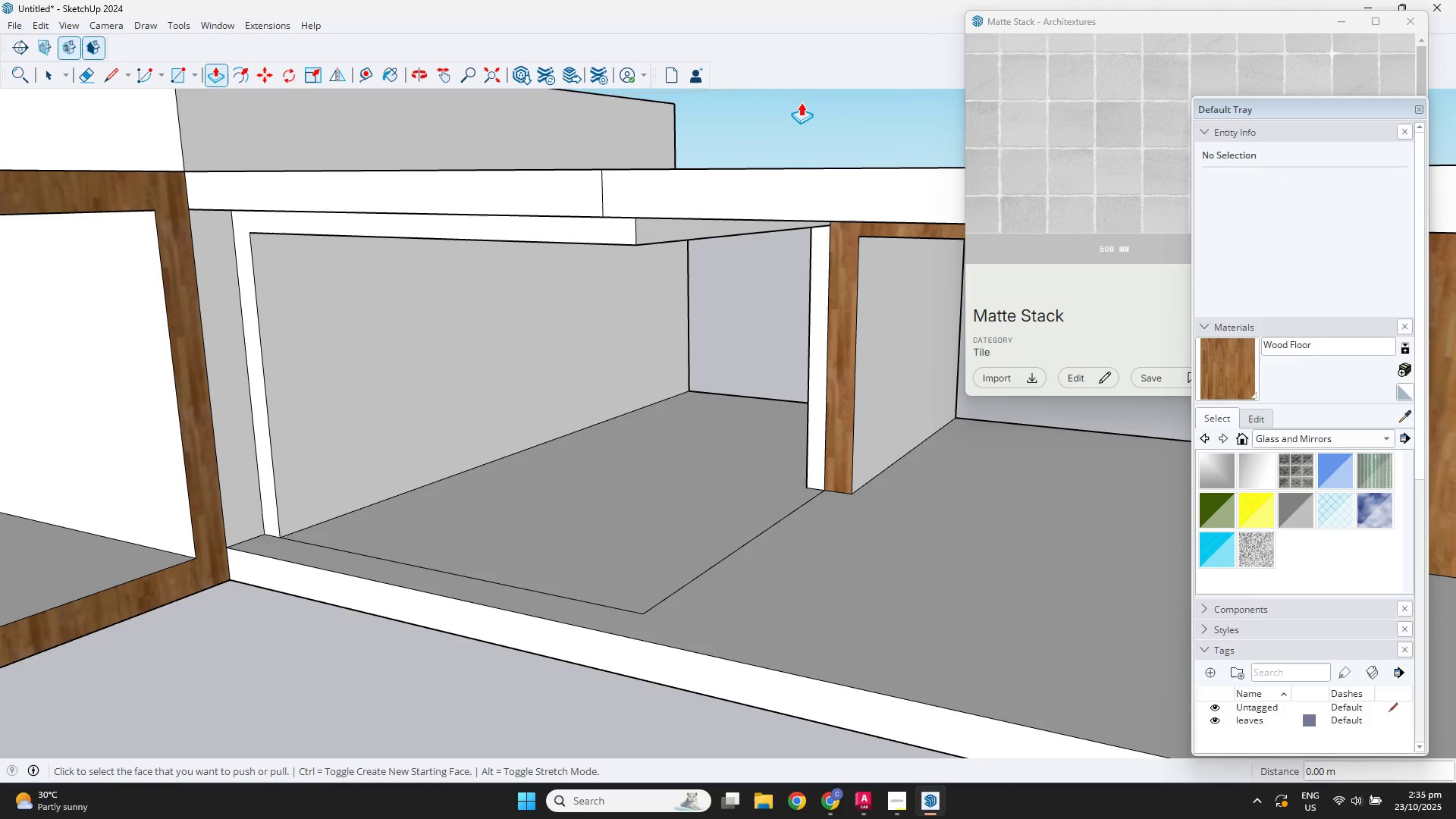 
key(Escape)
 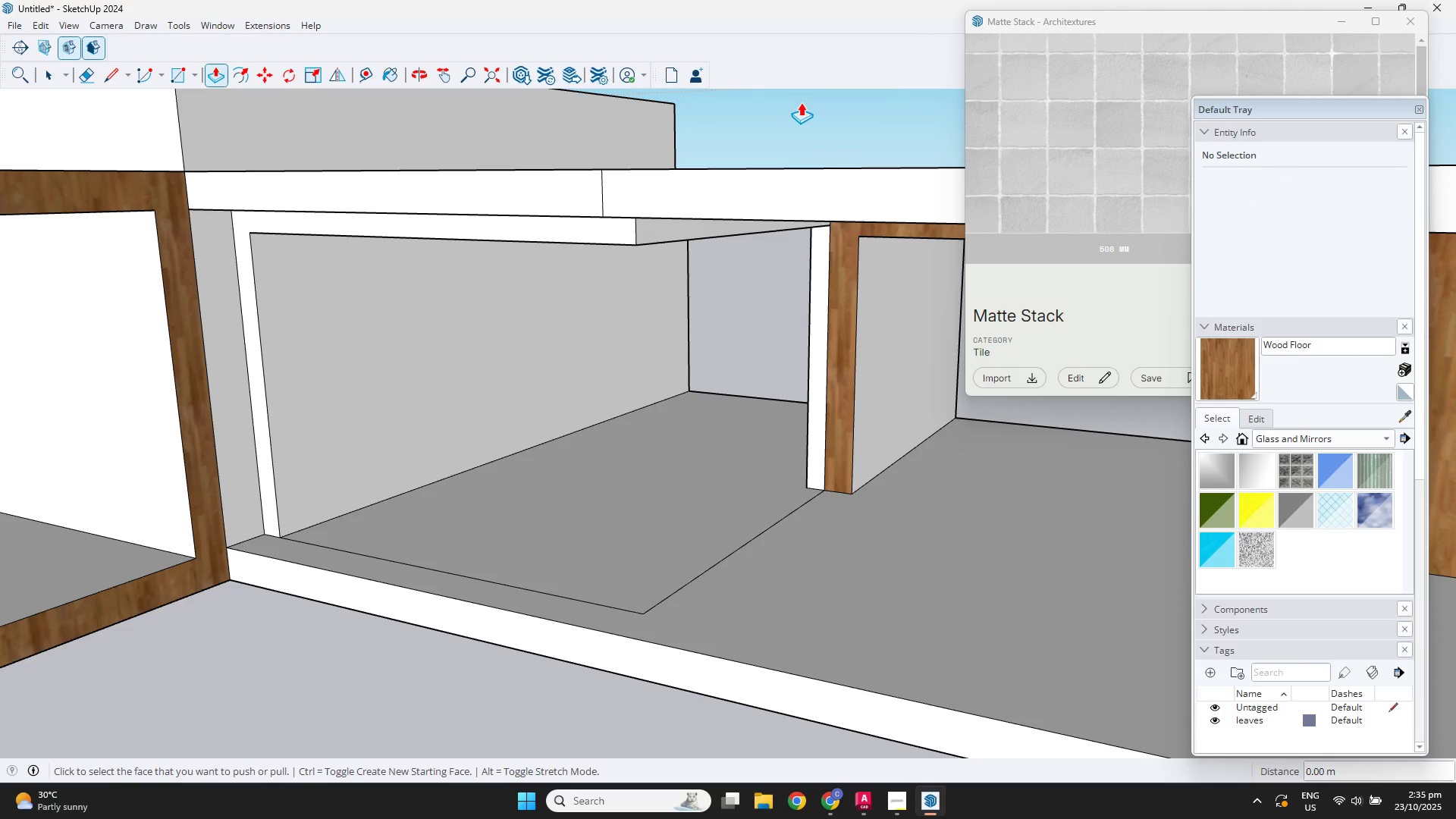 
key(Space)
 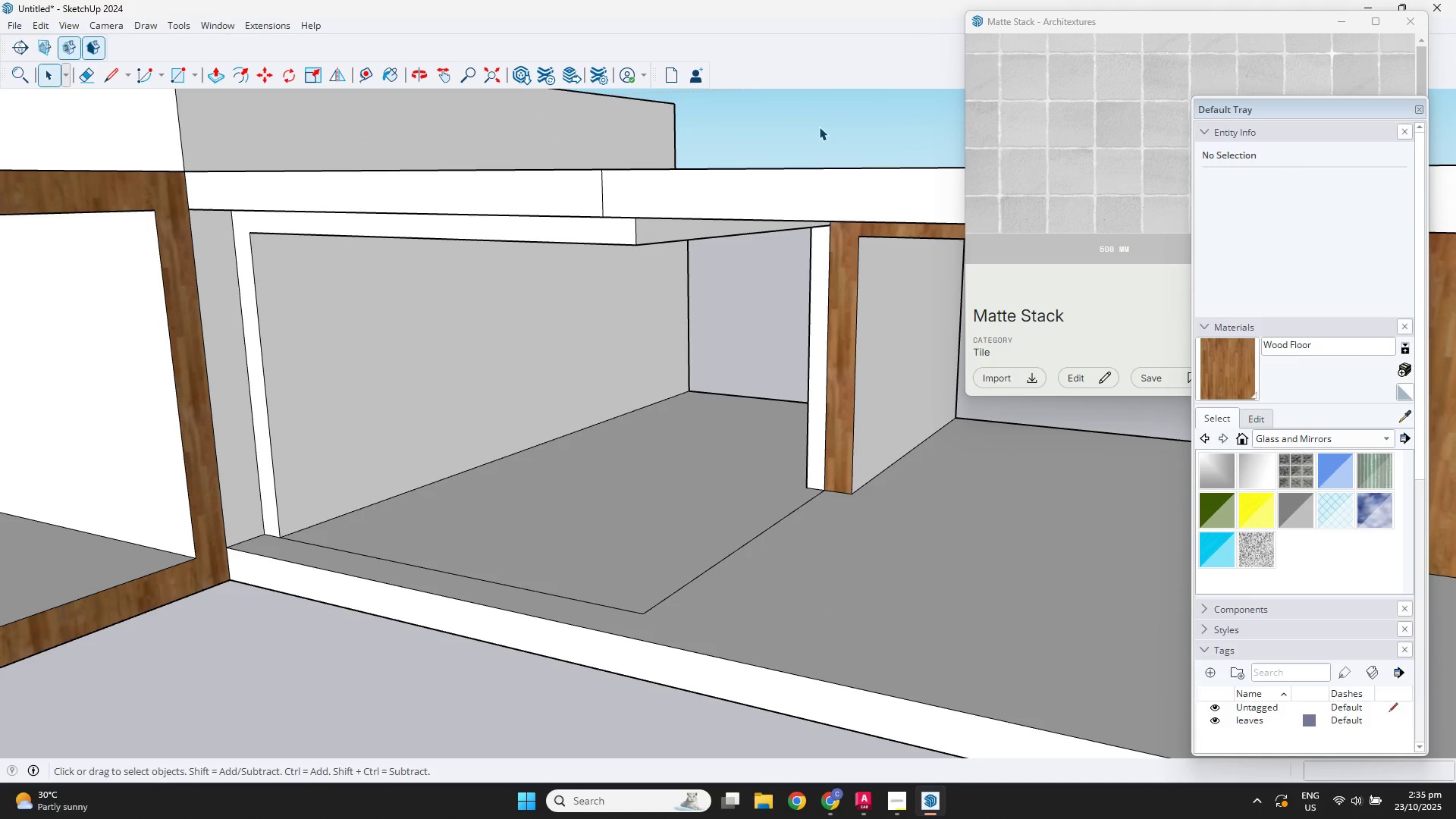 
double_click([819, 127])
 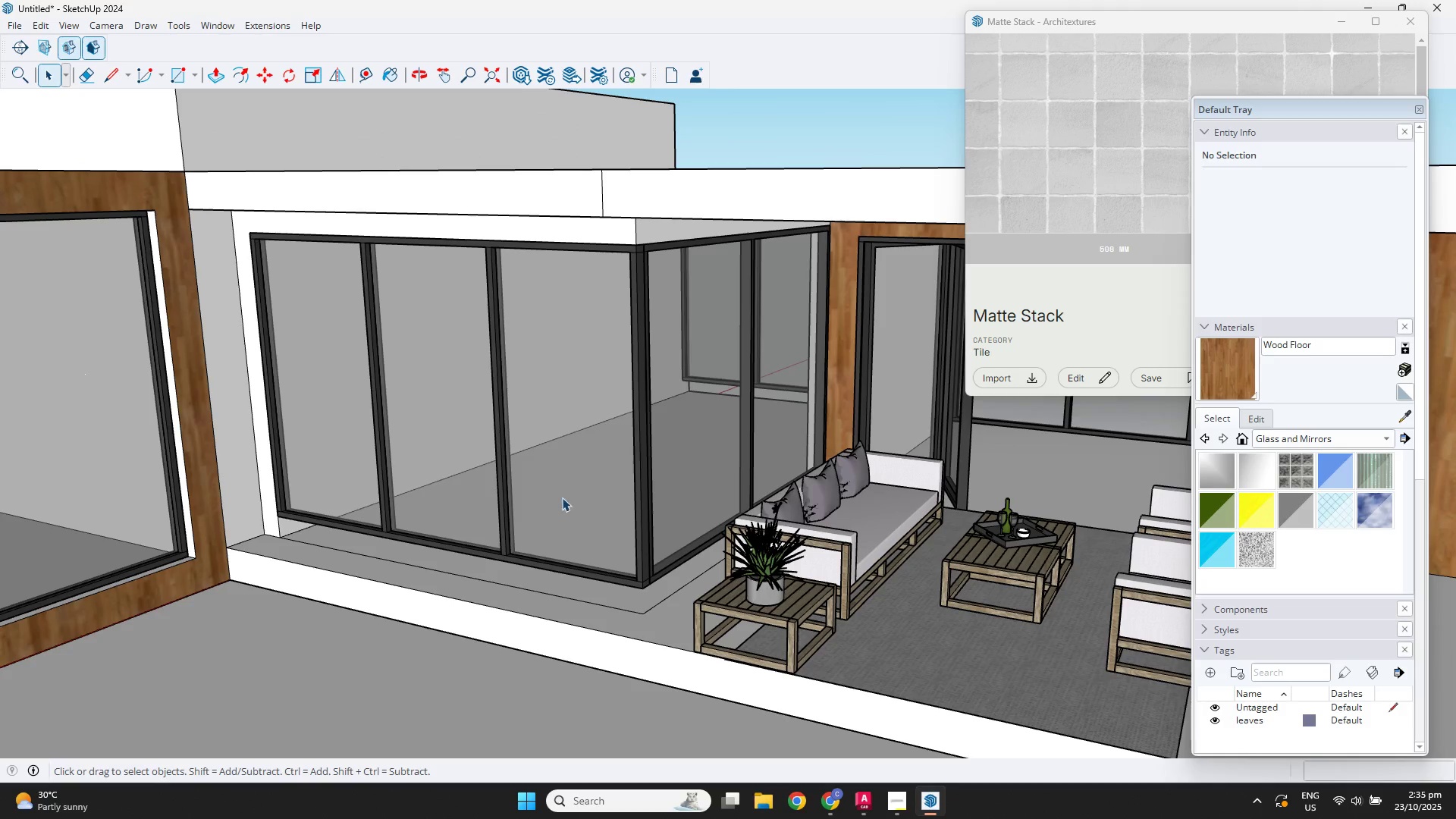 
scroll: coordinate [499, 601], scroll_direction: up, amount: 4.0
 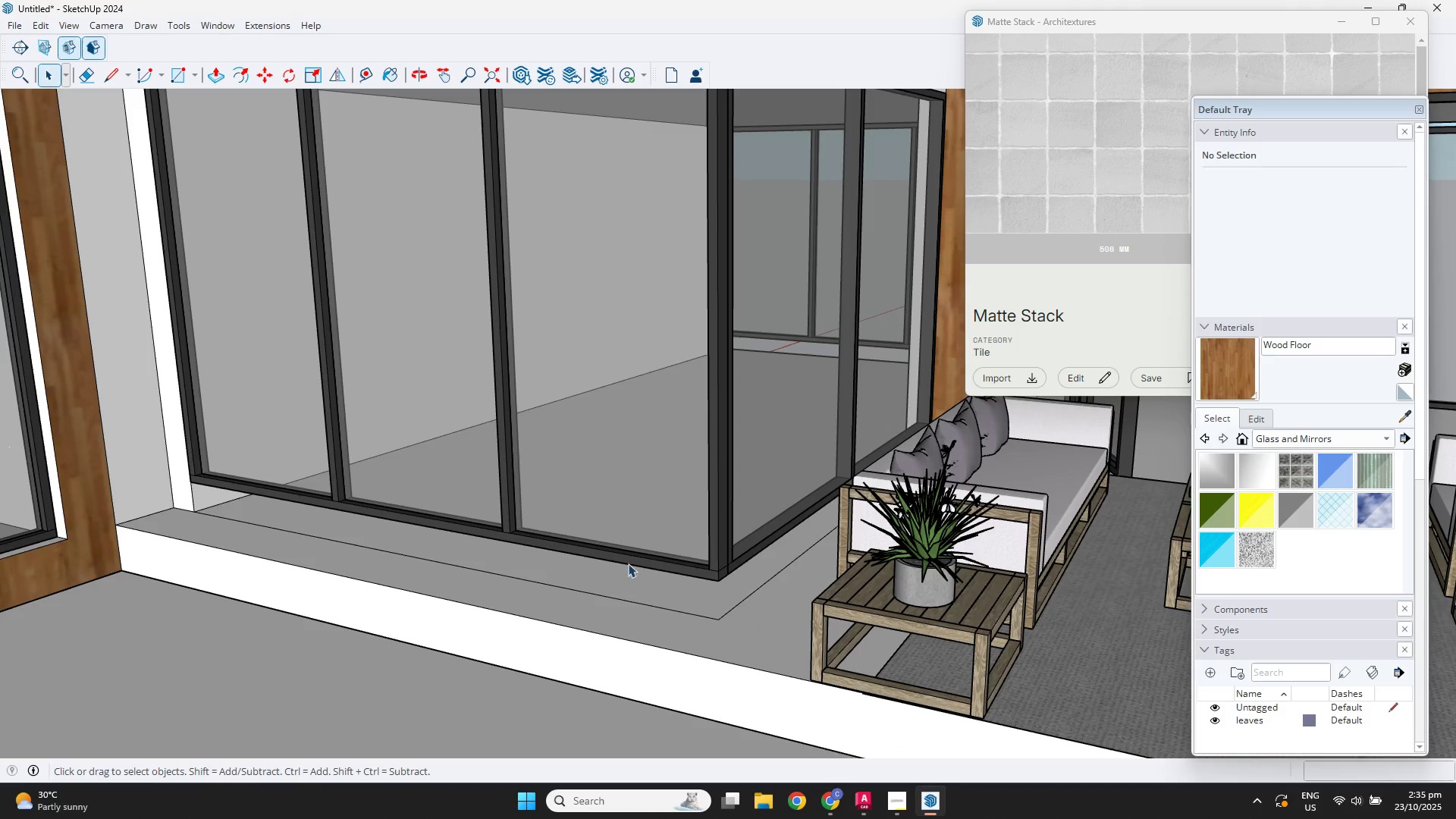 
left_click([628, 561])
 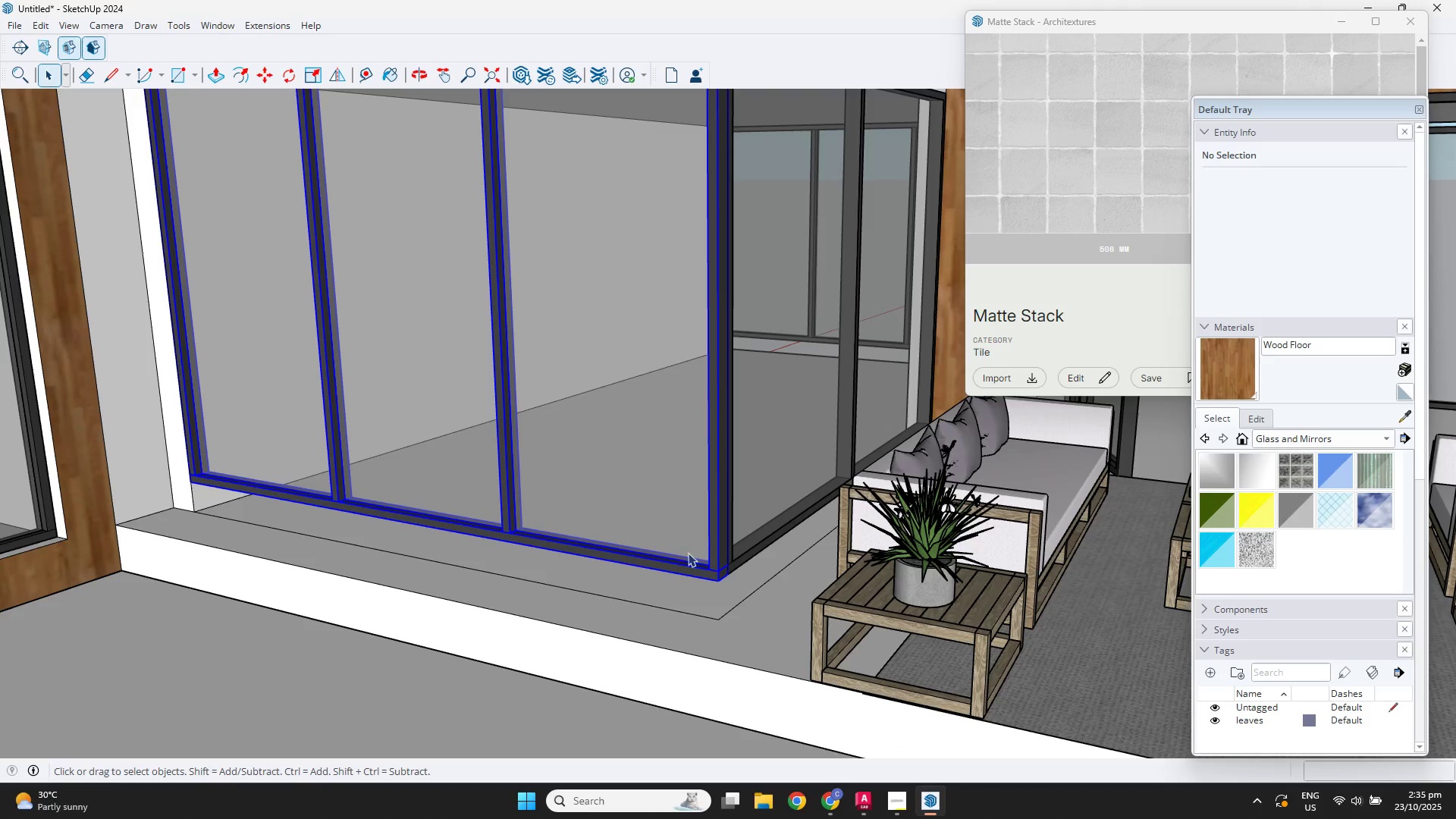 
hold_key(key=ShiftLeft, duration=0.83)
left_click([737, 553])
 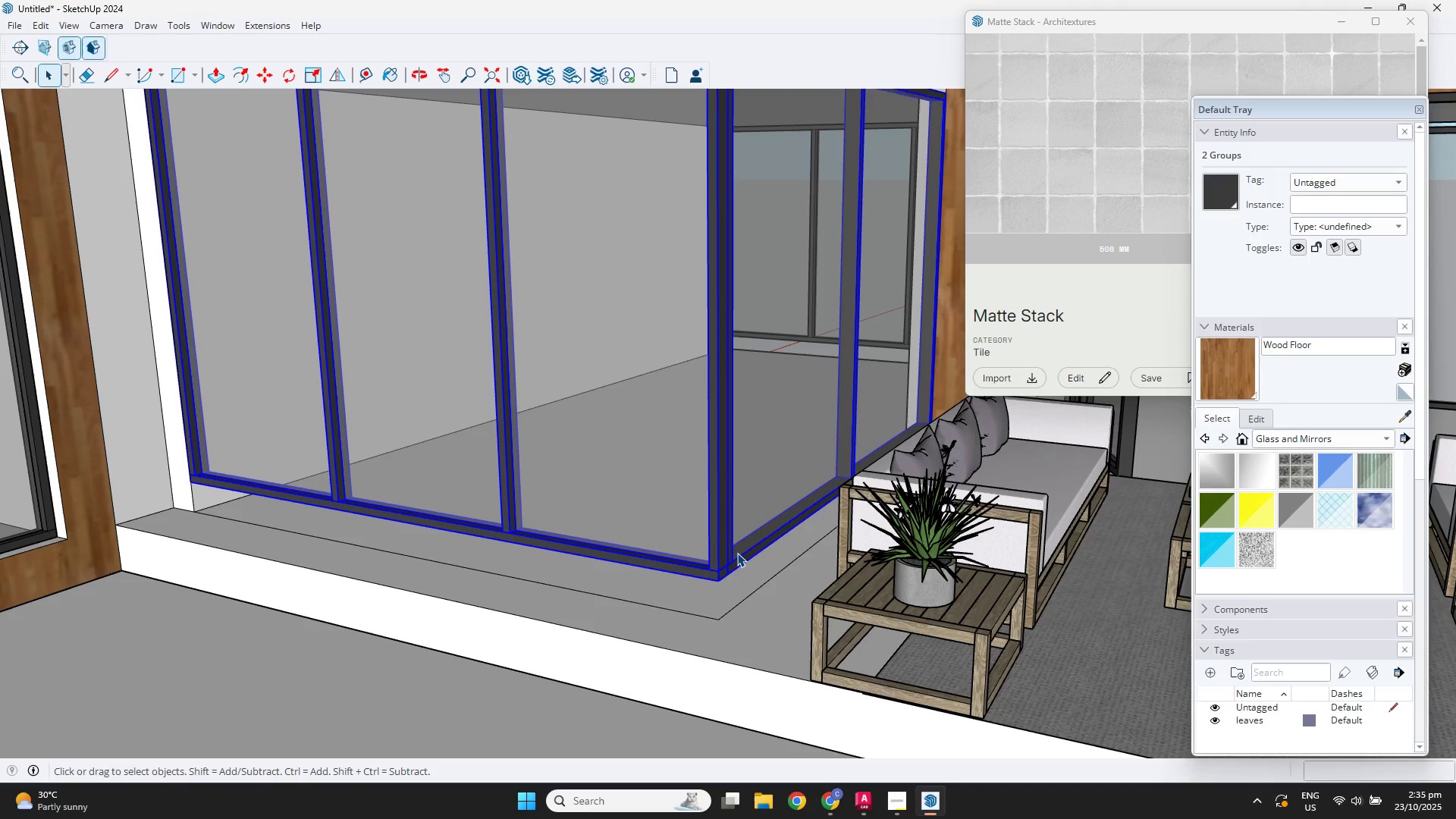 
key(S)
 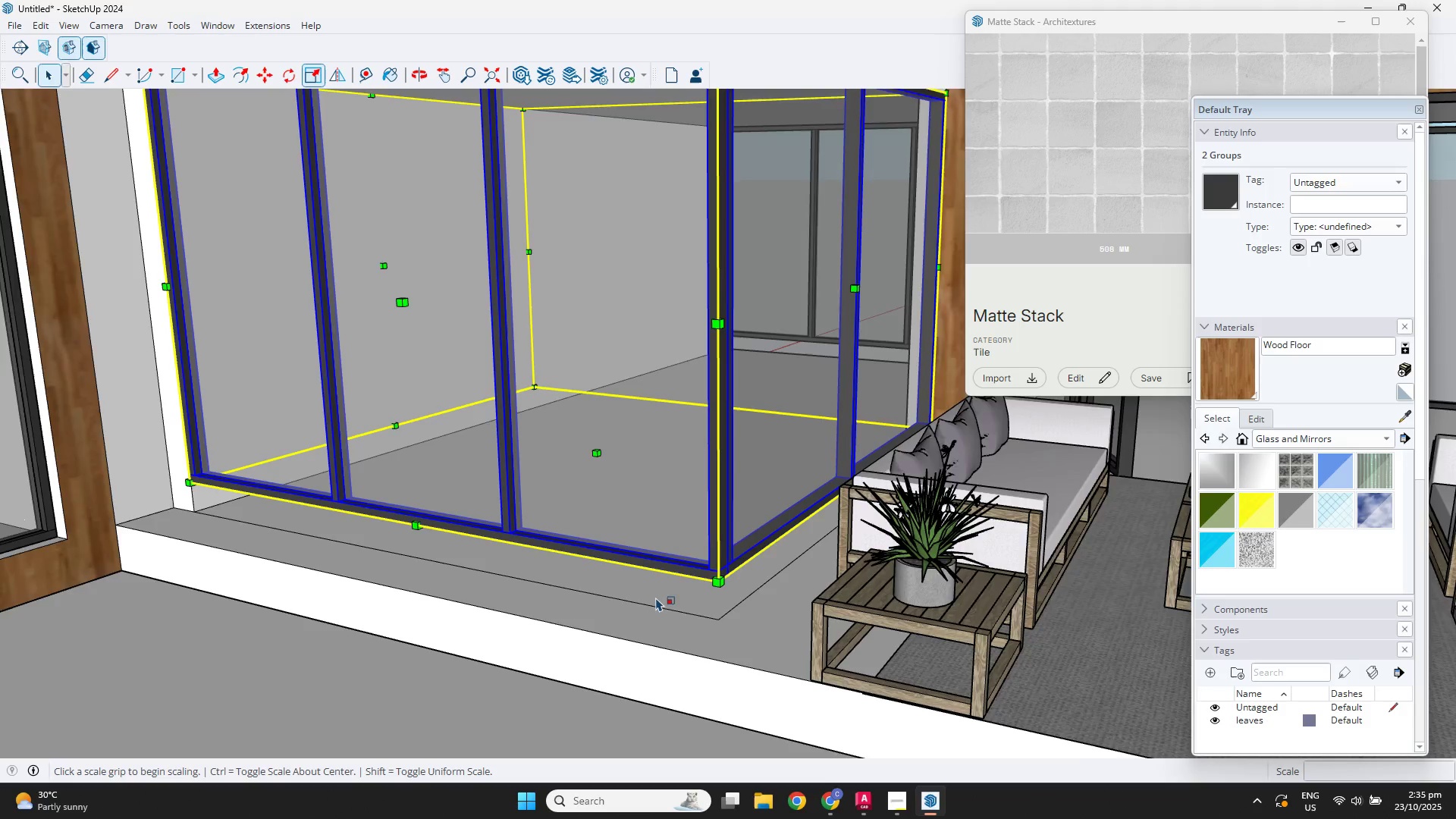 
scroll: coordinate [694, 588], scroll_direction: up, amount: 6.0
 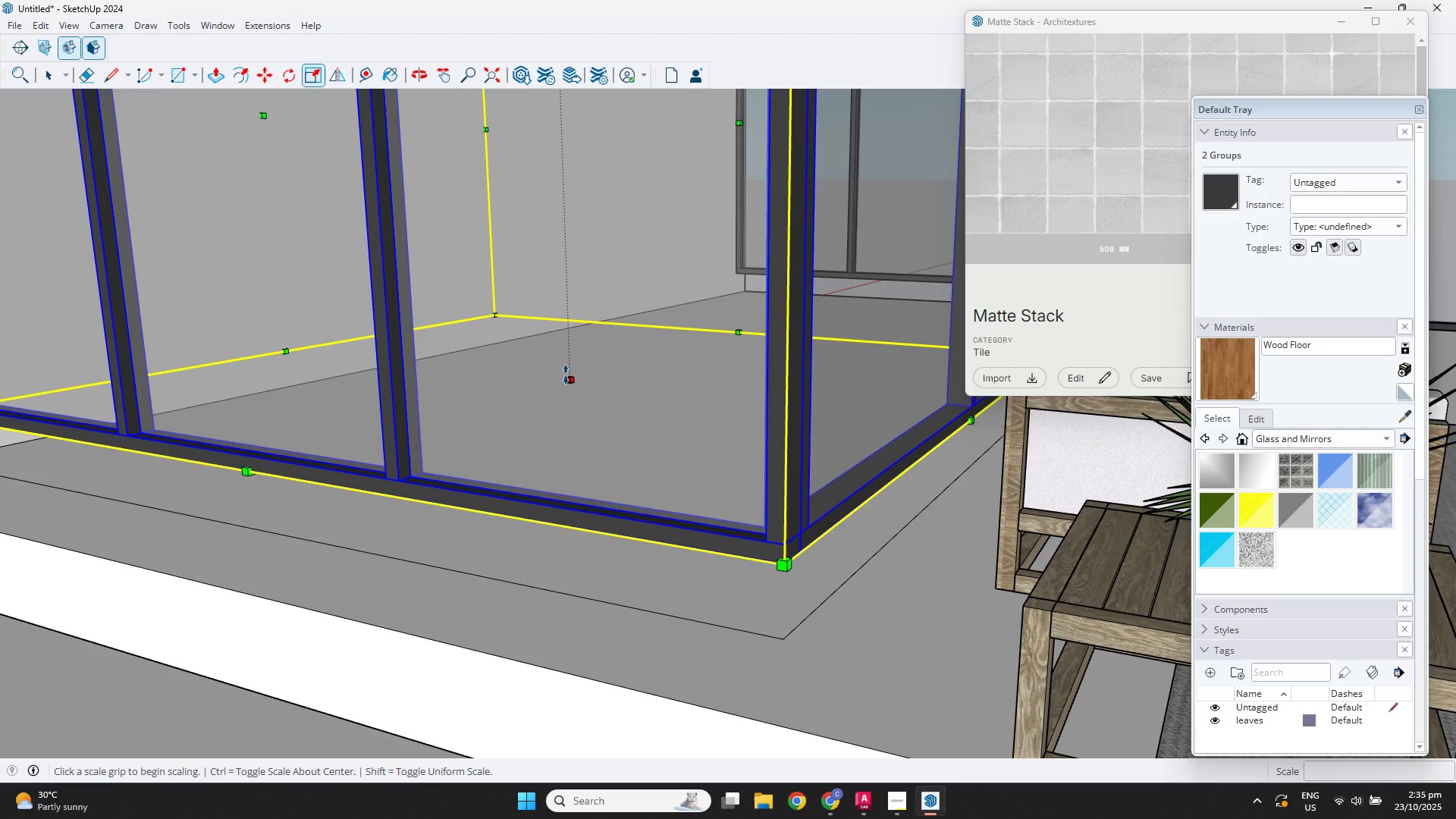 
left_click([566, 375])
 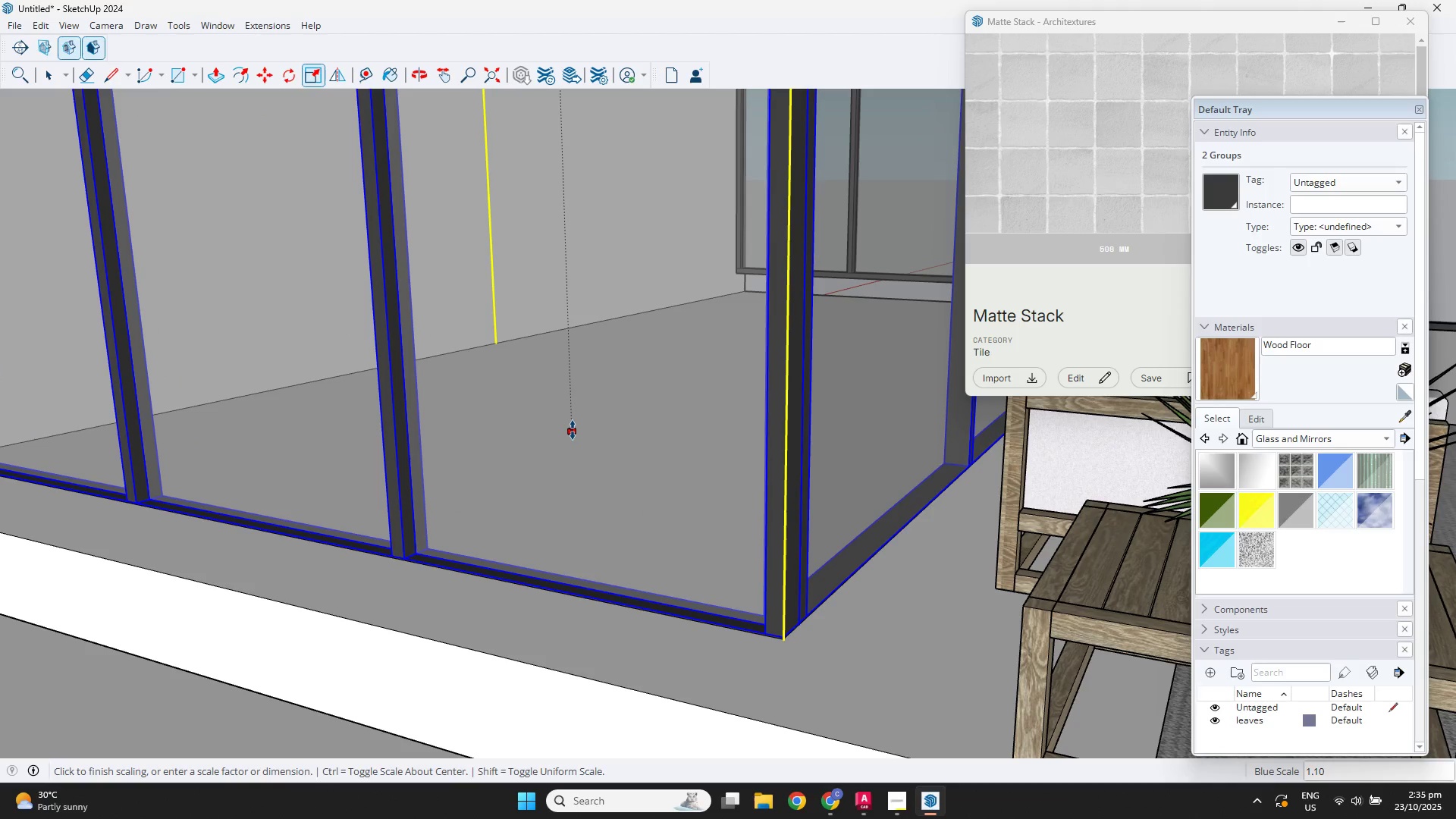 
left_click([574, 422])
 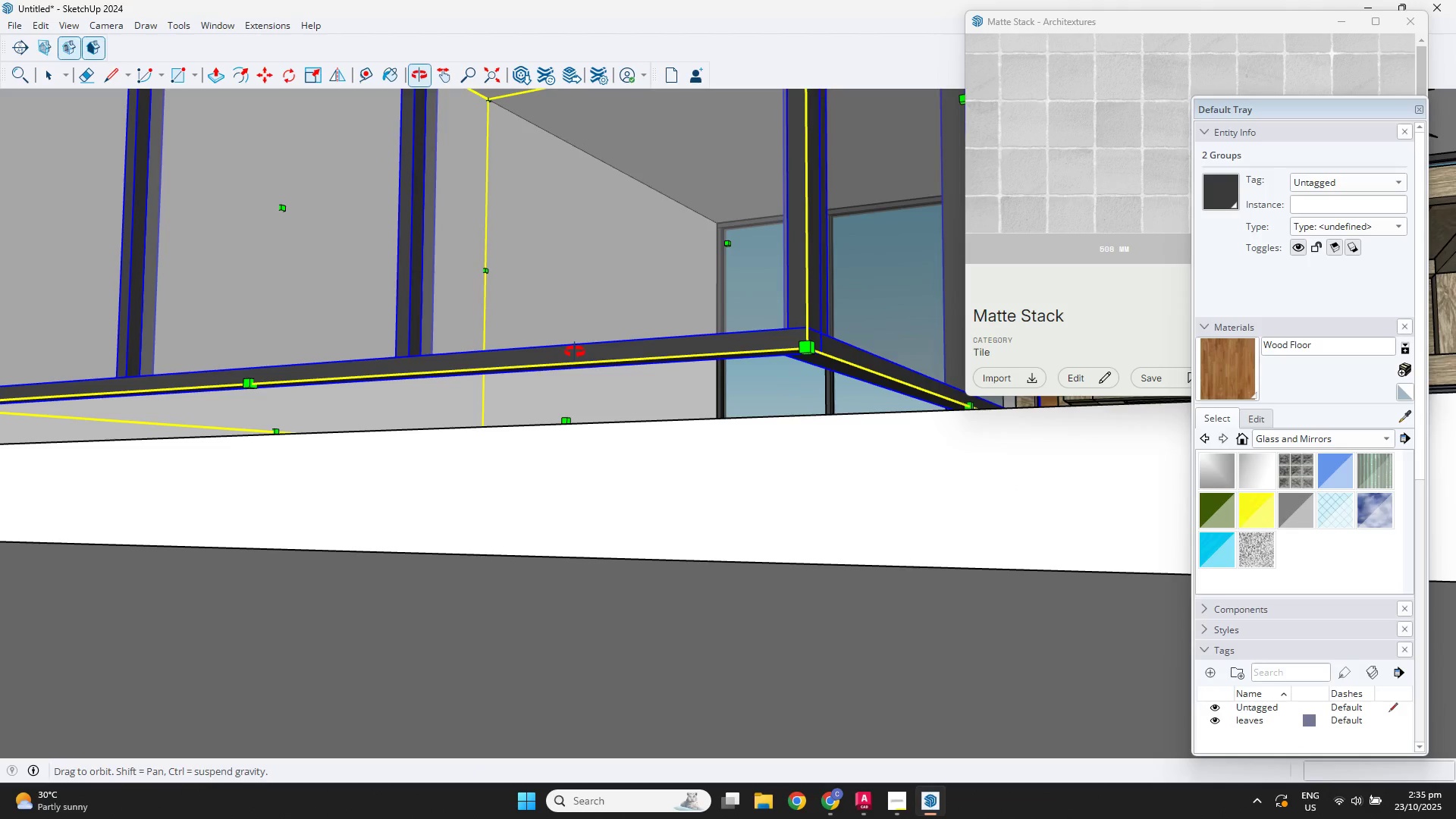 
scroll: coordinate [573, 396], scroll_direction: up, amount: 2.0
 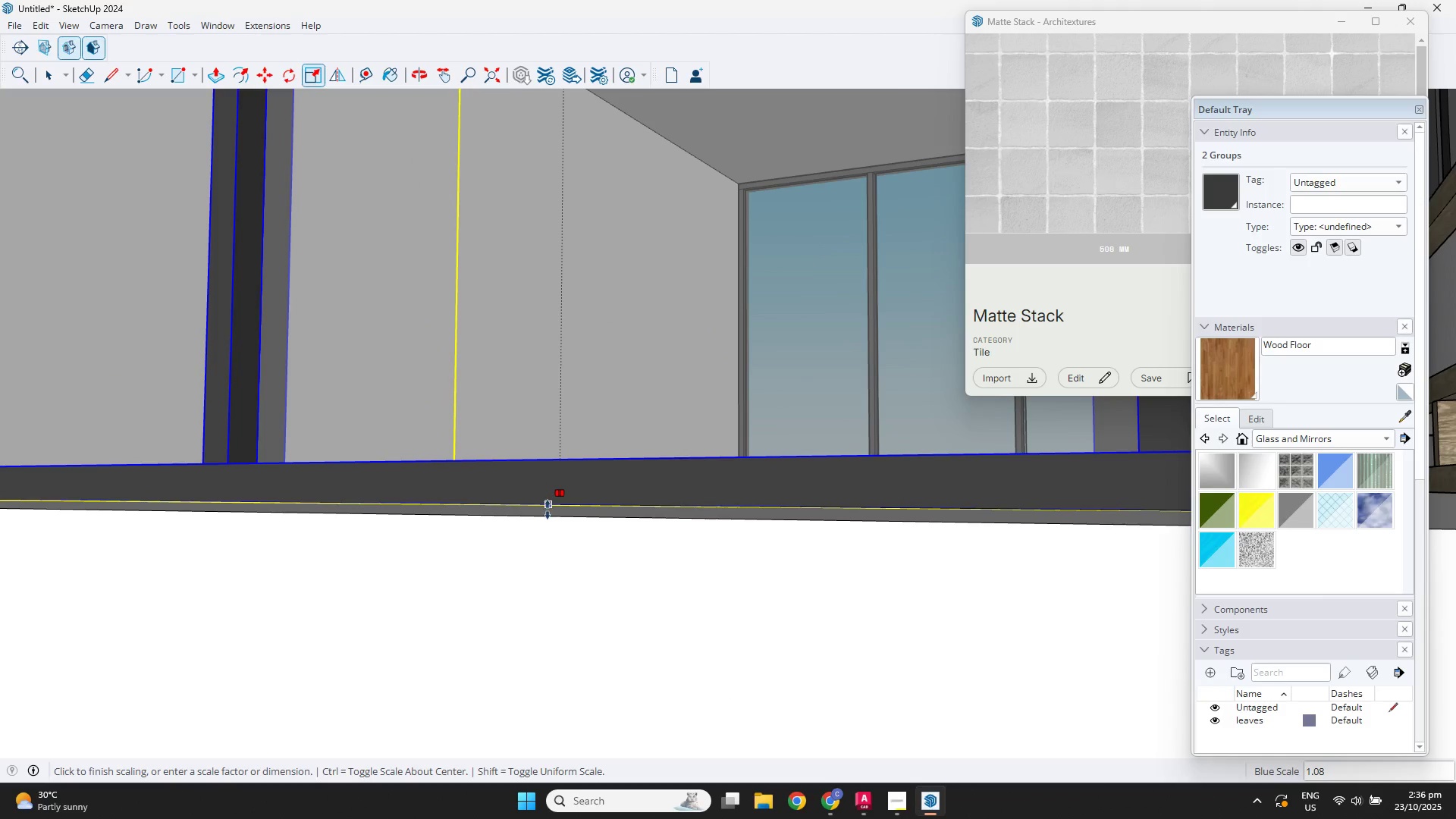 
left_click([545, 518])
 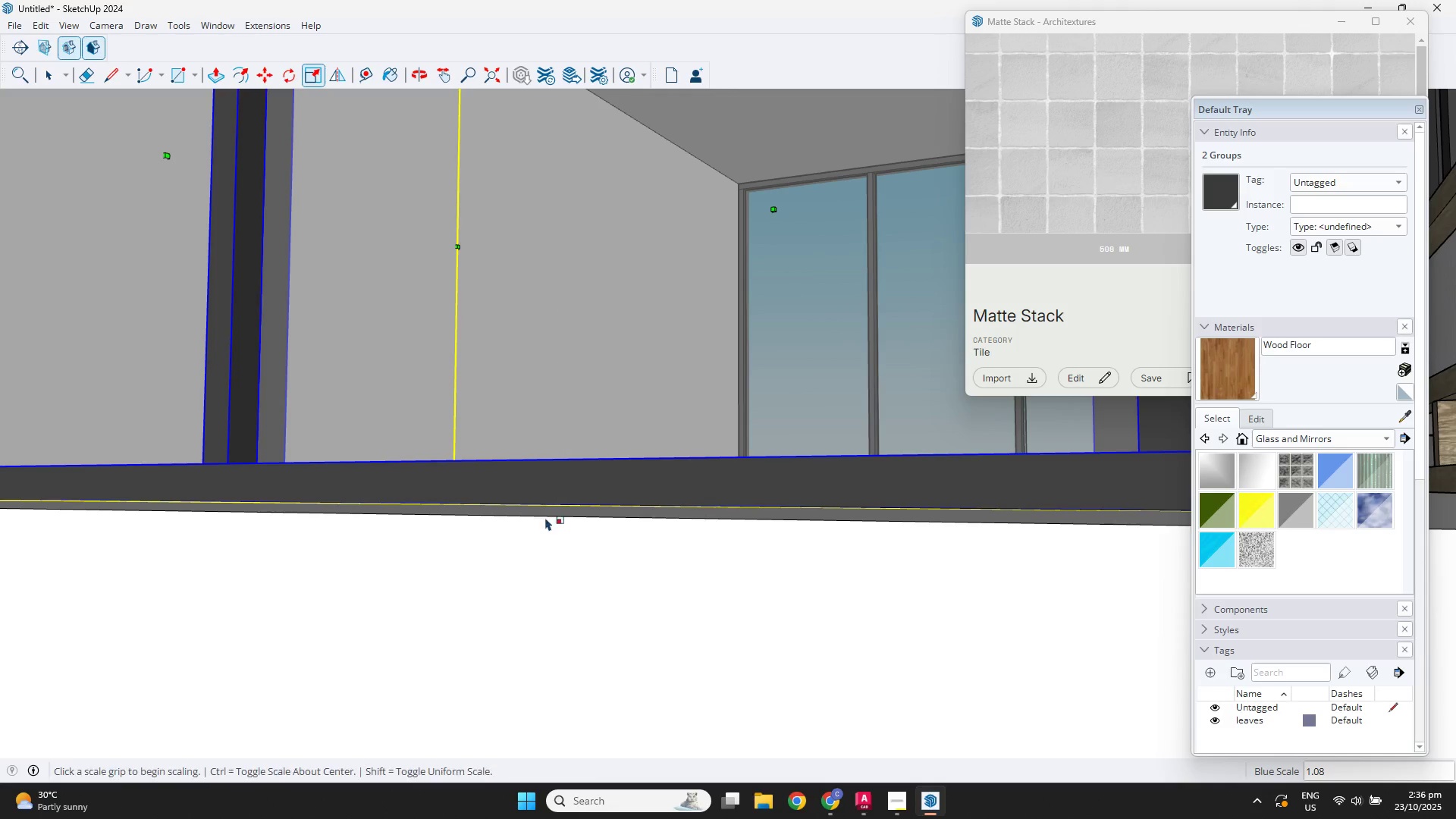 
scroll: coordinate [543, 581], scroll_direction: down, amount: 28.0
 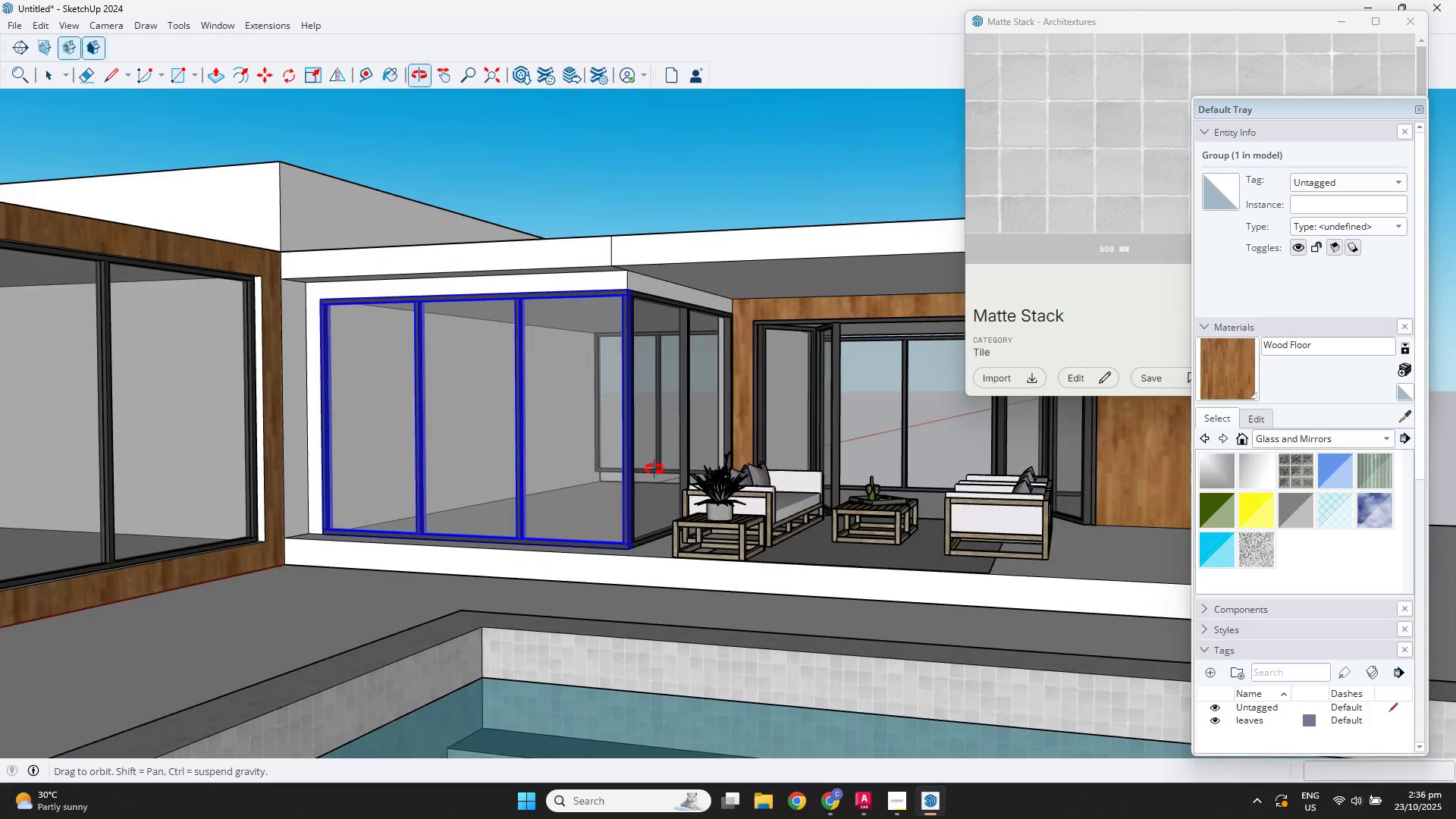 
key(Escape)
 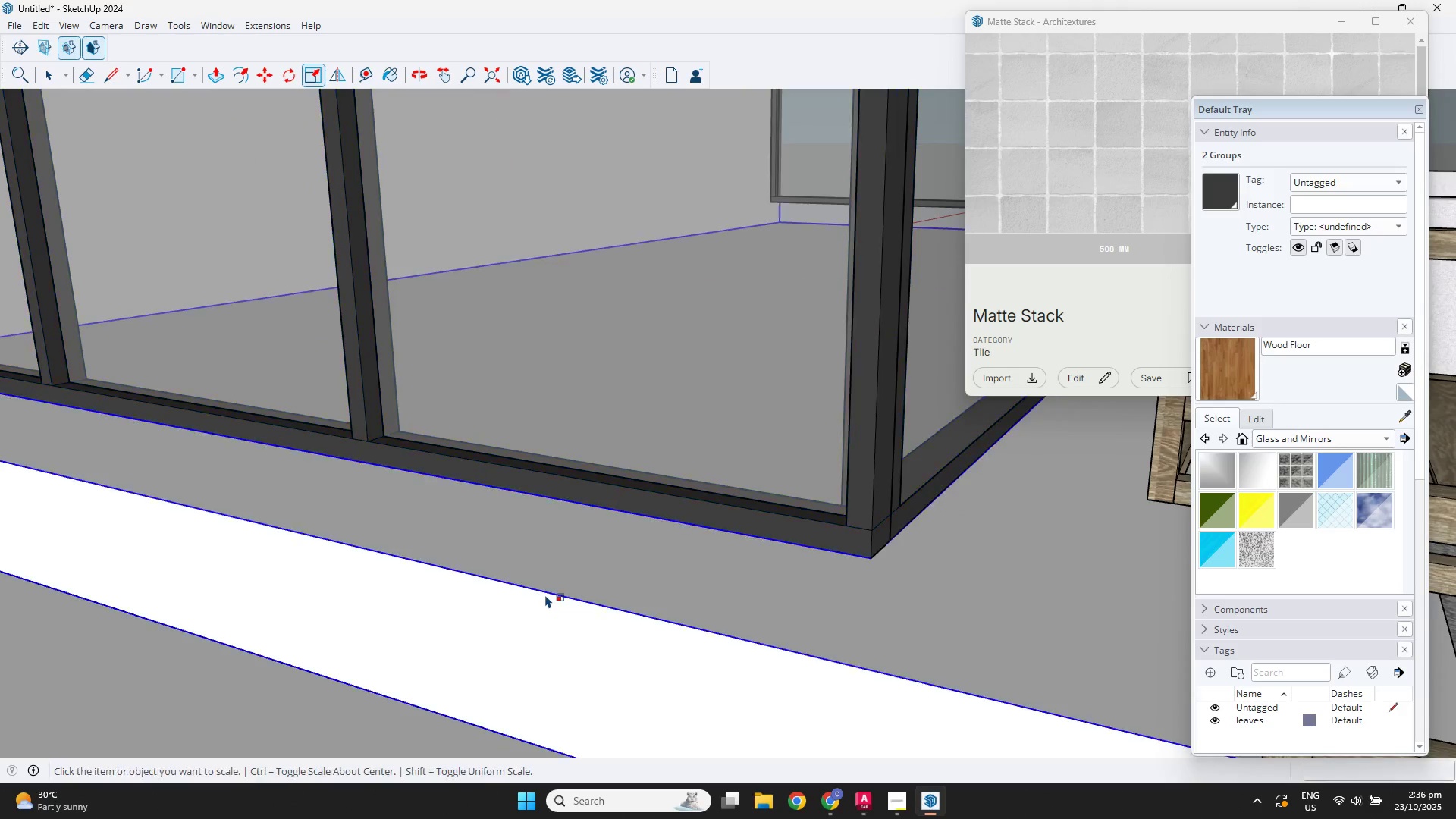 
key(Escape)
 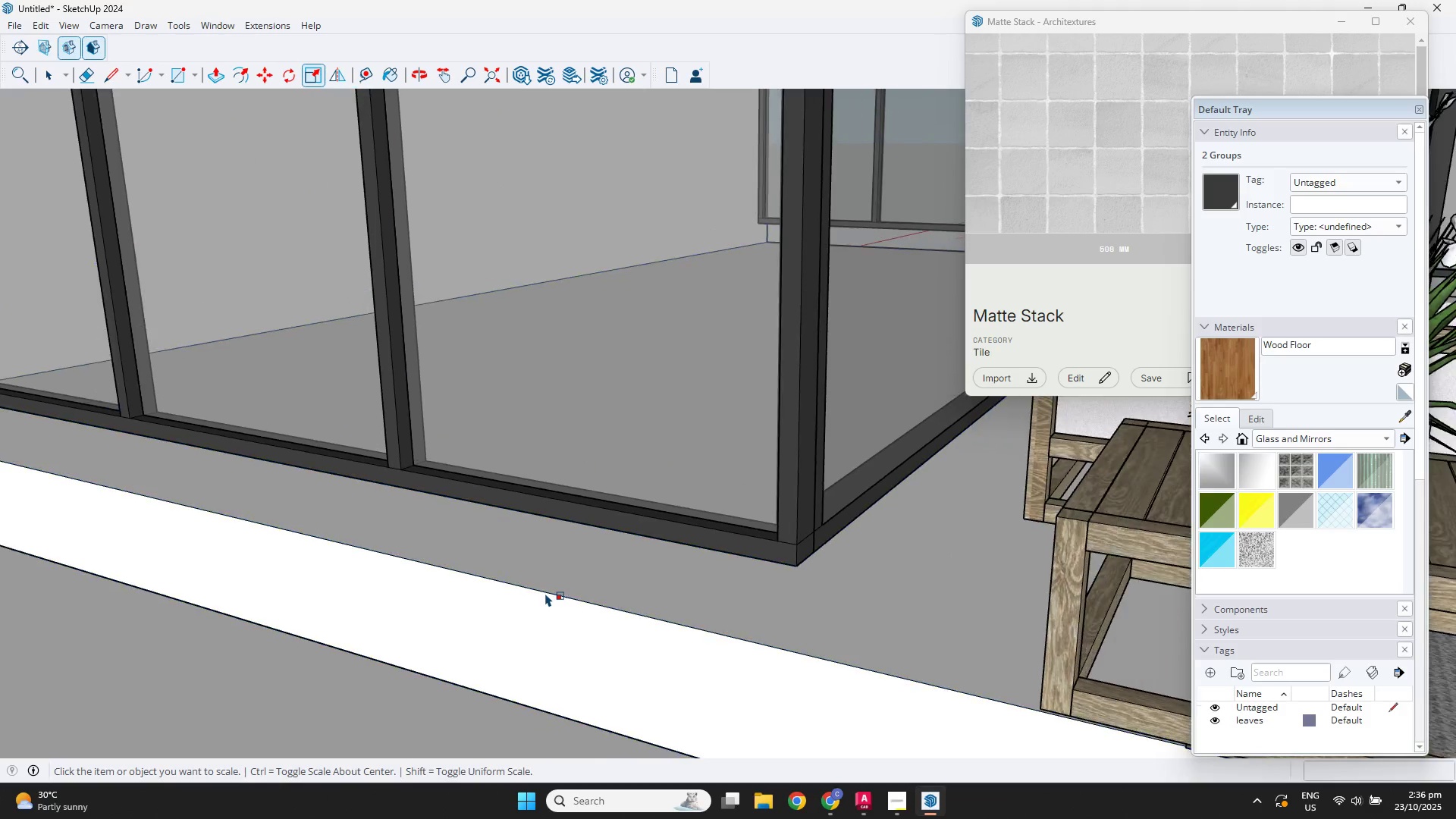 
key(Escape)
 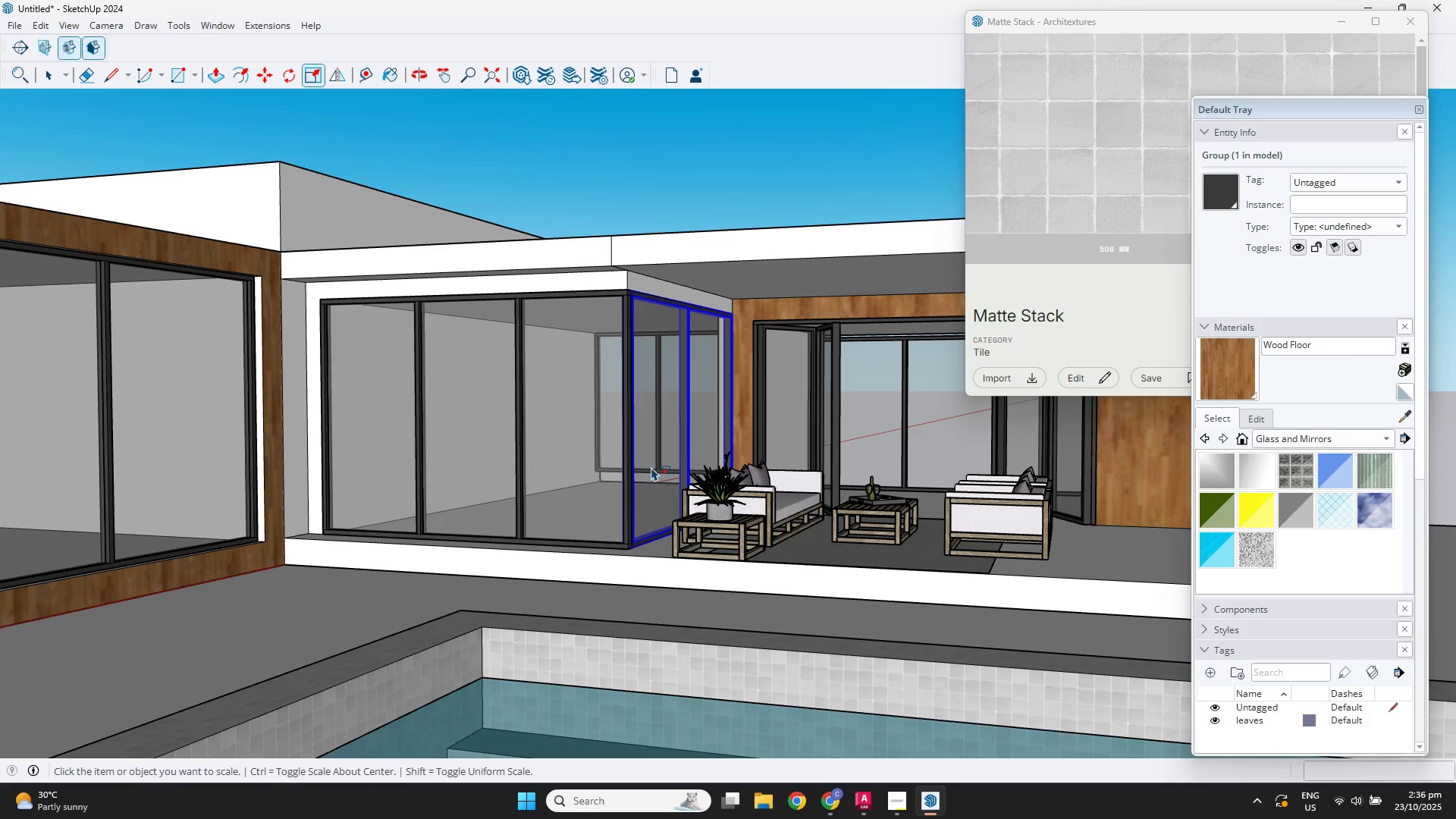 
scroll: coordinate [806, 490], scroll_direction: down, amount: 3.0
 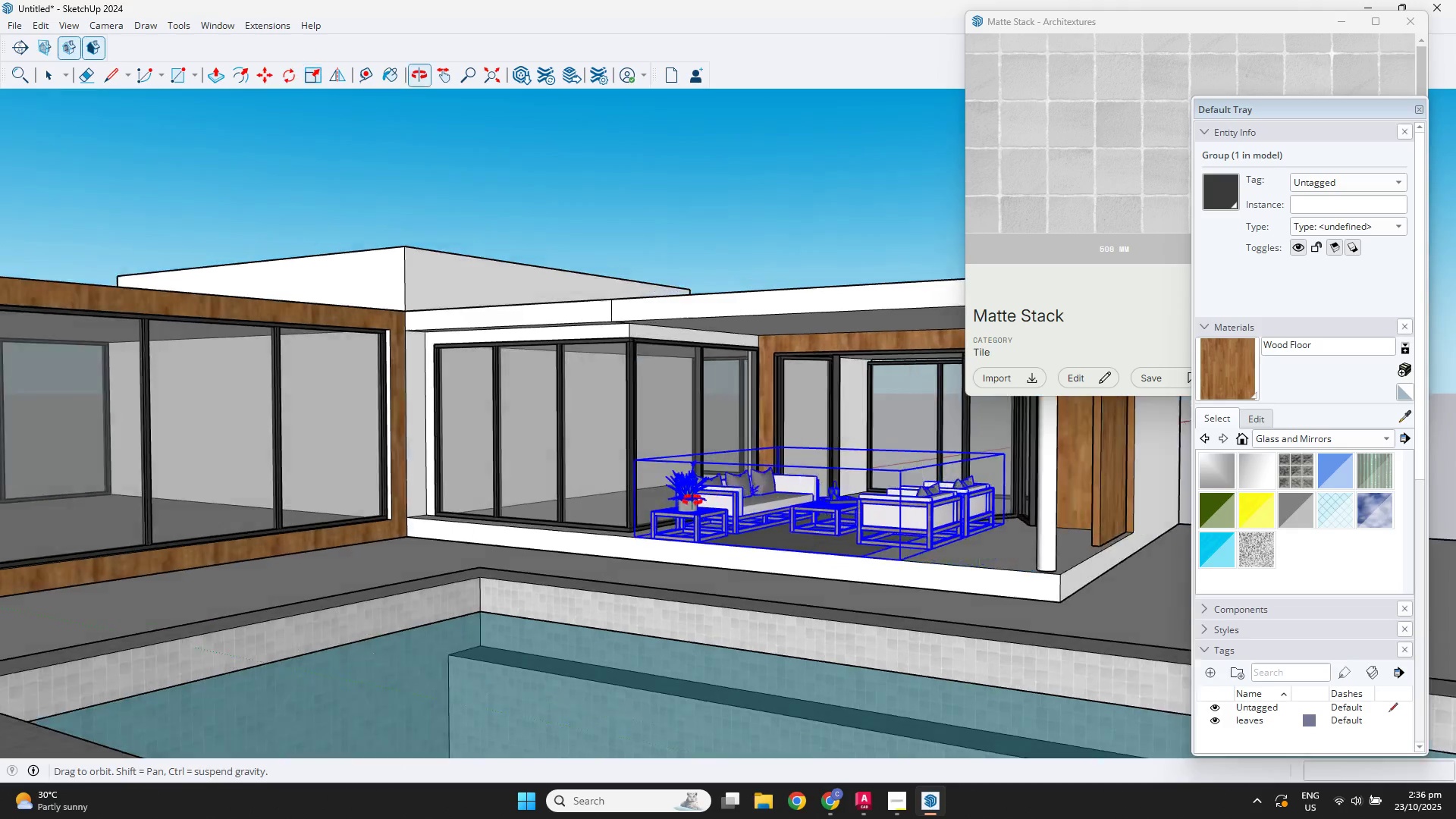 
key(Shift+ShiftLeft)
 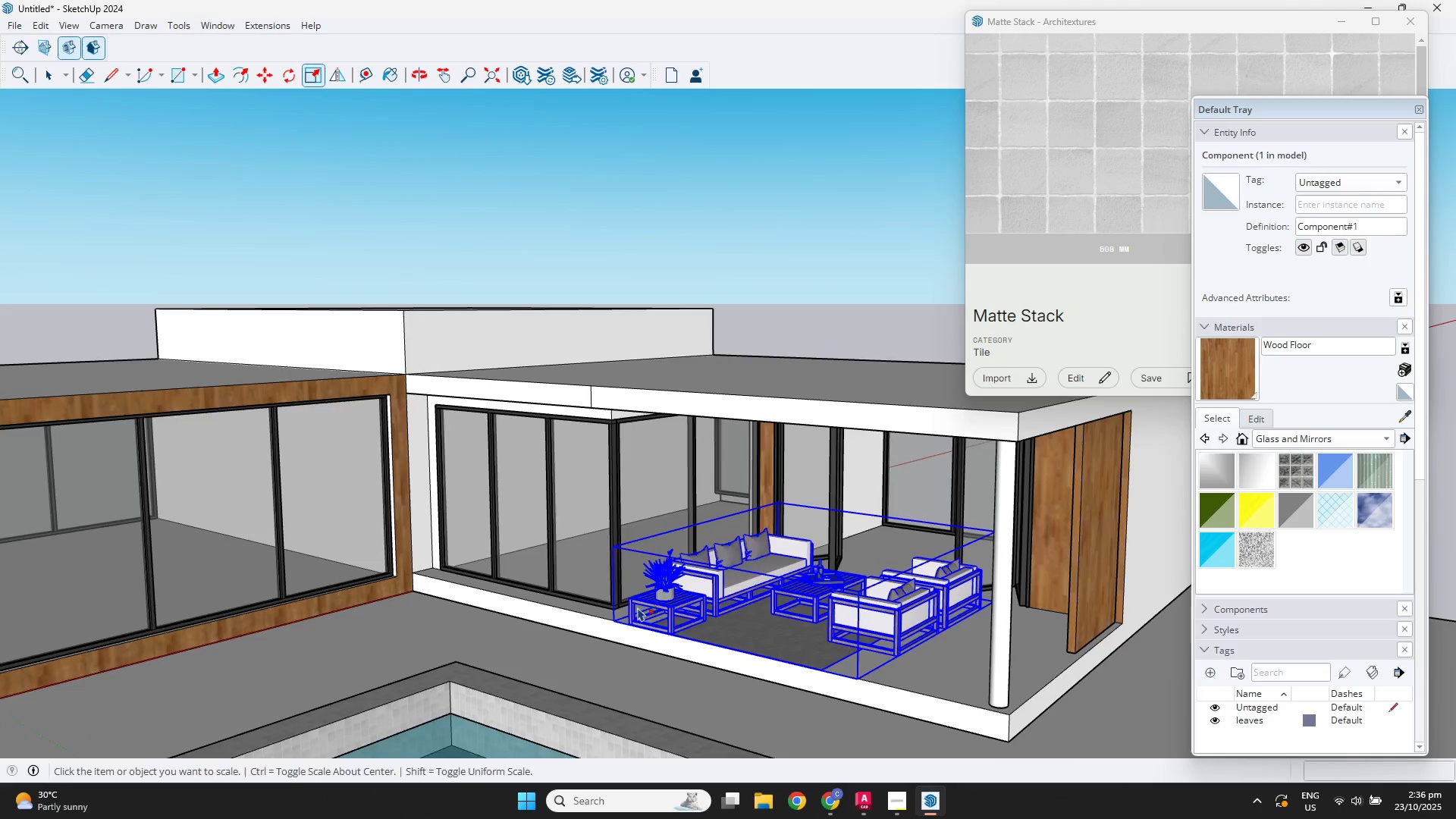 
scroll: coordinate [562, 628], scroll_direction: up, amount: 3.0
 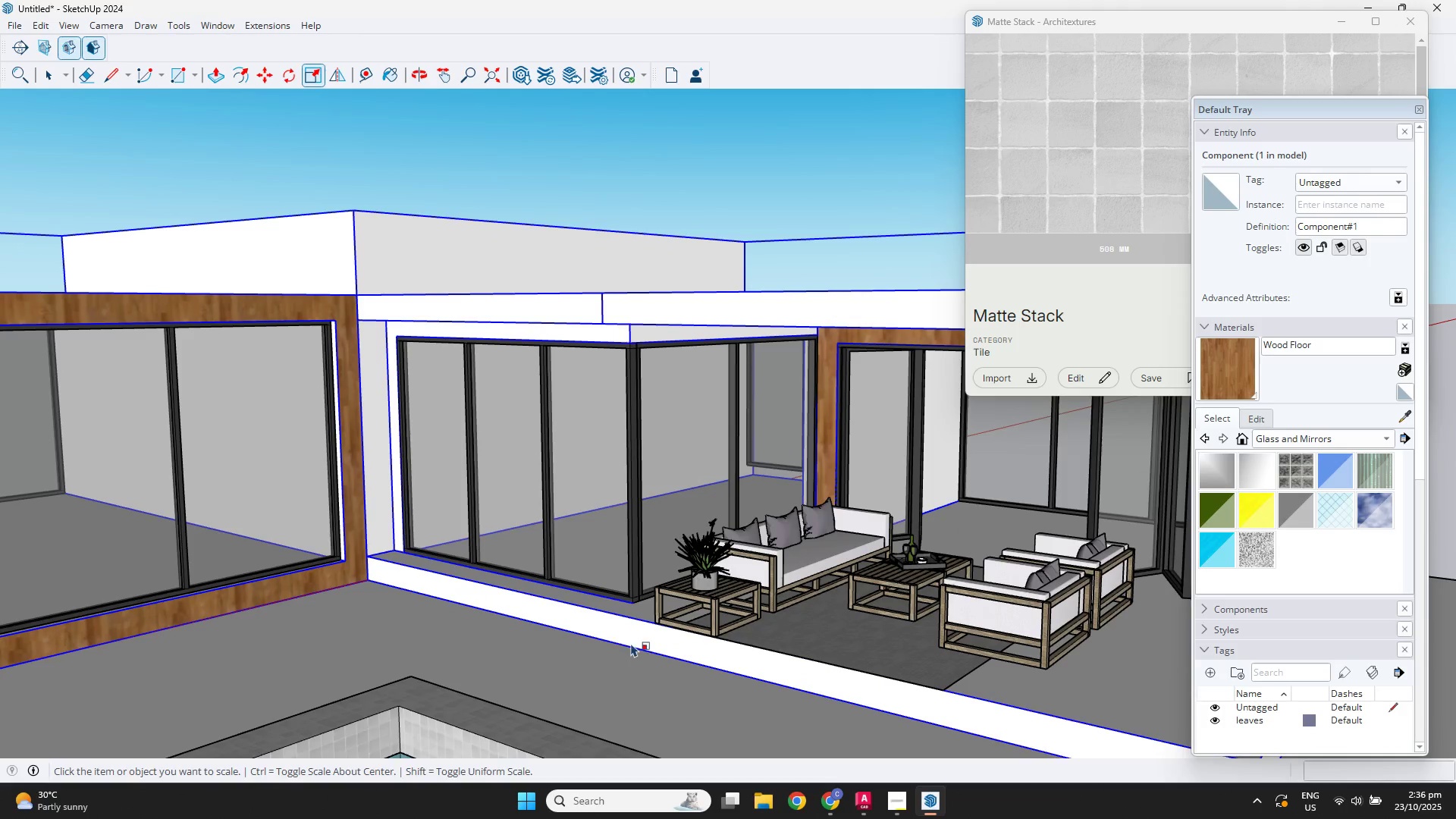 
key(Shift+ShiftLeft)
 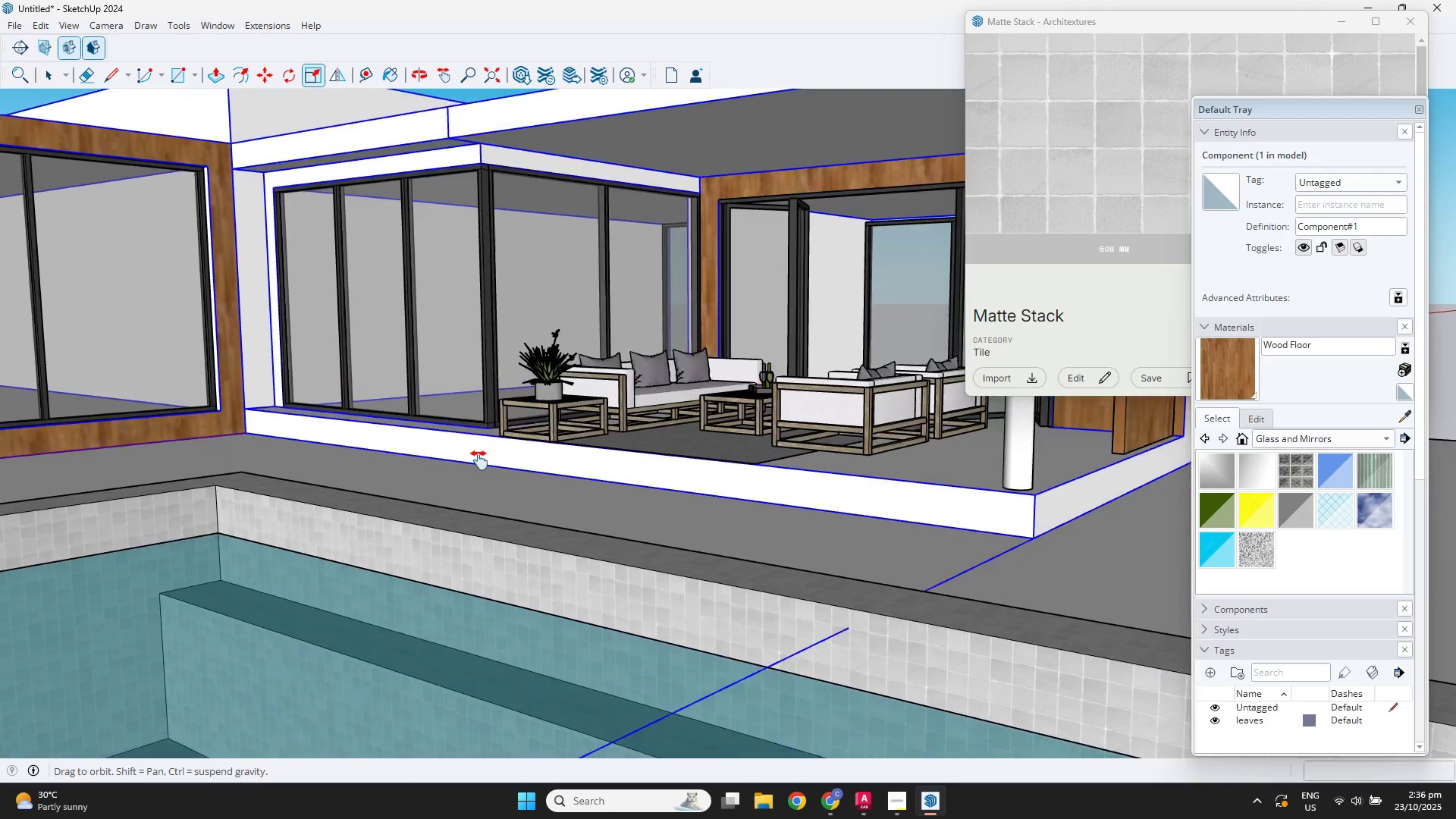 
scroll: coordinate [490, 462], scroll_direction: up, amount: 3.0
 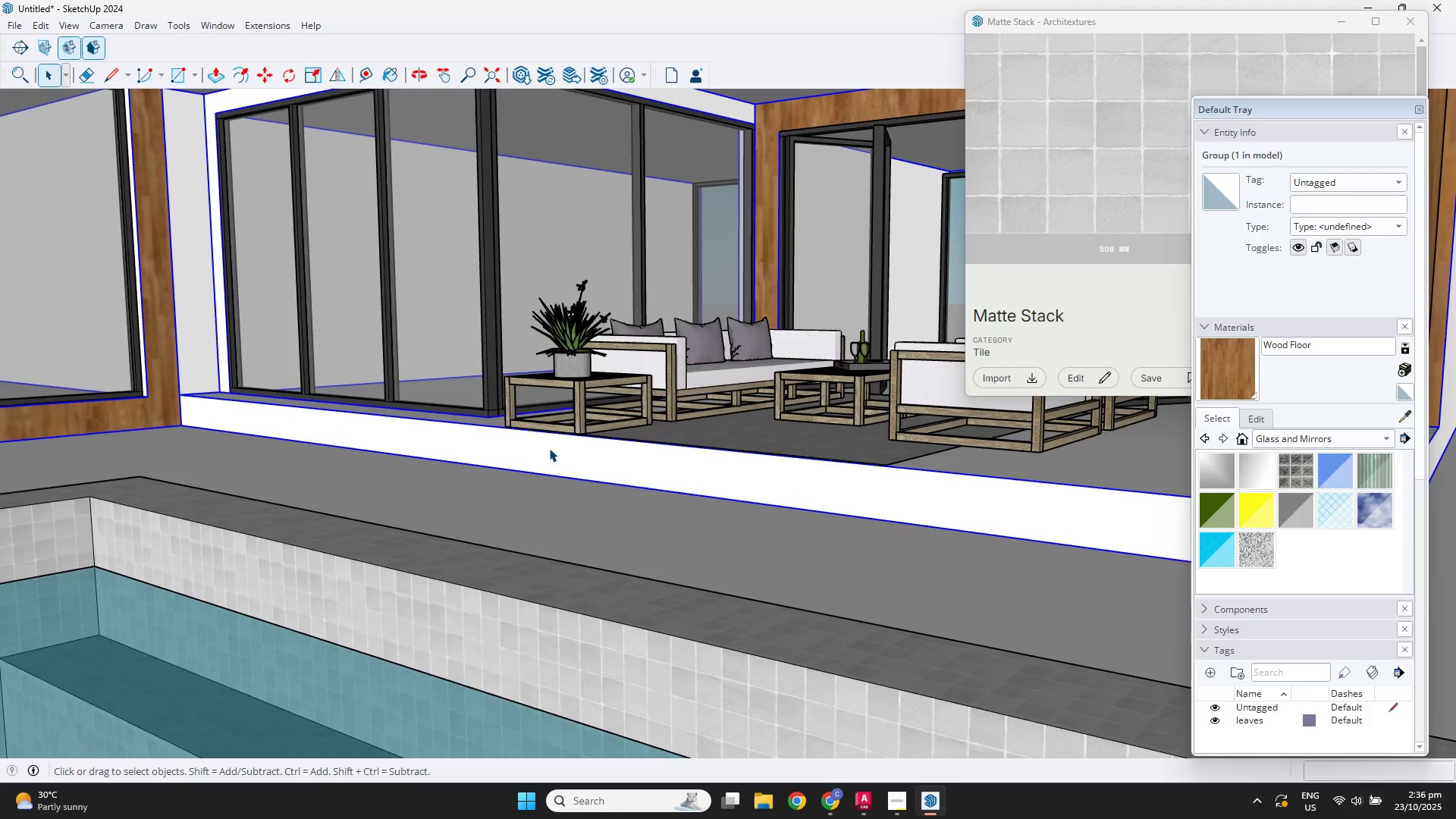 
key(Space)
 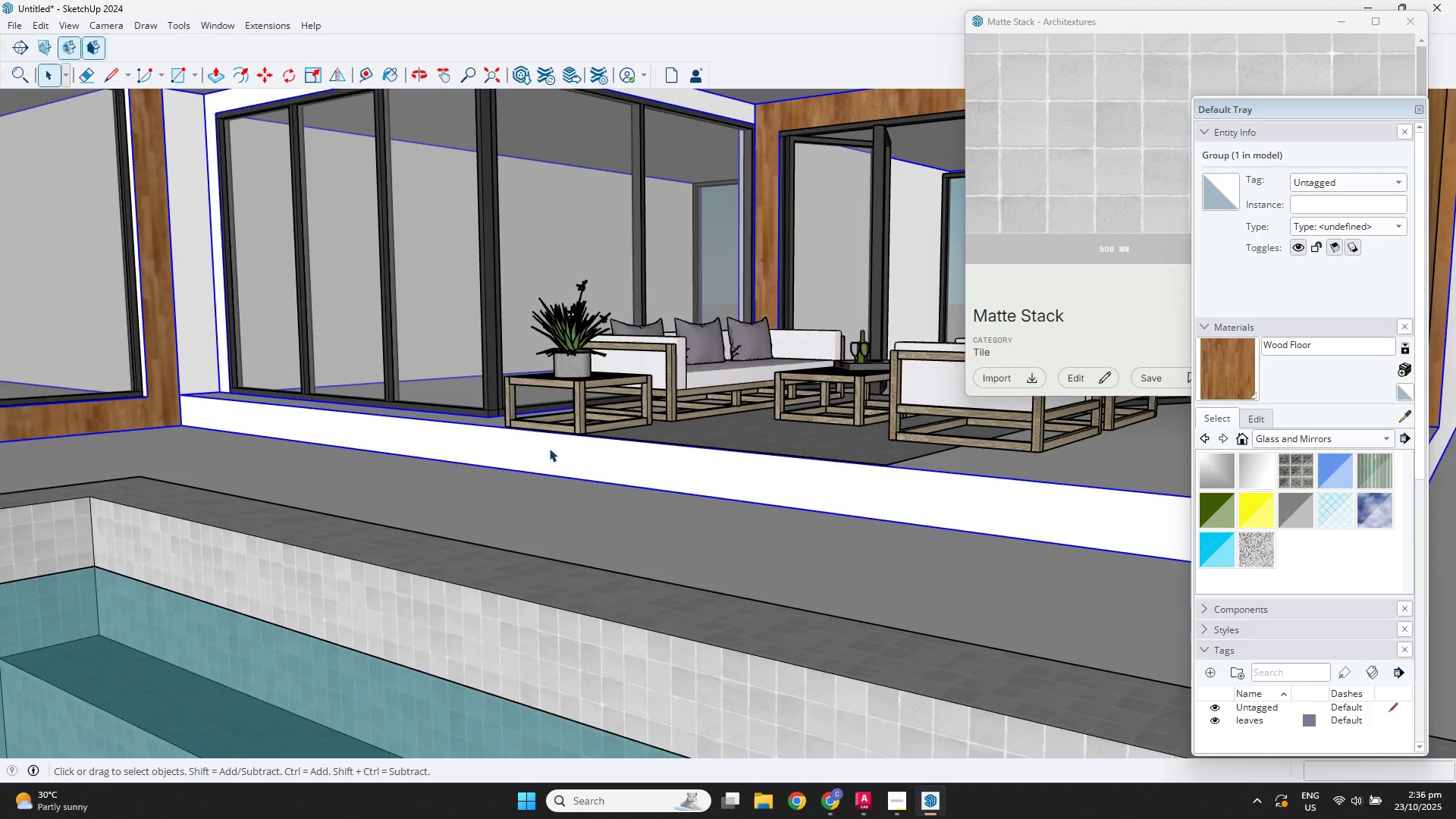 
double_click([549, 448])
 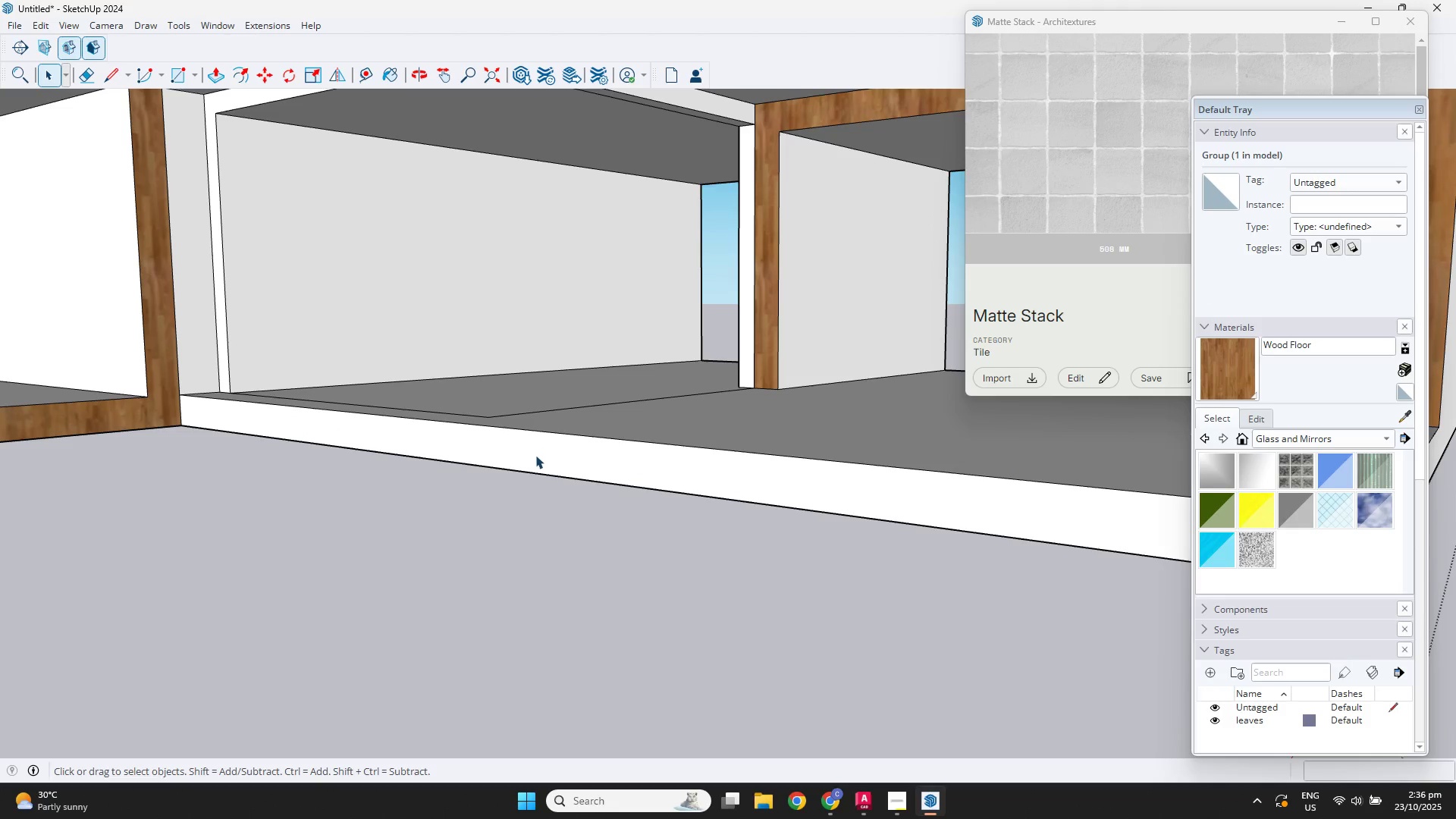 
scroll: coordinate [539, 457], scroll_direction: down, amount: 1.0
 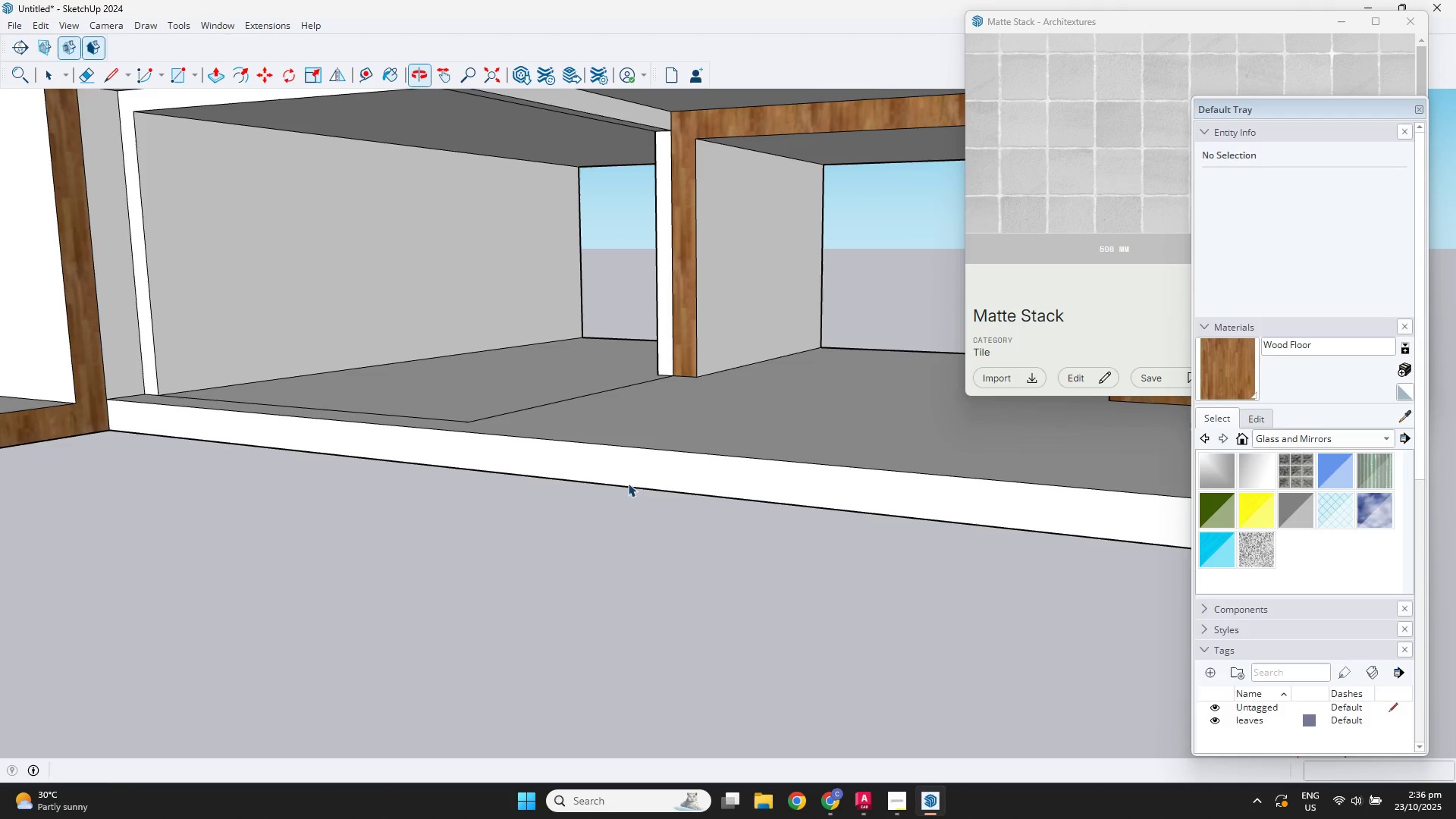 
key(F3)
 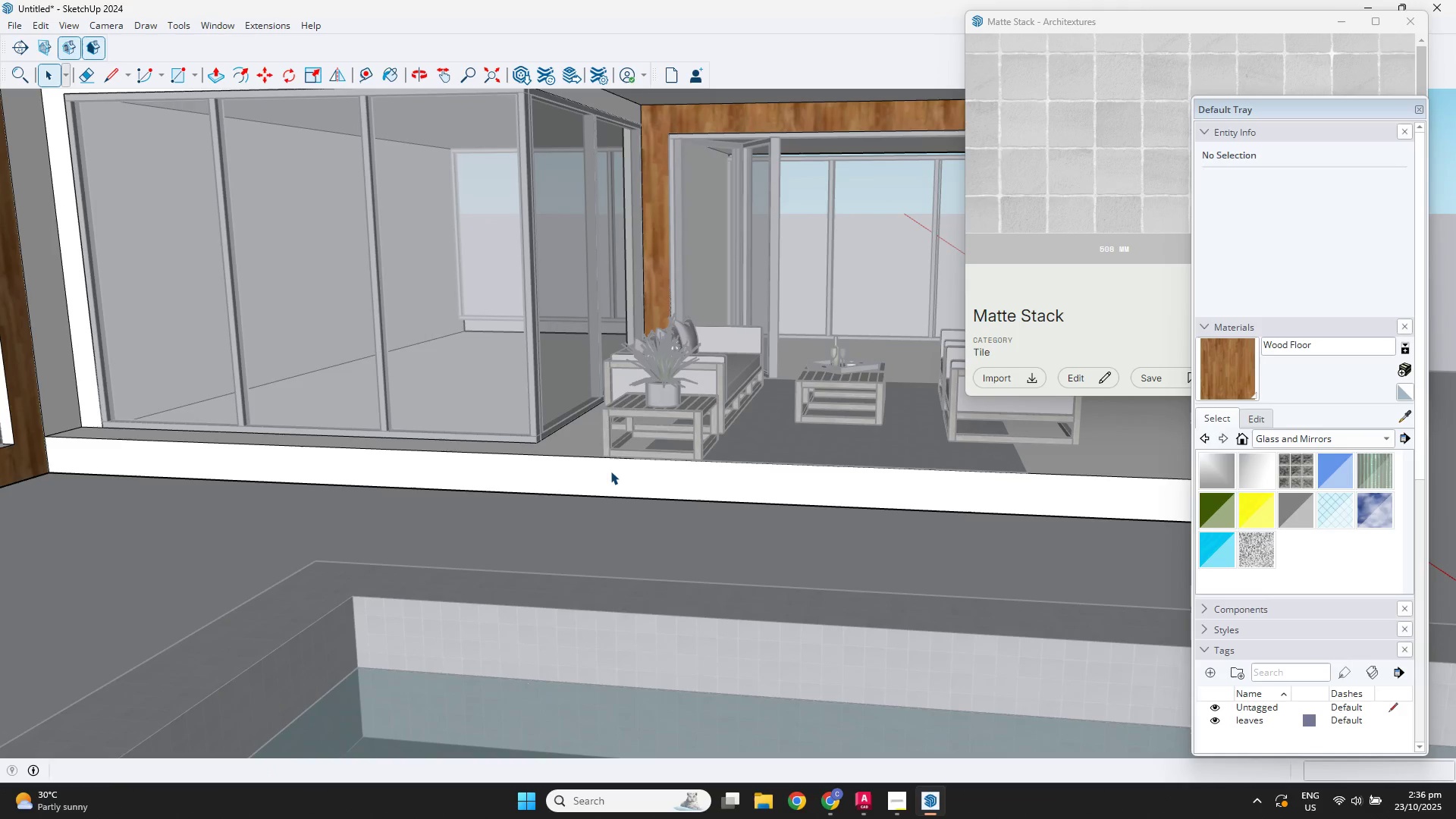 
key(L)
 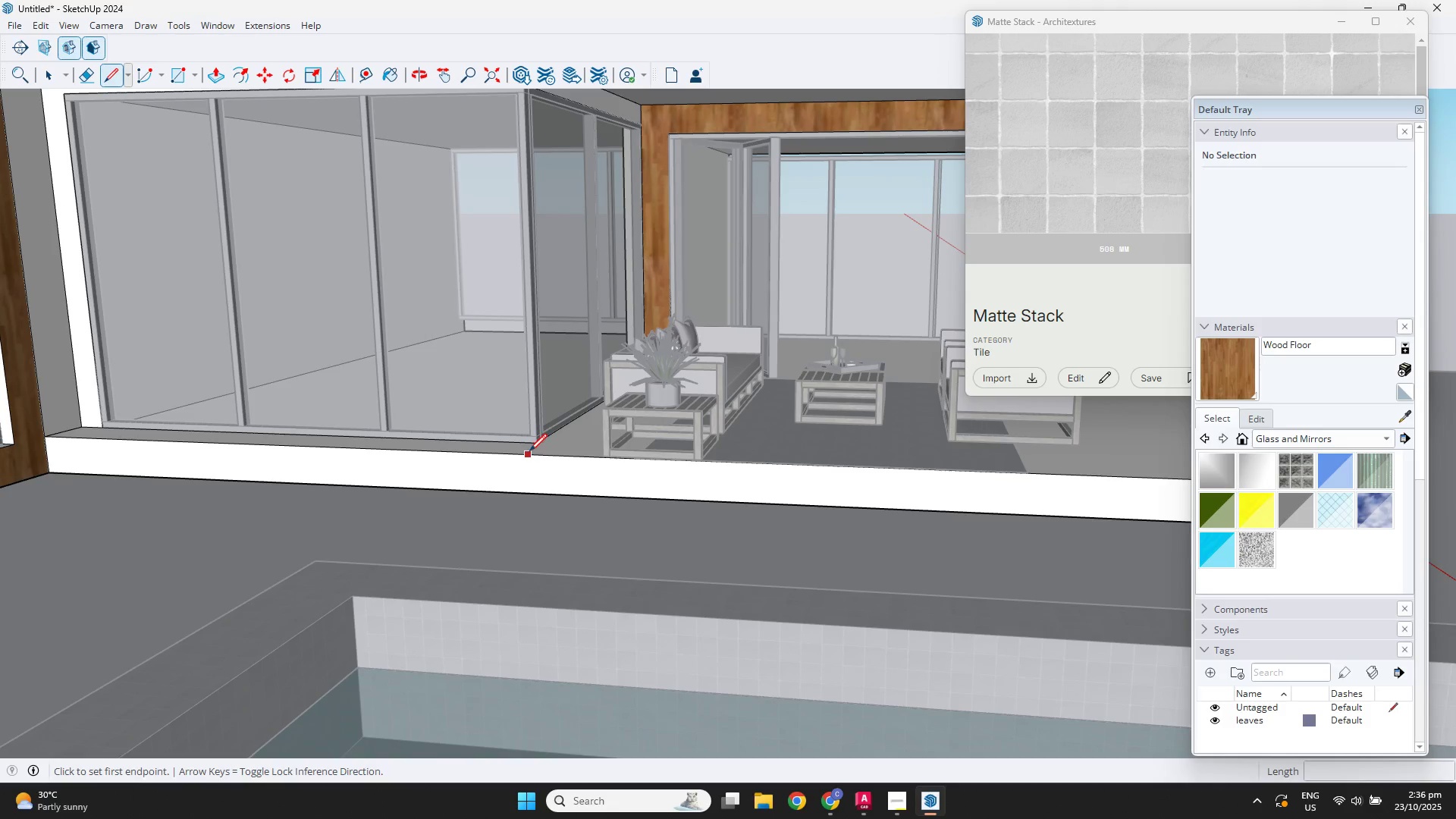 
hold_key(key=ShiftLeft, duration=1.48)
left_click([539, 436])
 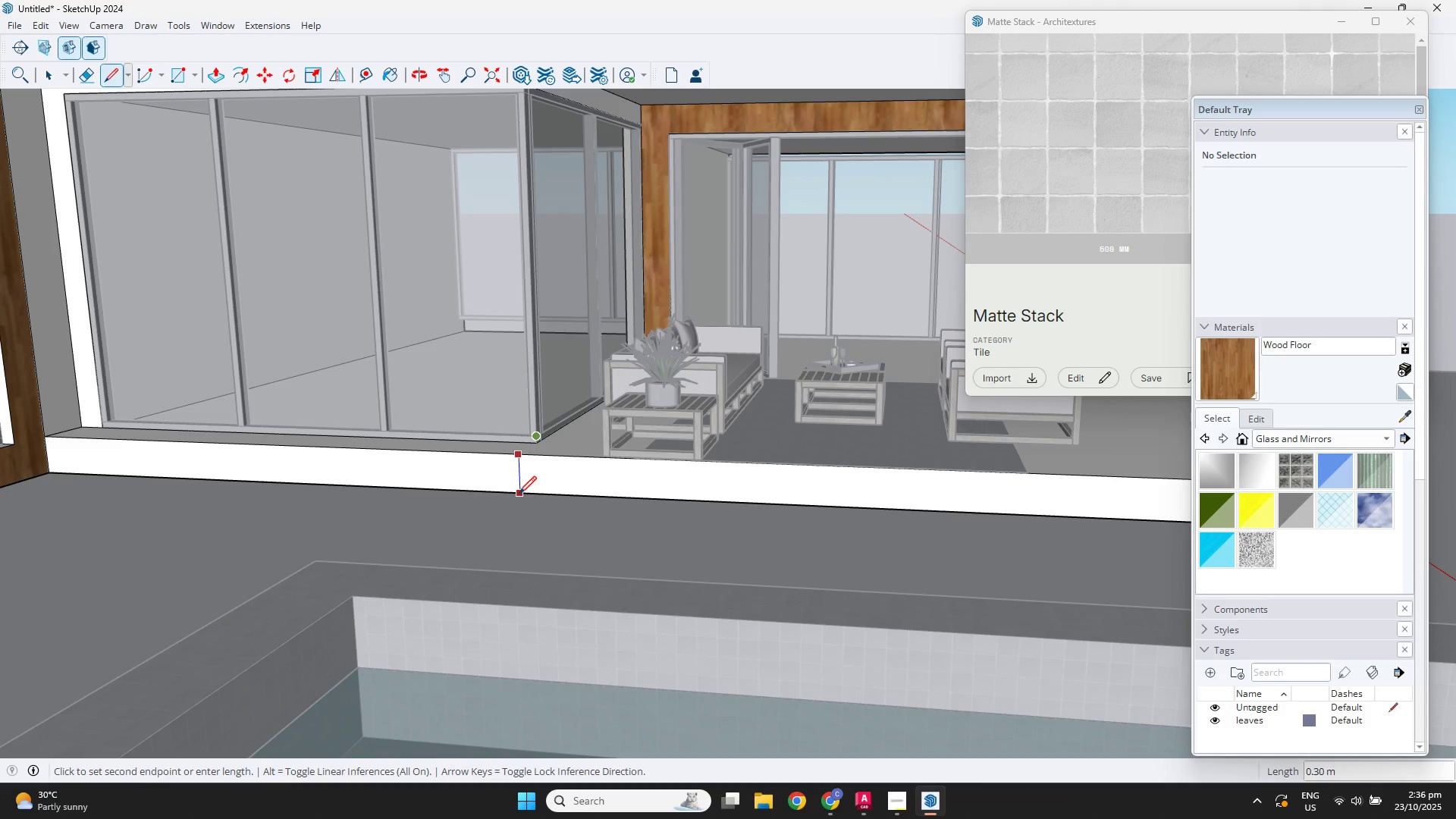 
left_click([519, 494])
 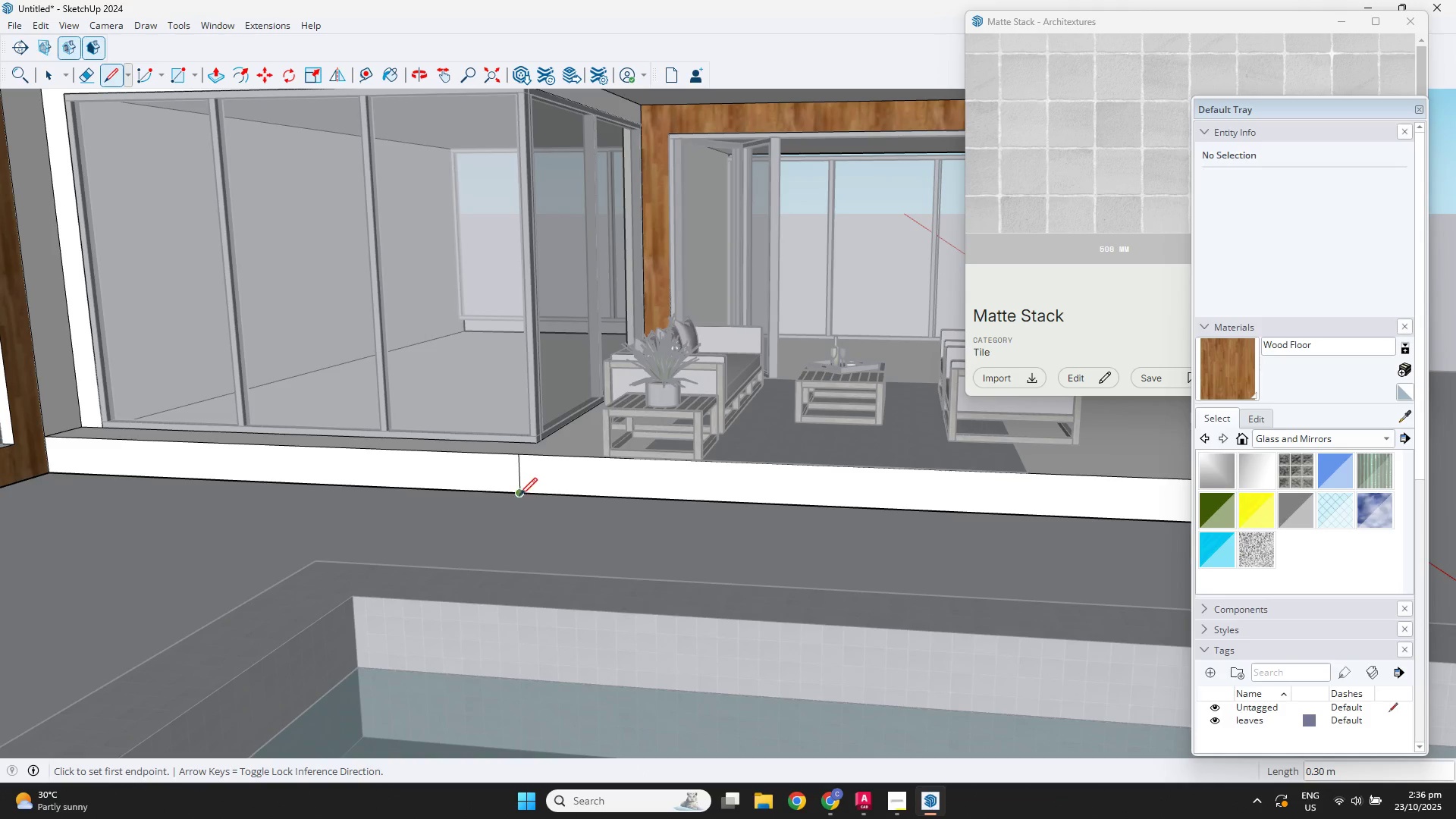 
key(Space)
 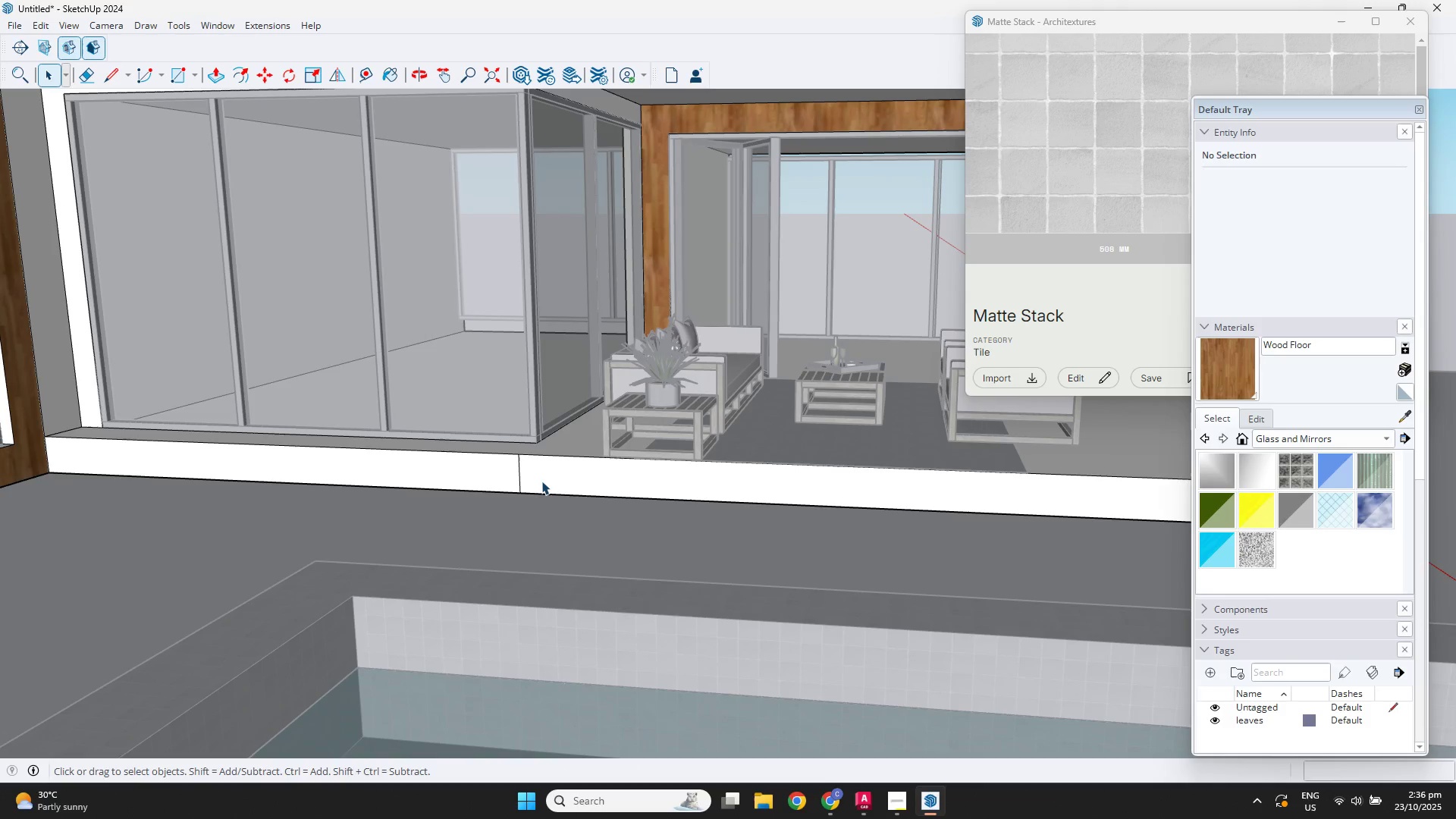 
double_click([541, 481])
 